 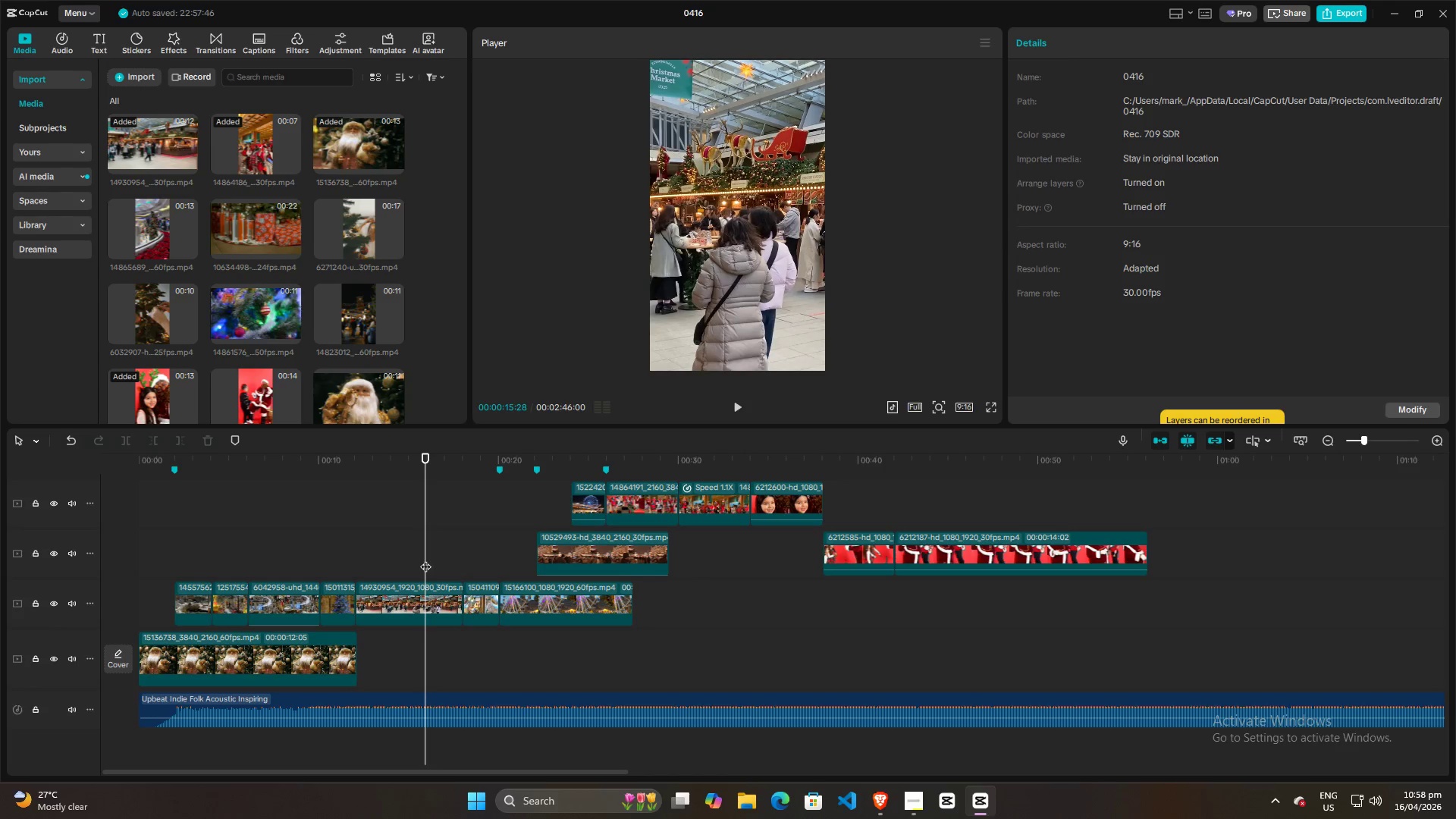 
key(Space)
 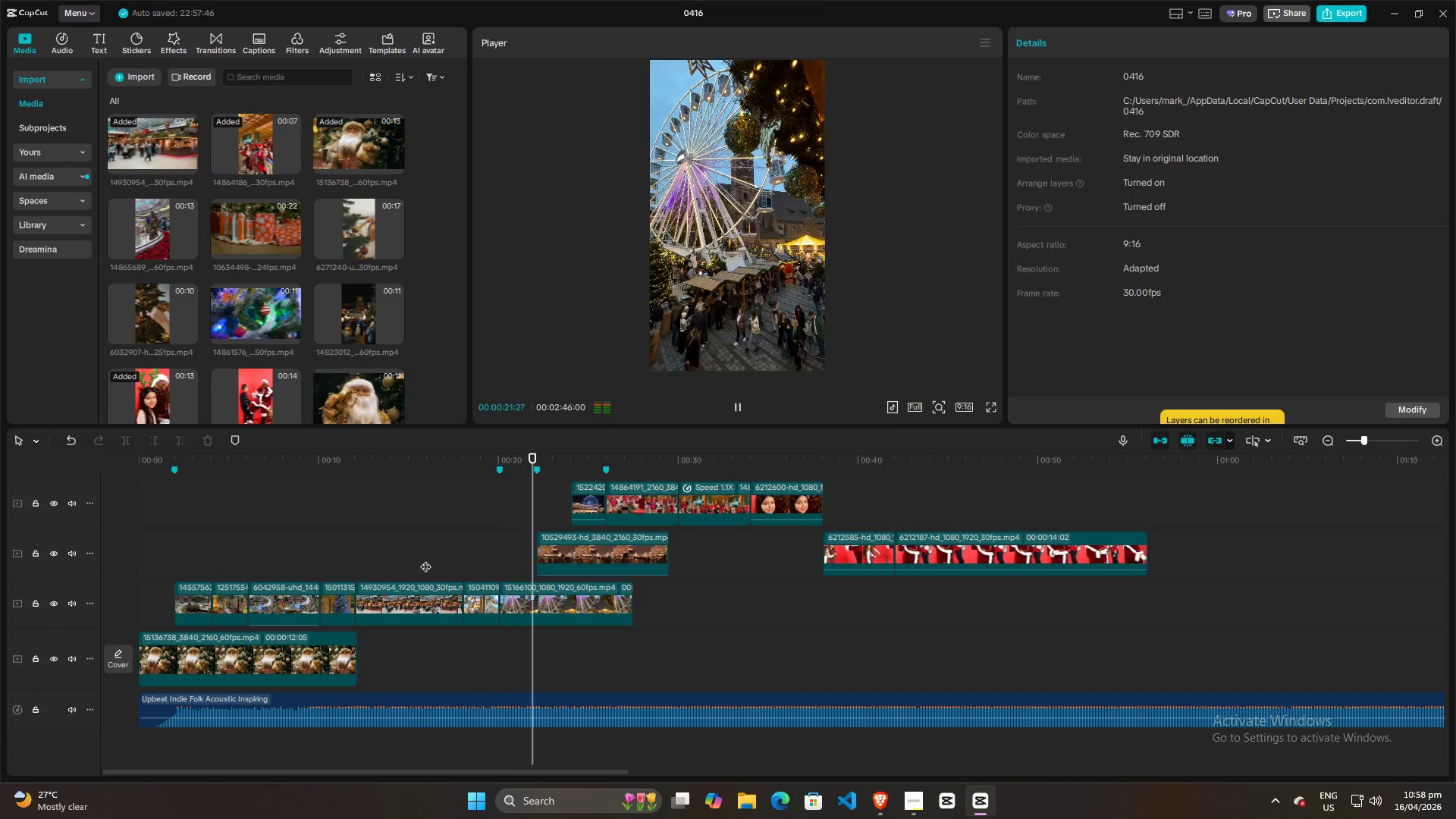 
wait(11.03)
 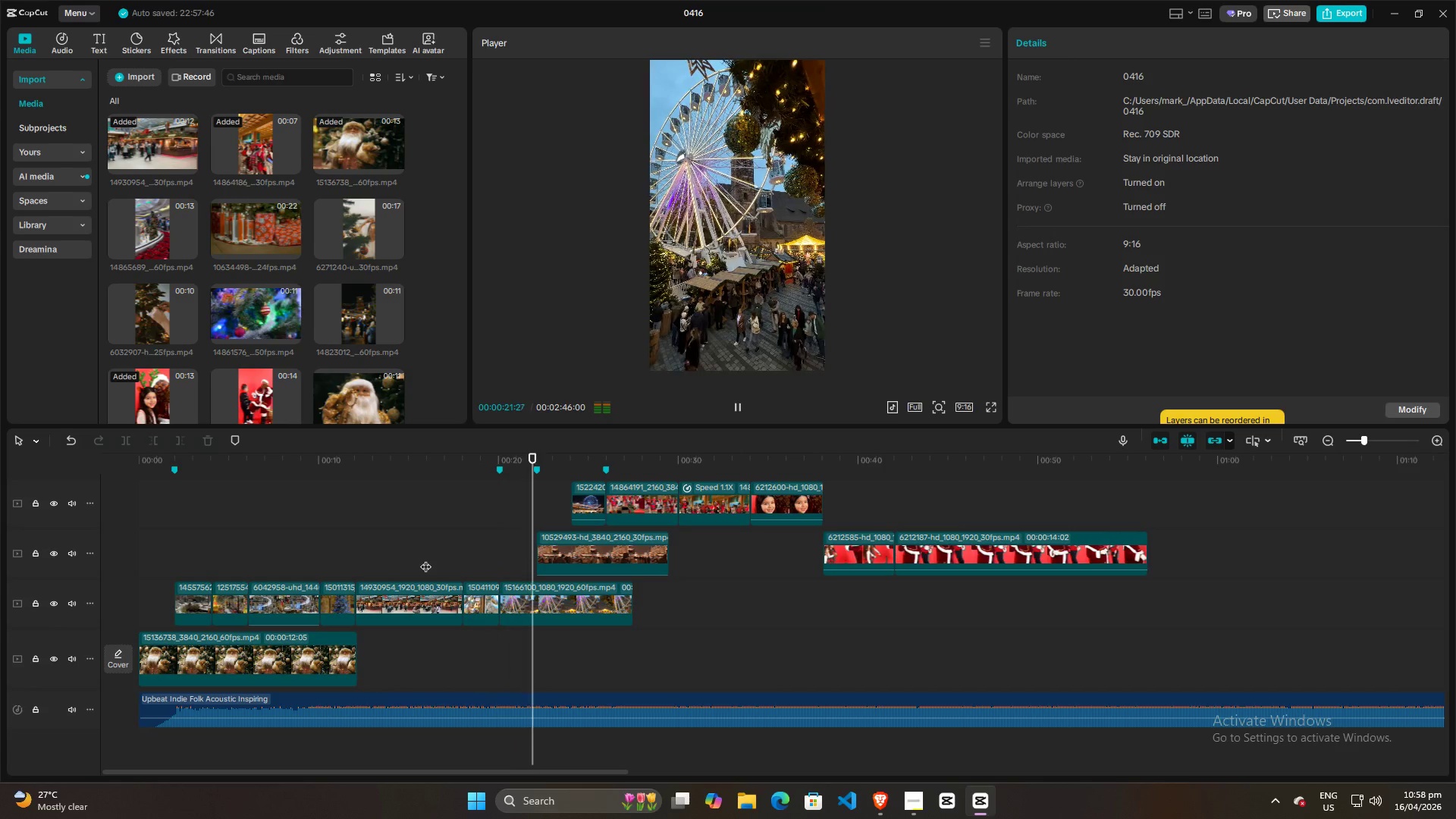 
key(Space)
 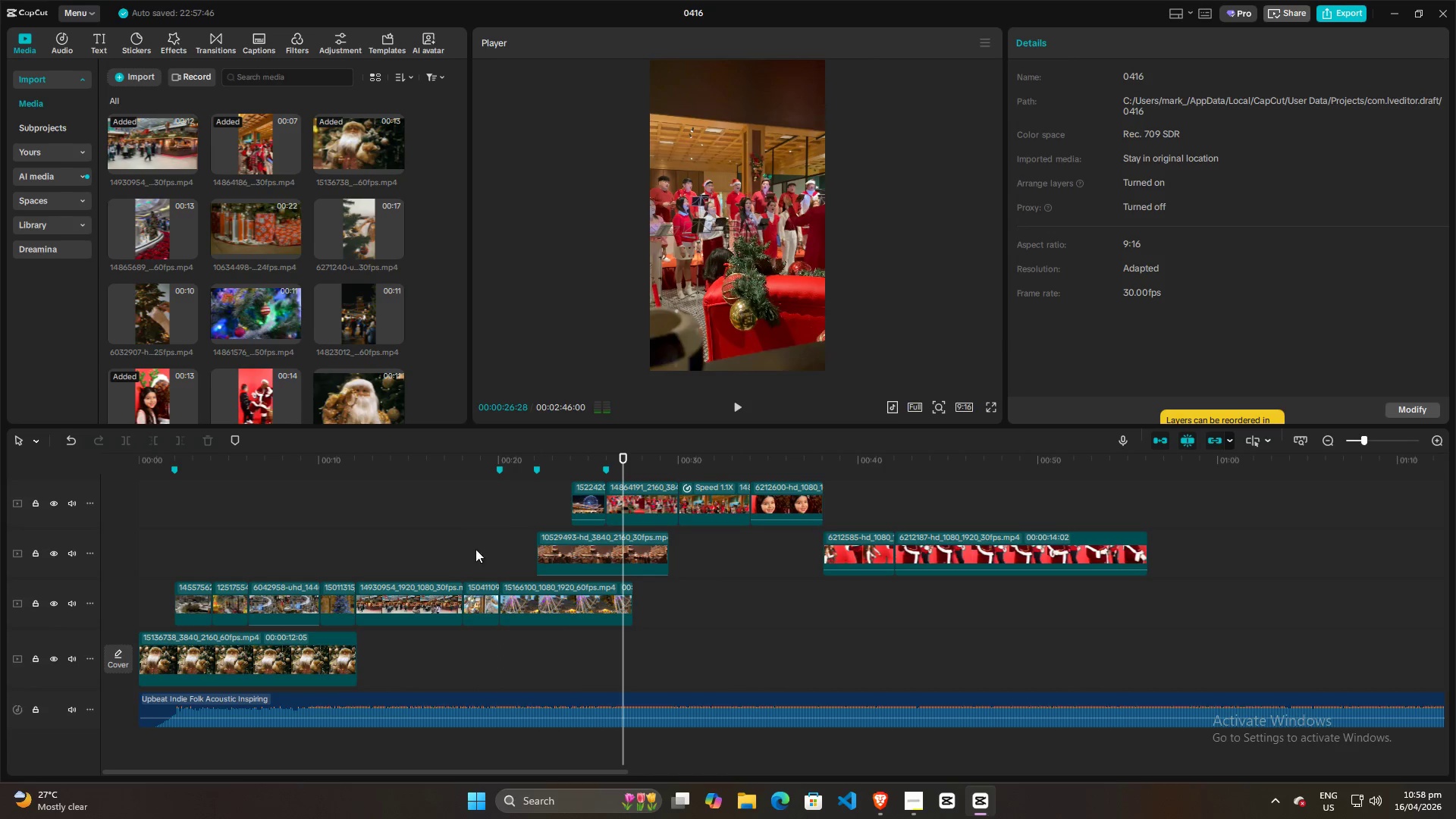 
left_click([503, 539])
 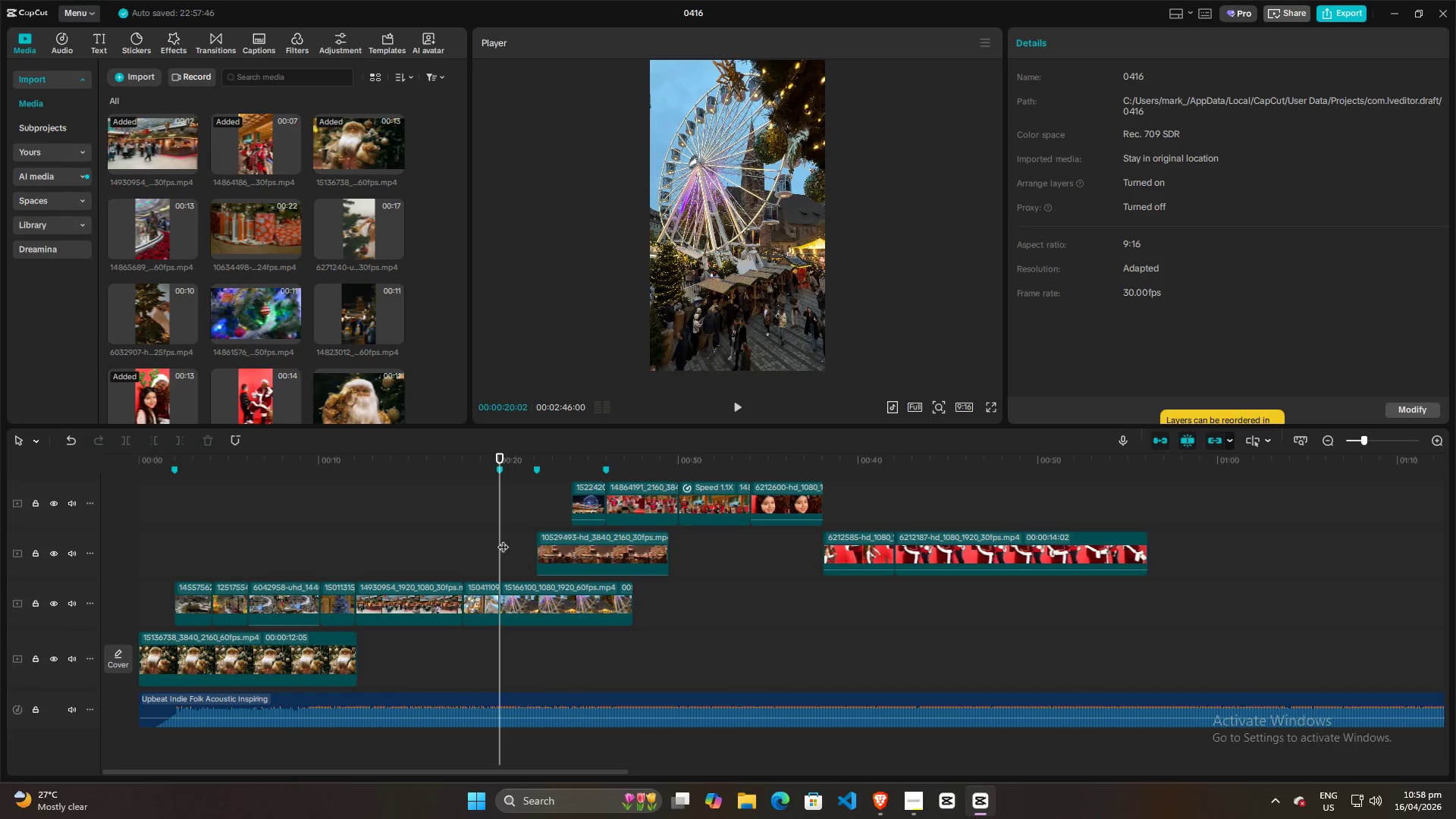 
key(Space)
 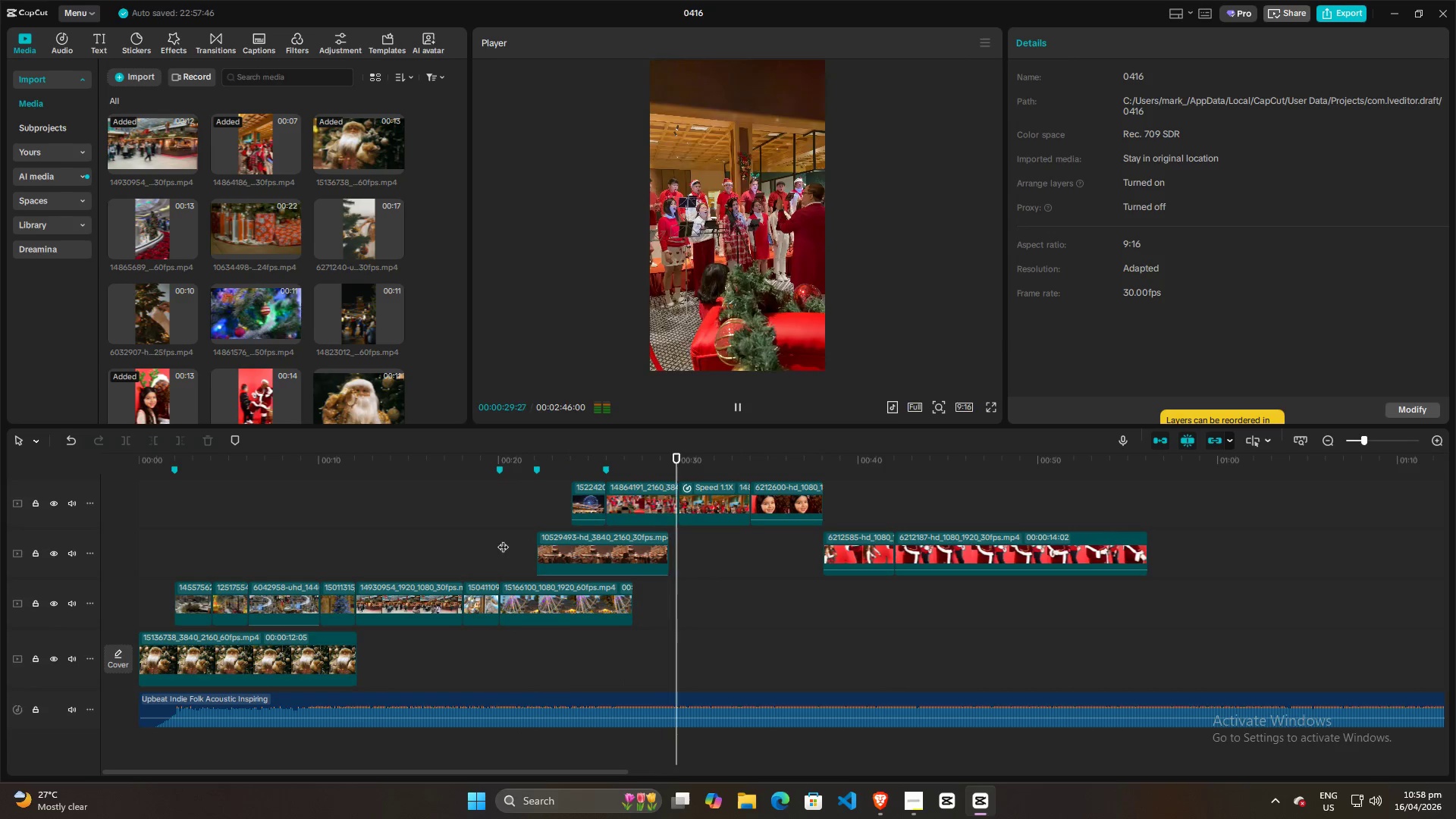 
wait(14.89)
 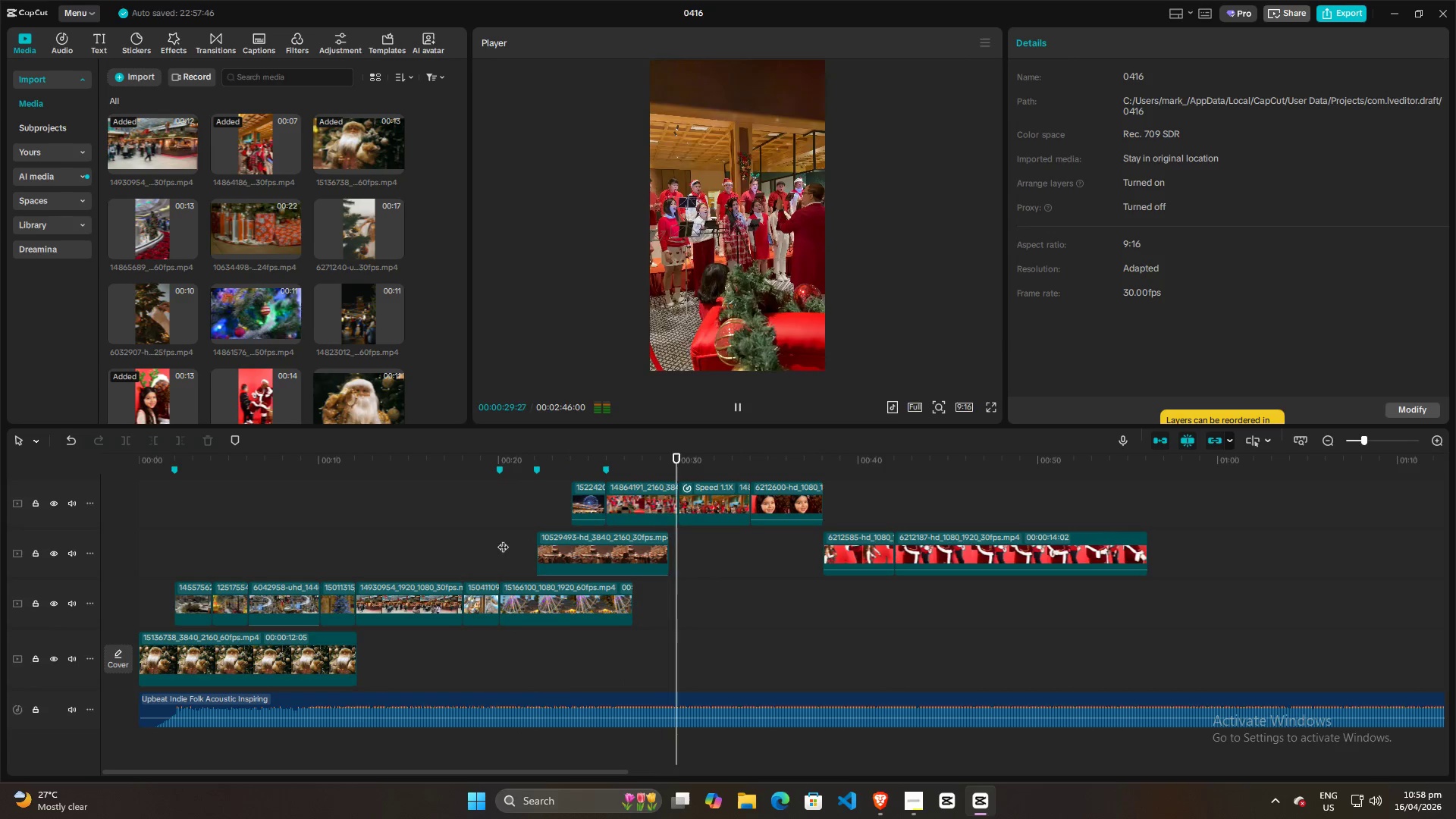 
key(Space)
 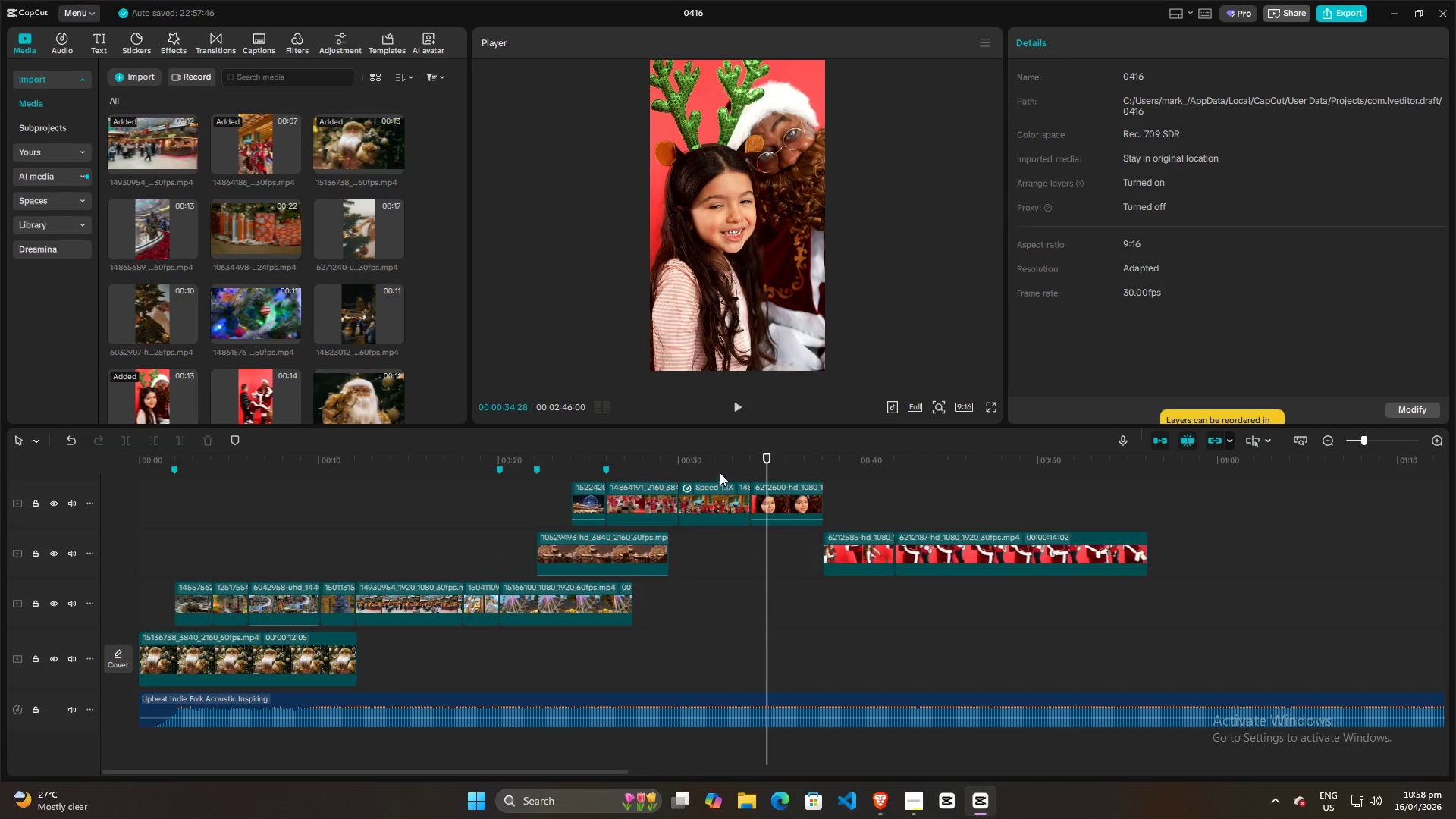 
left_click([729, 466])
 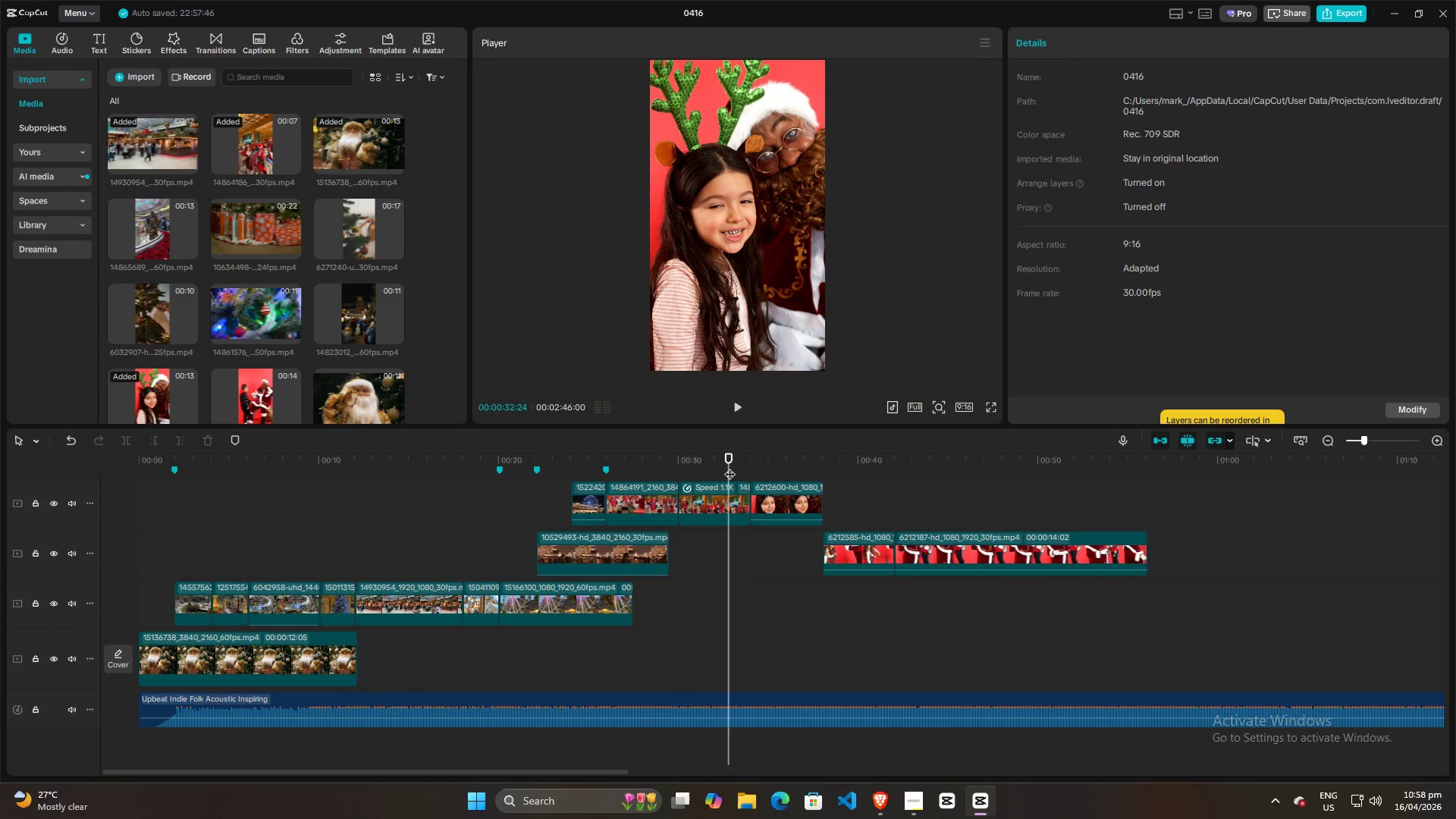 
key(Space)
 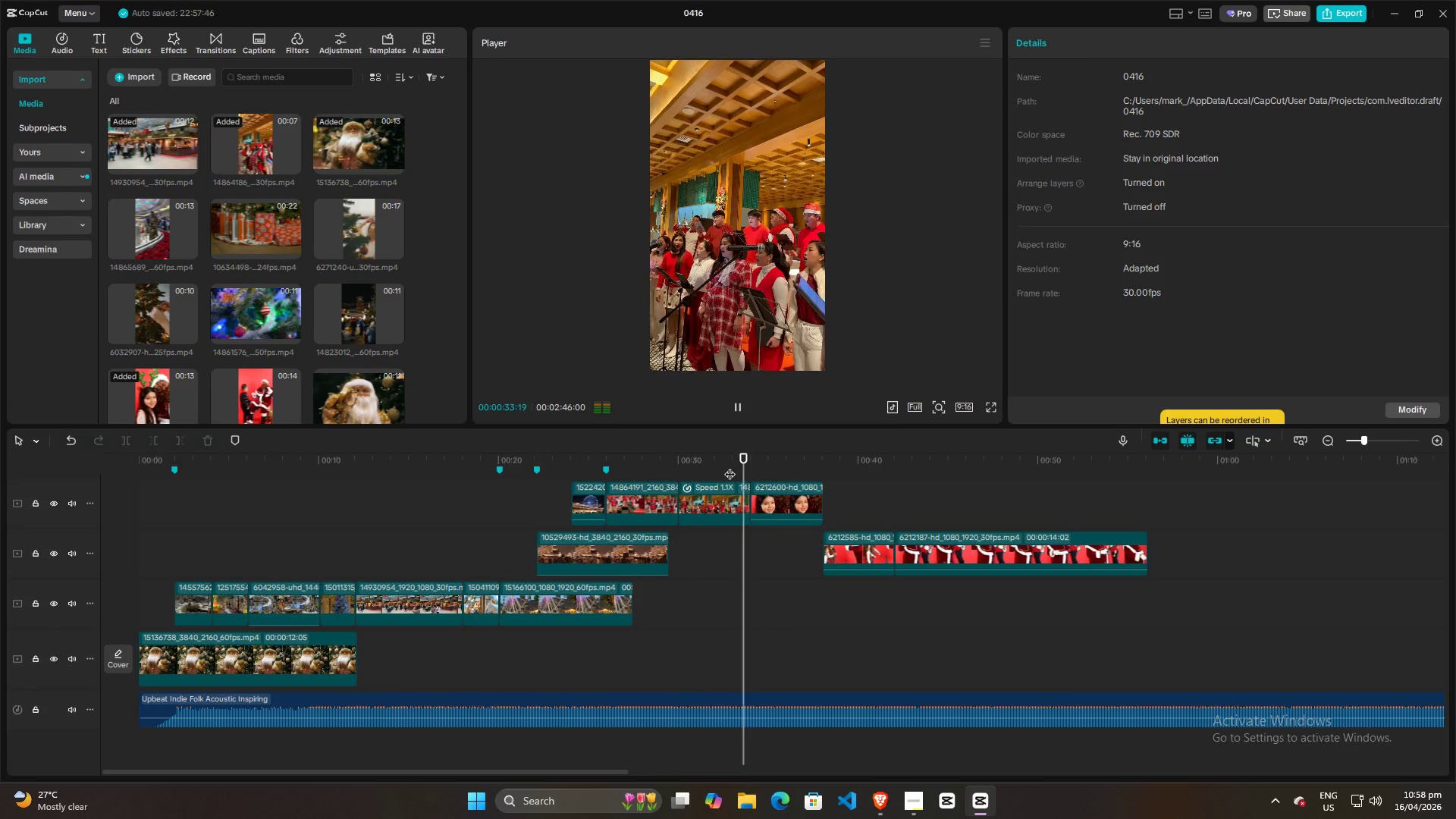 
key(Space)
 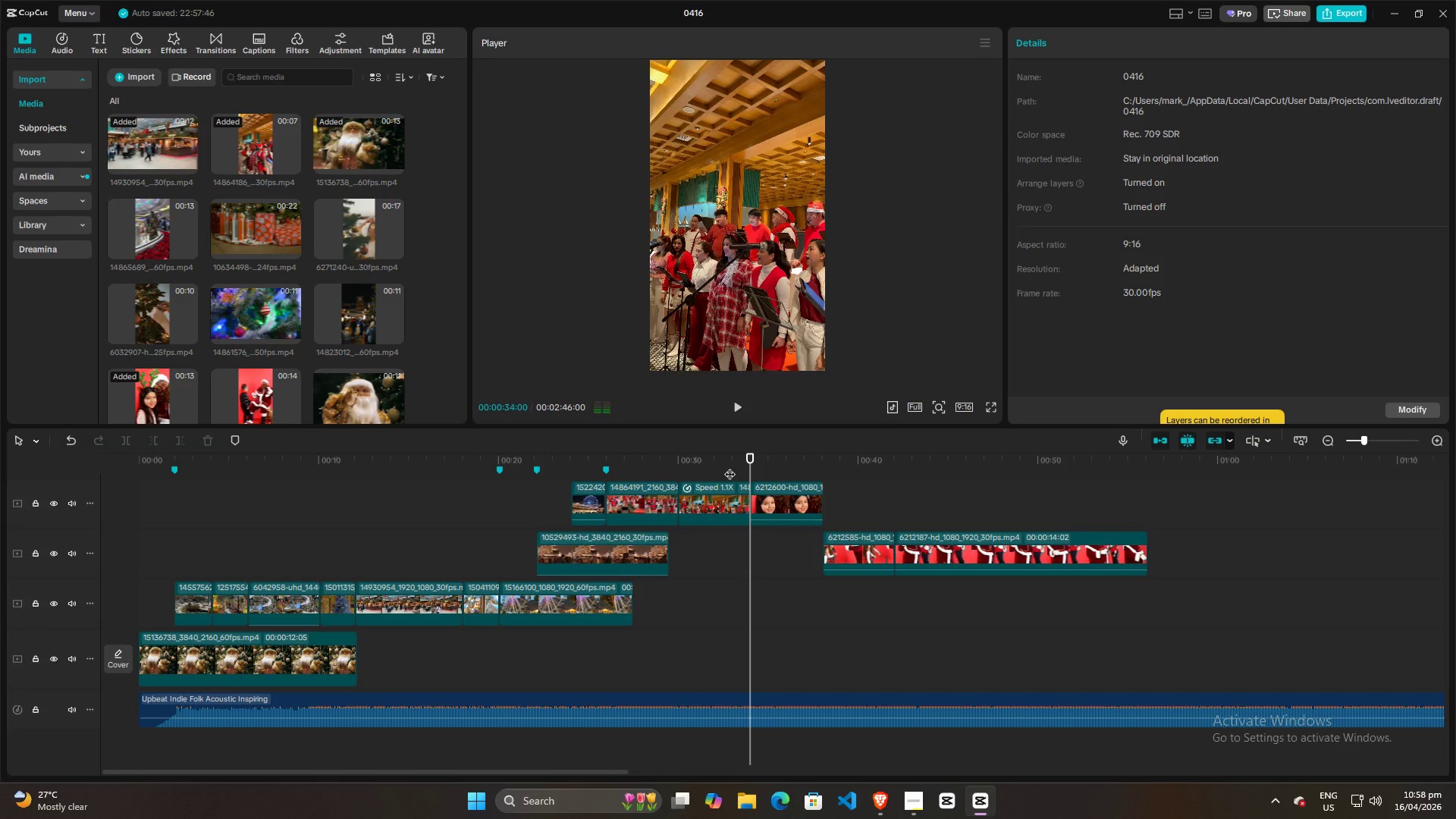 
left_click([730, 466])
 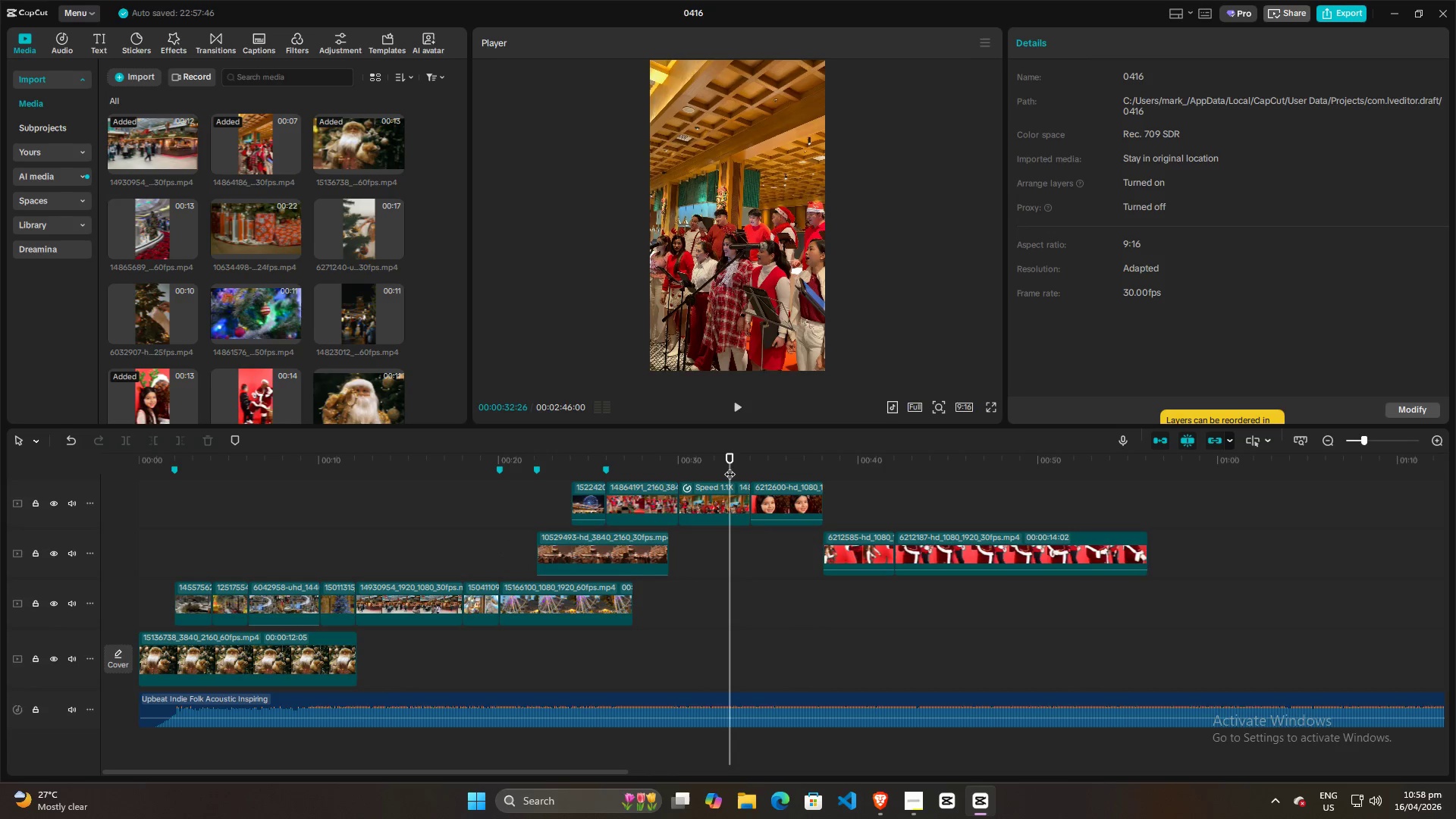 
key(Space)
 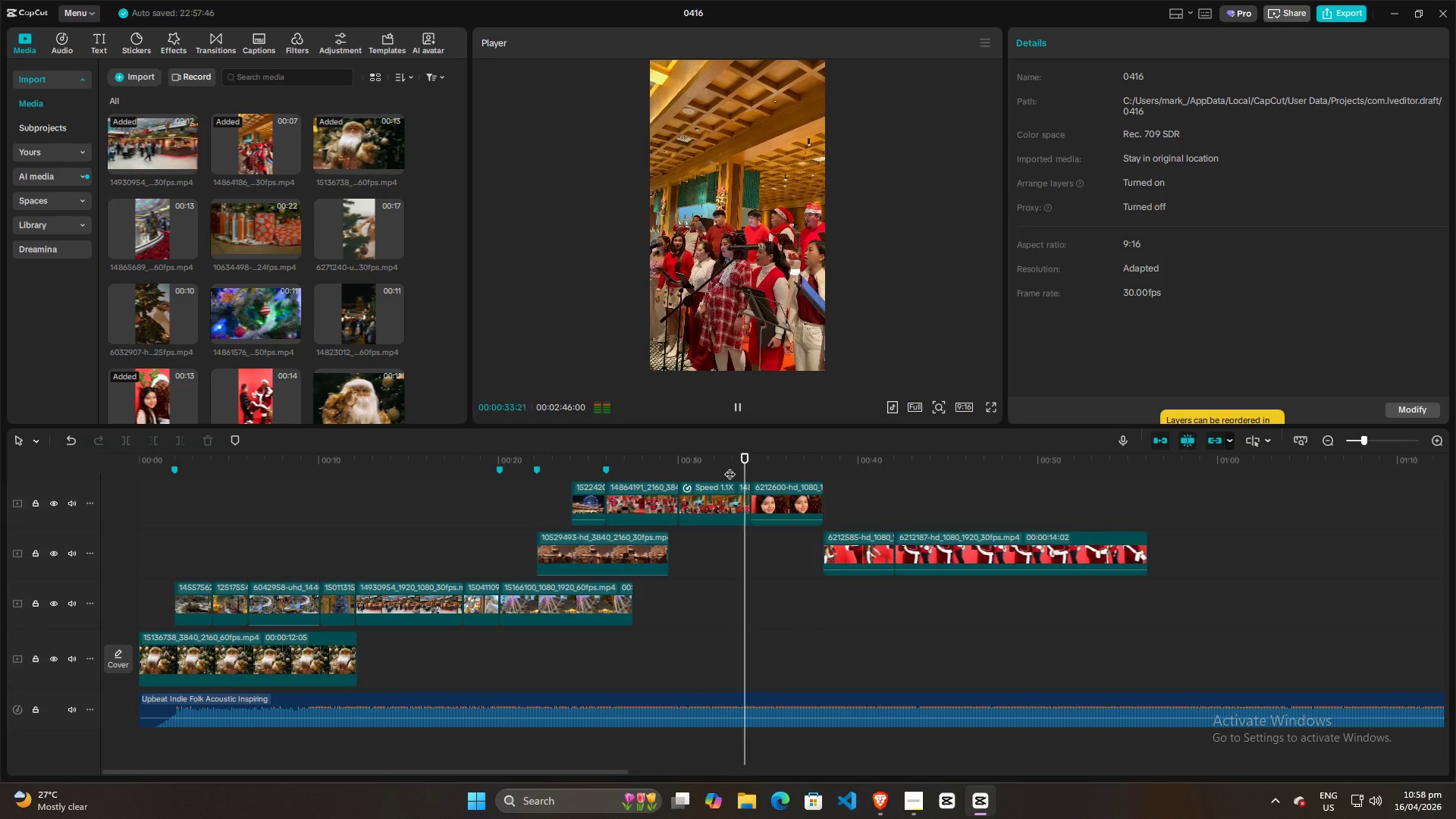 
key(Space)
 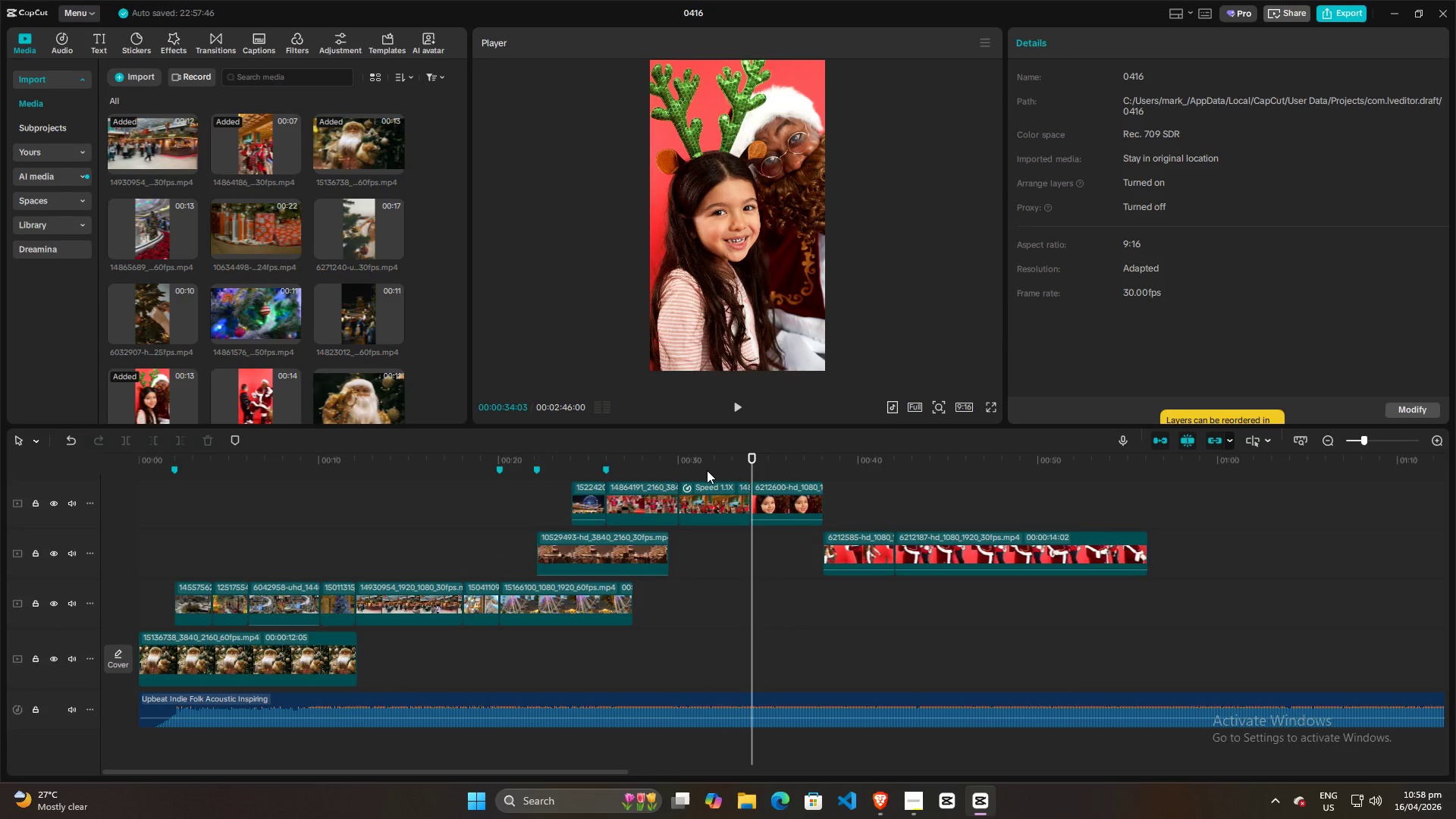 
left_click([698, 473])
 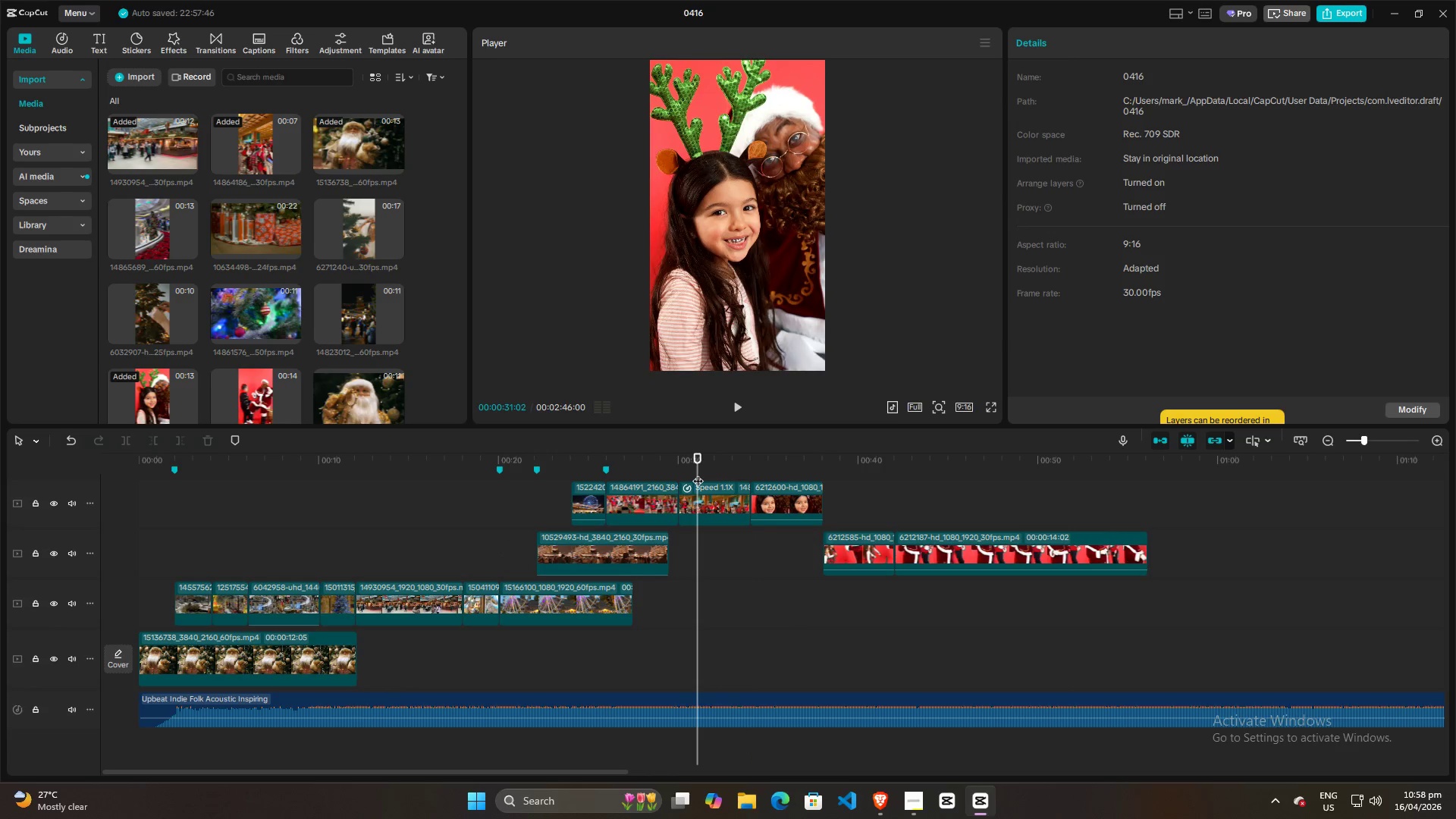 
key(Space)
 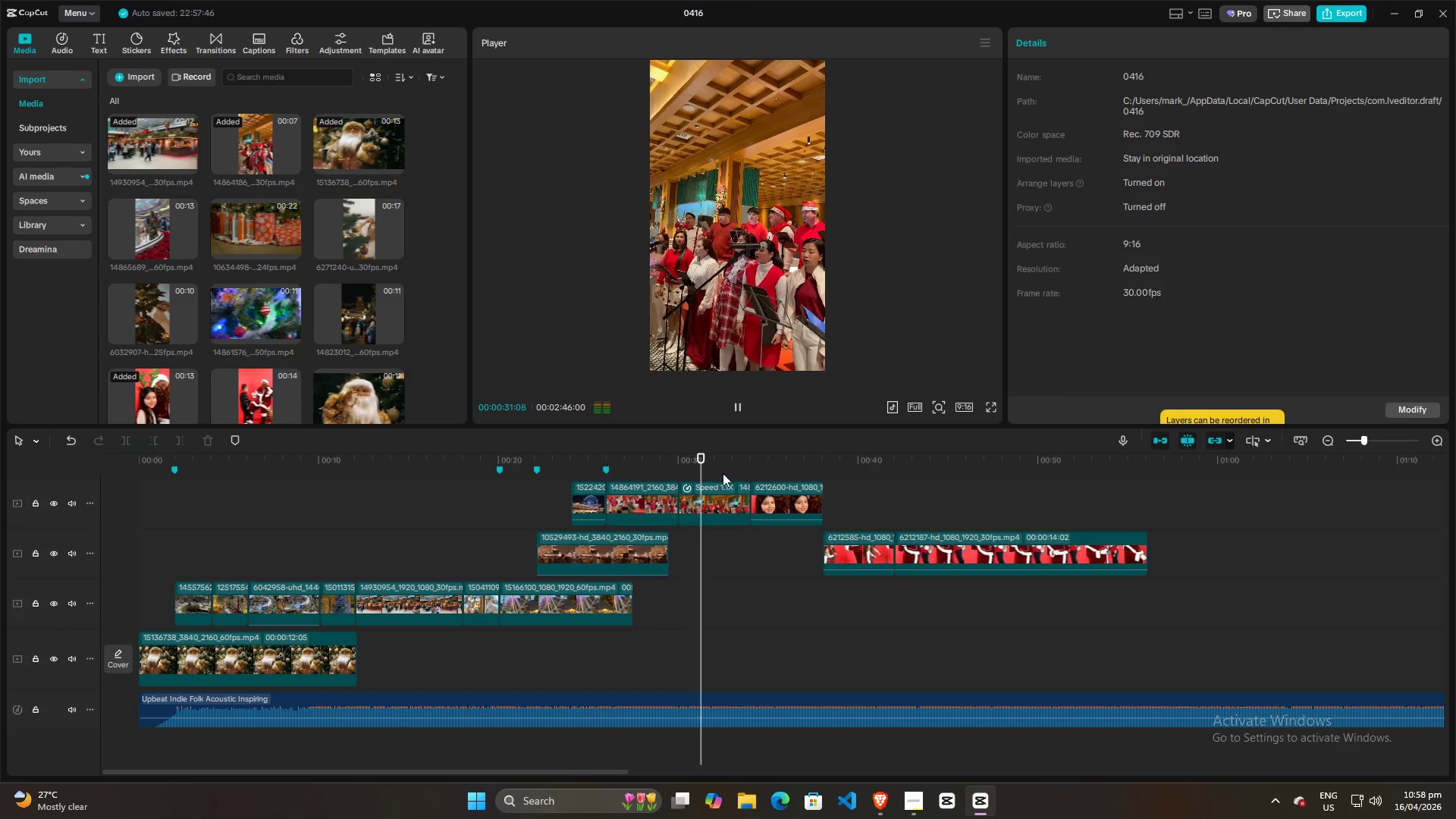 
left_click([726, 472])
 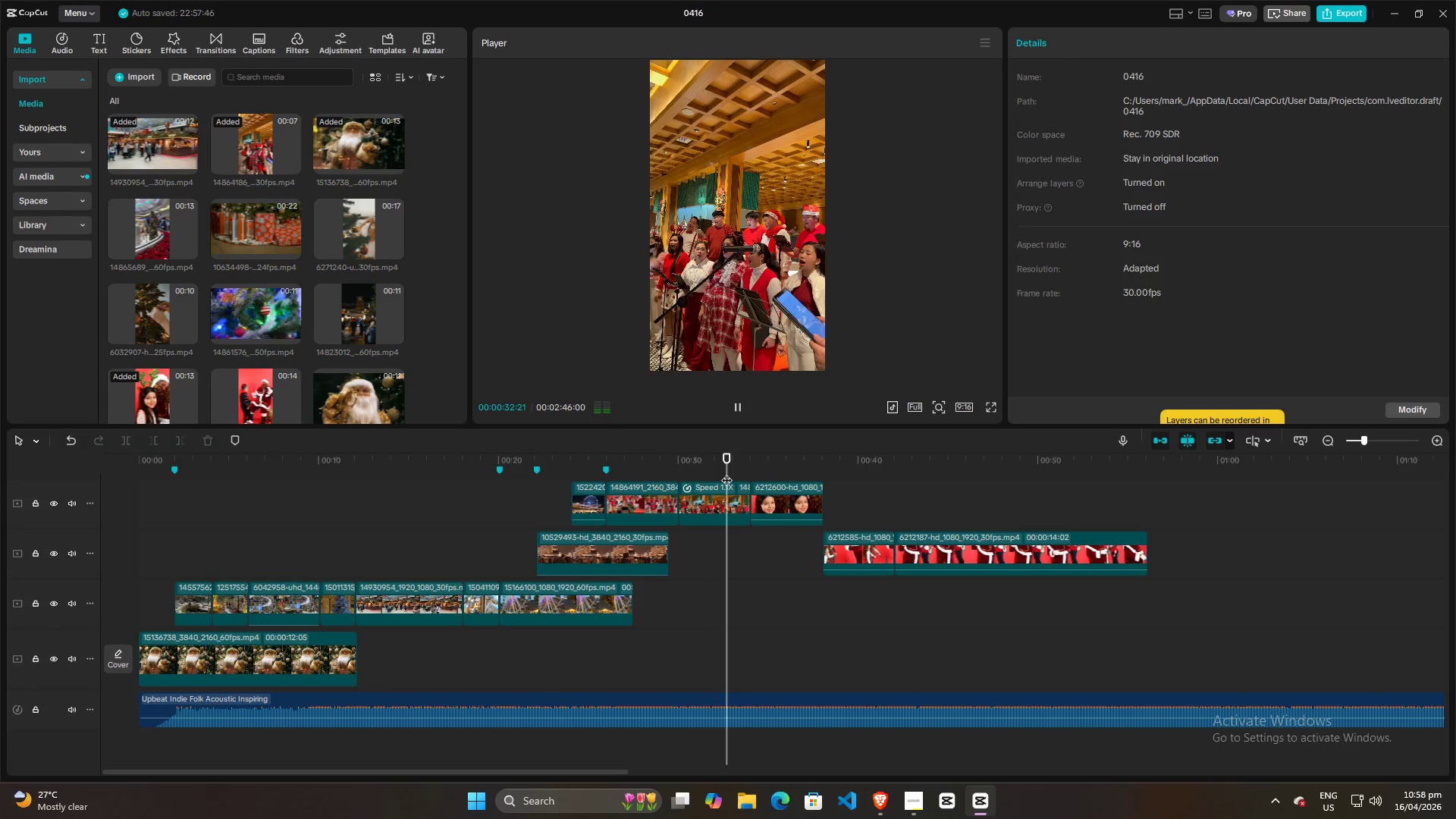 
key(Space)
 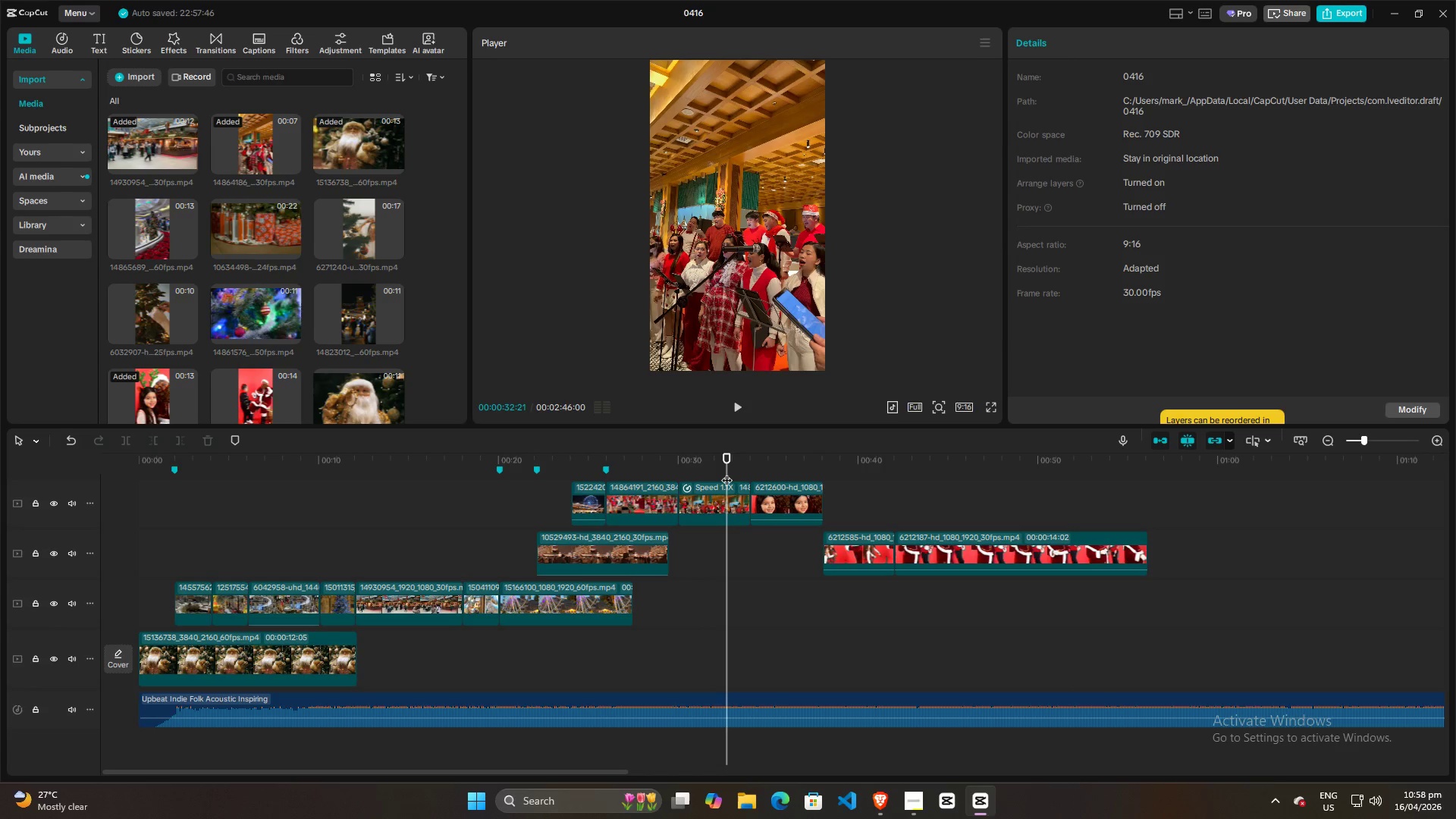 
key(Space)
 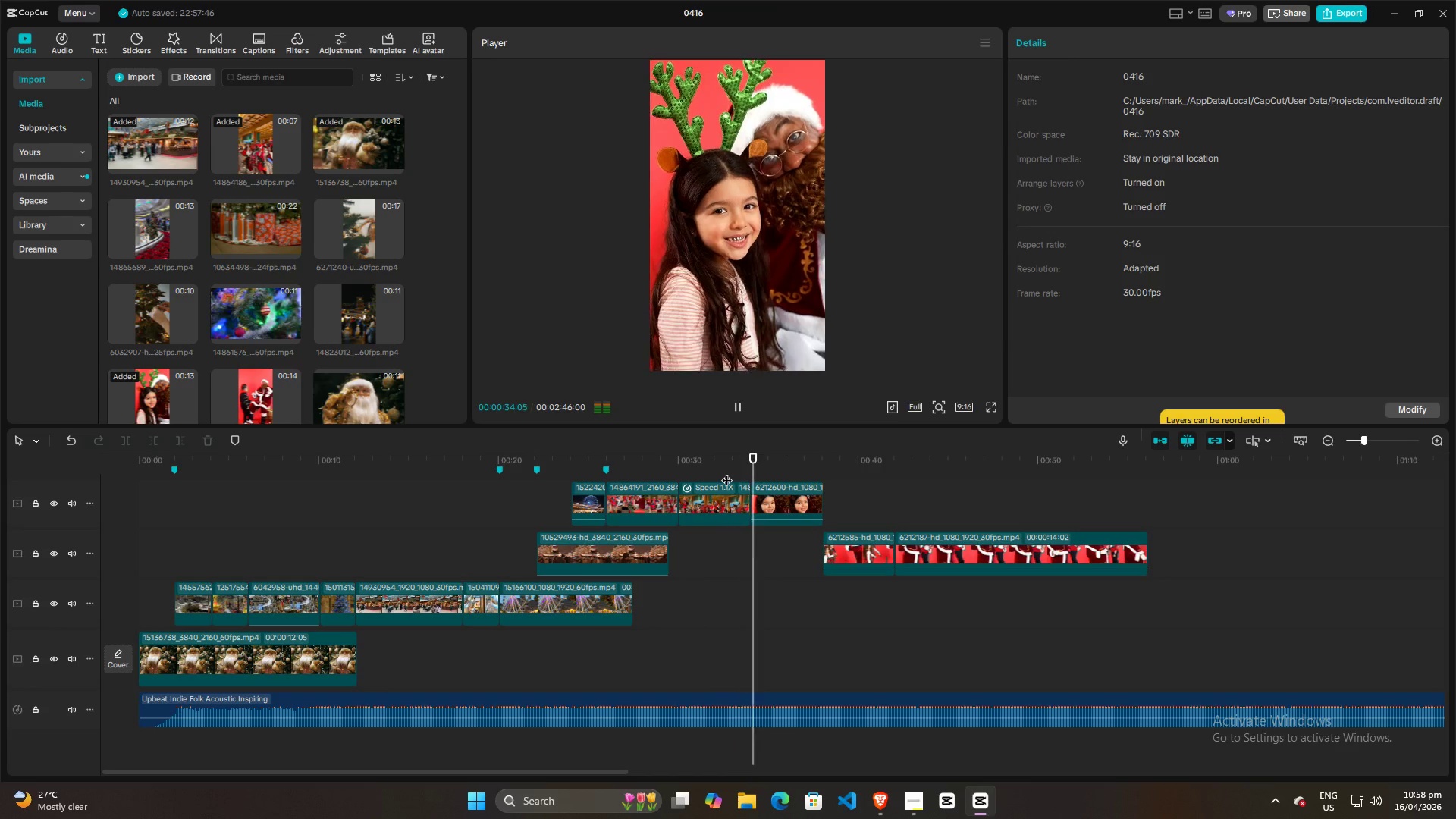 
key(Space)
 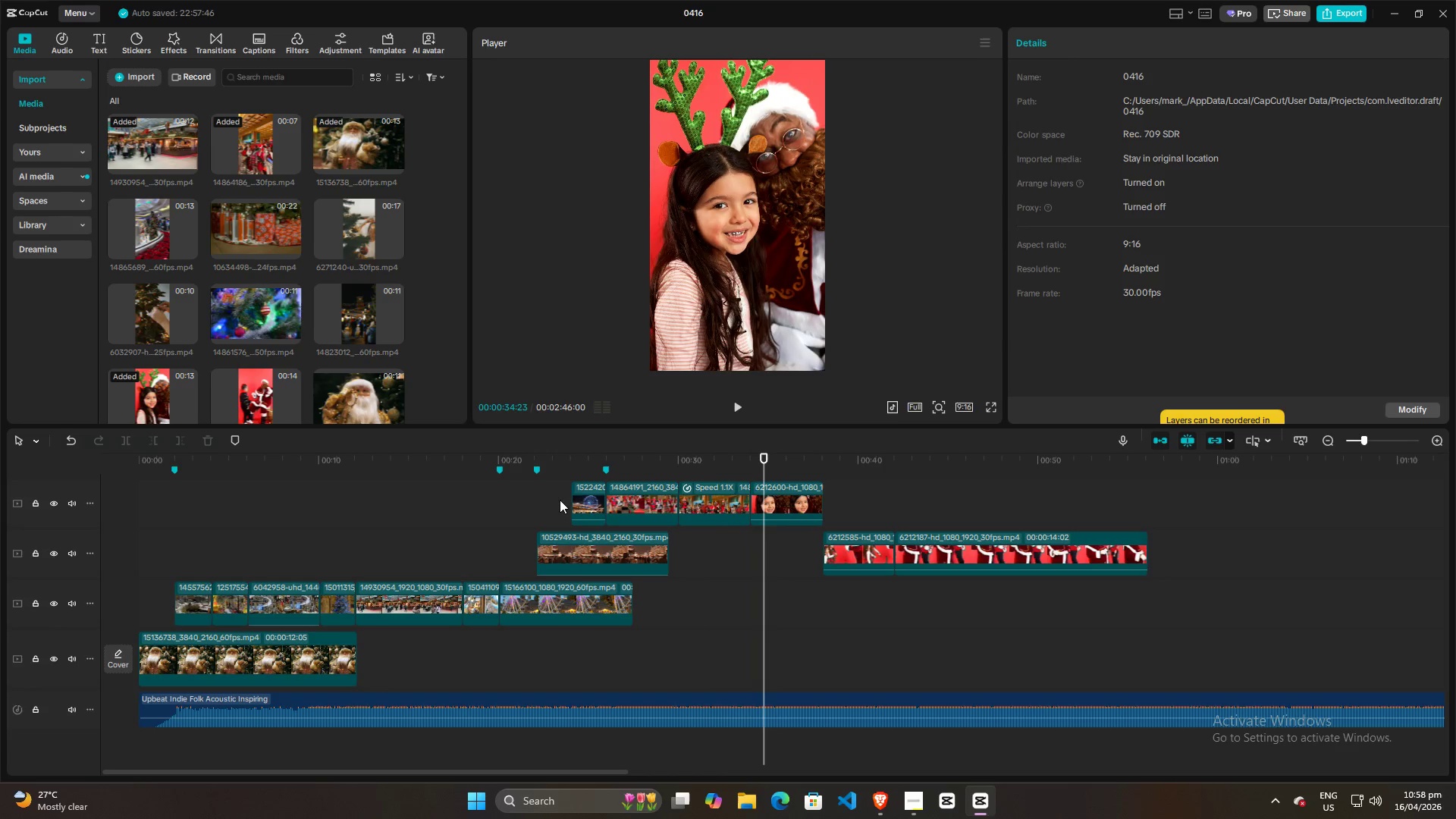 
left_click([559, 500])
 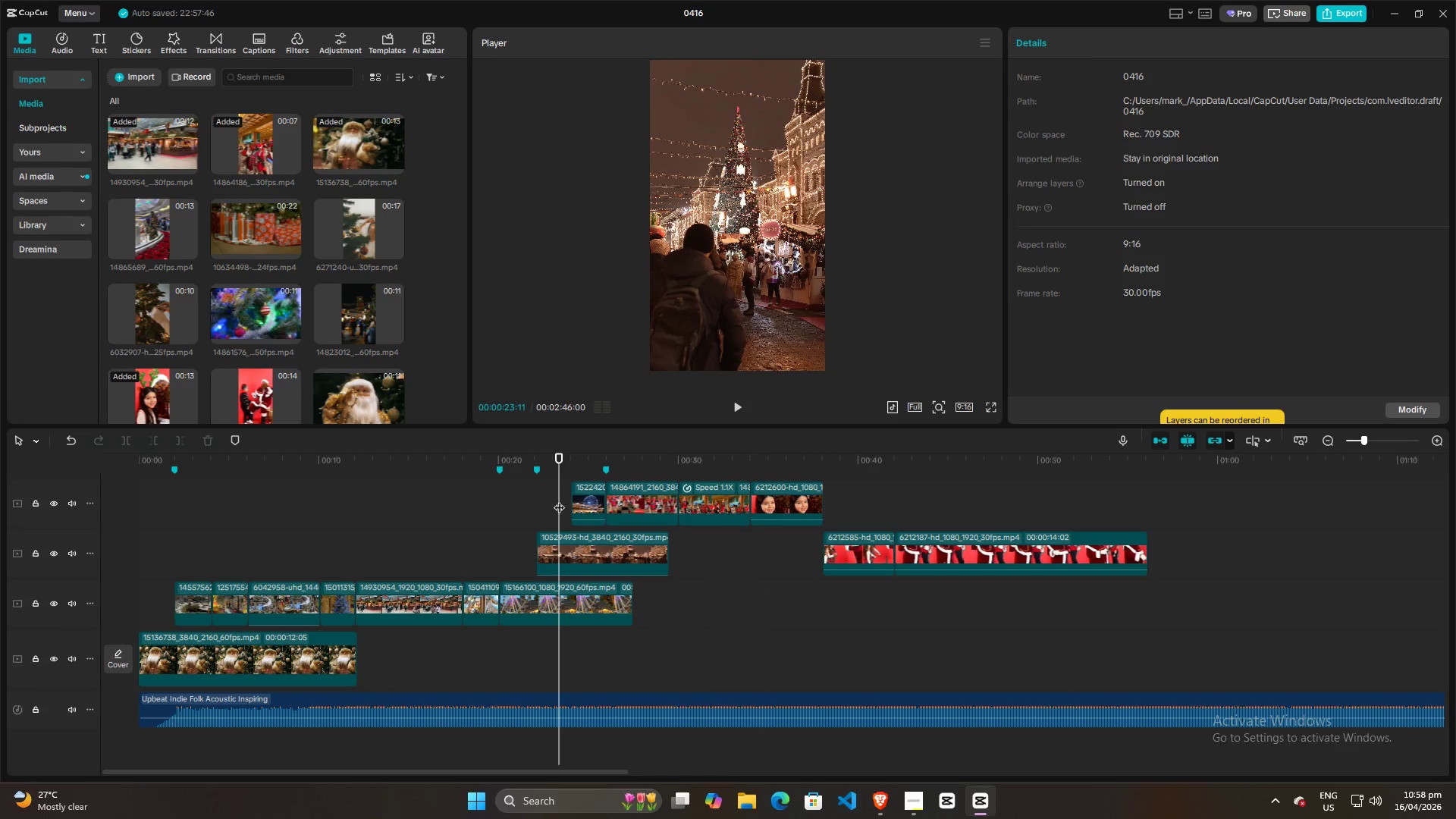 
key(Space)
 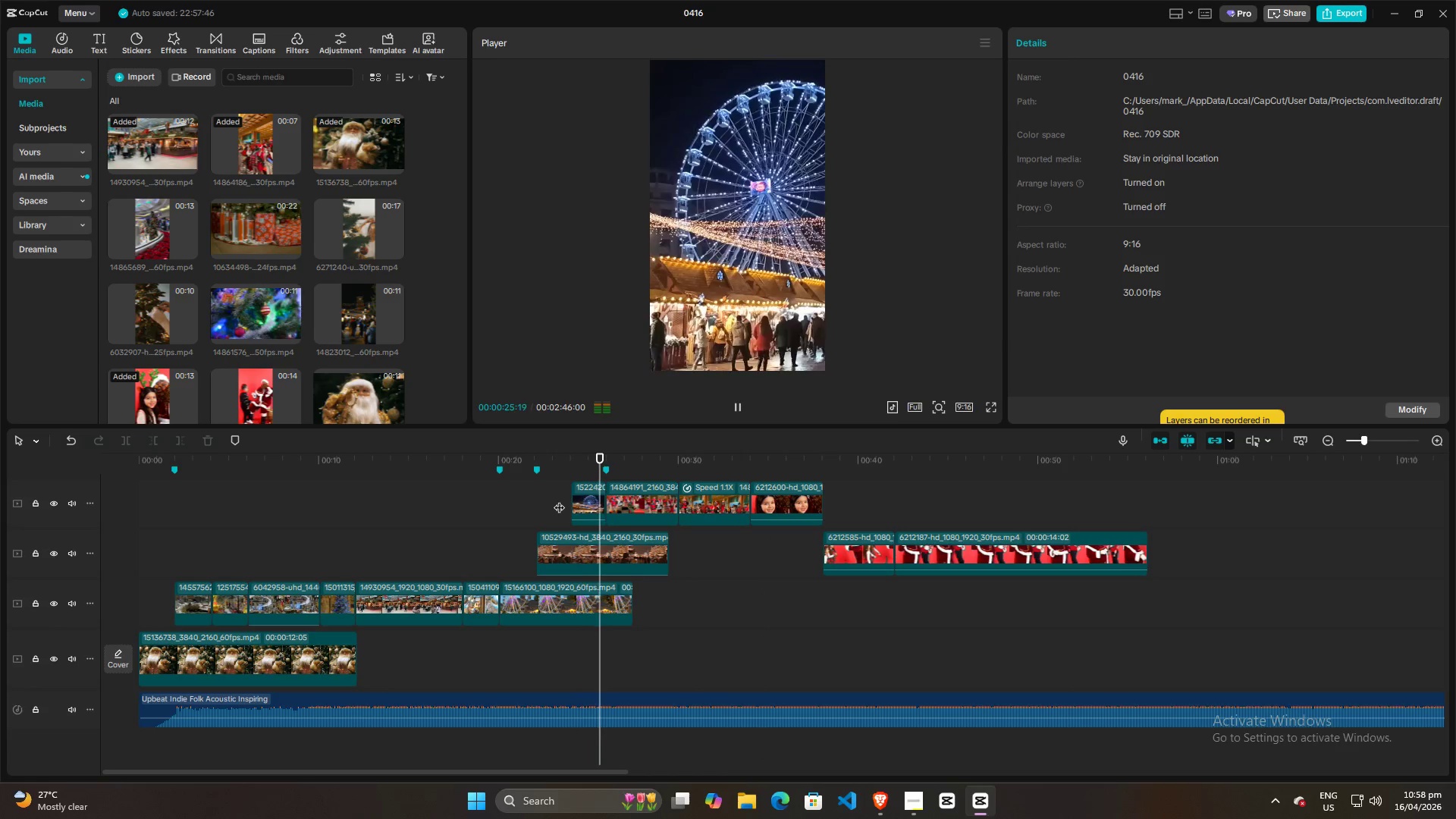 
key(Space)
 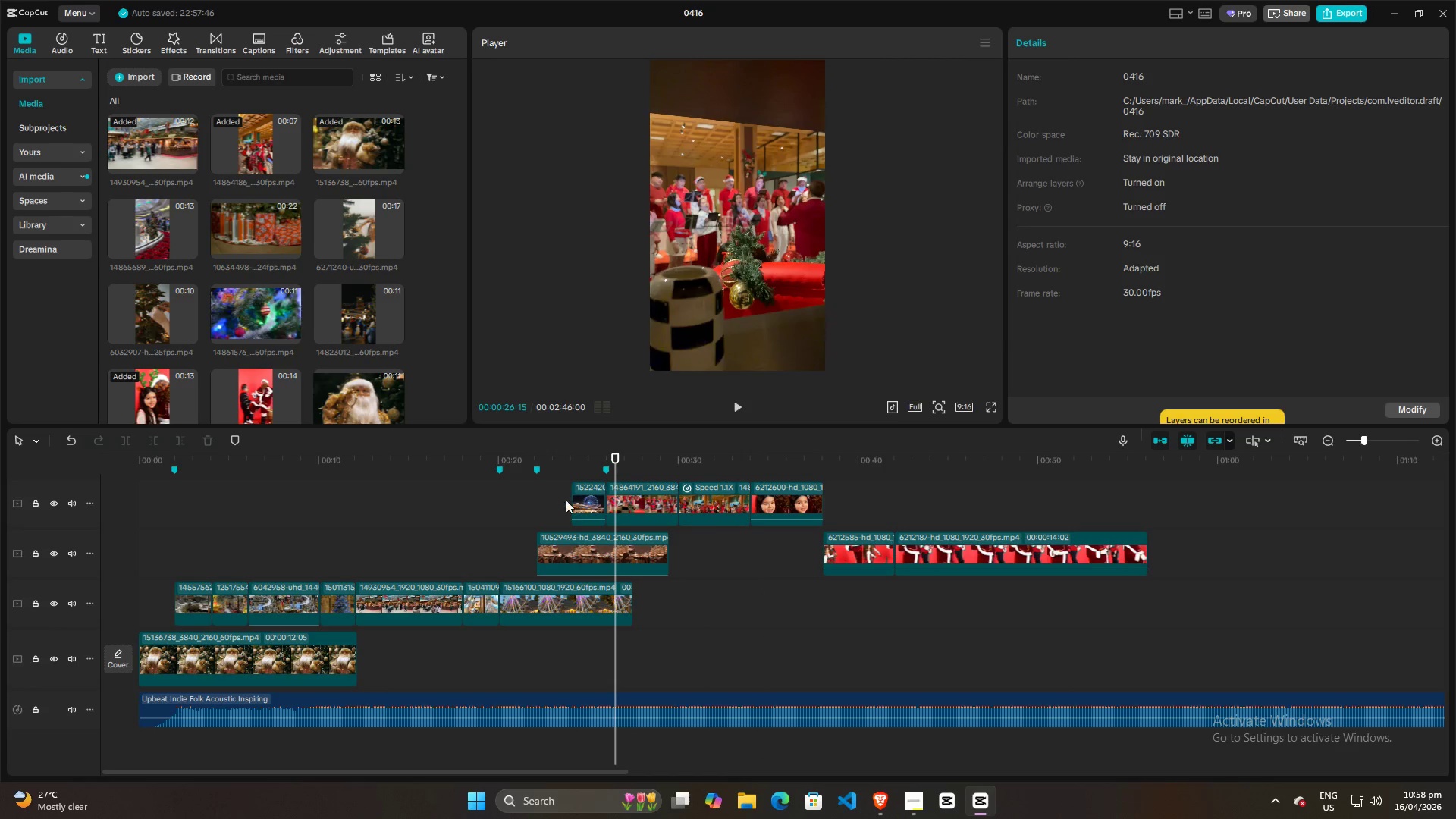 
left_click([582, 496])
 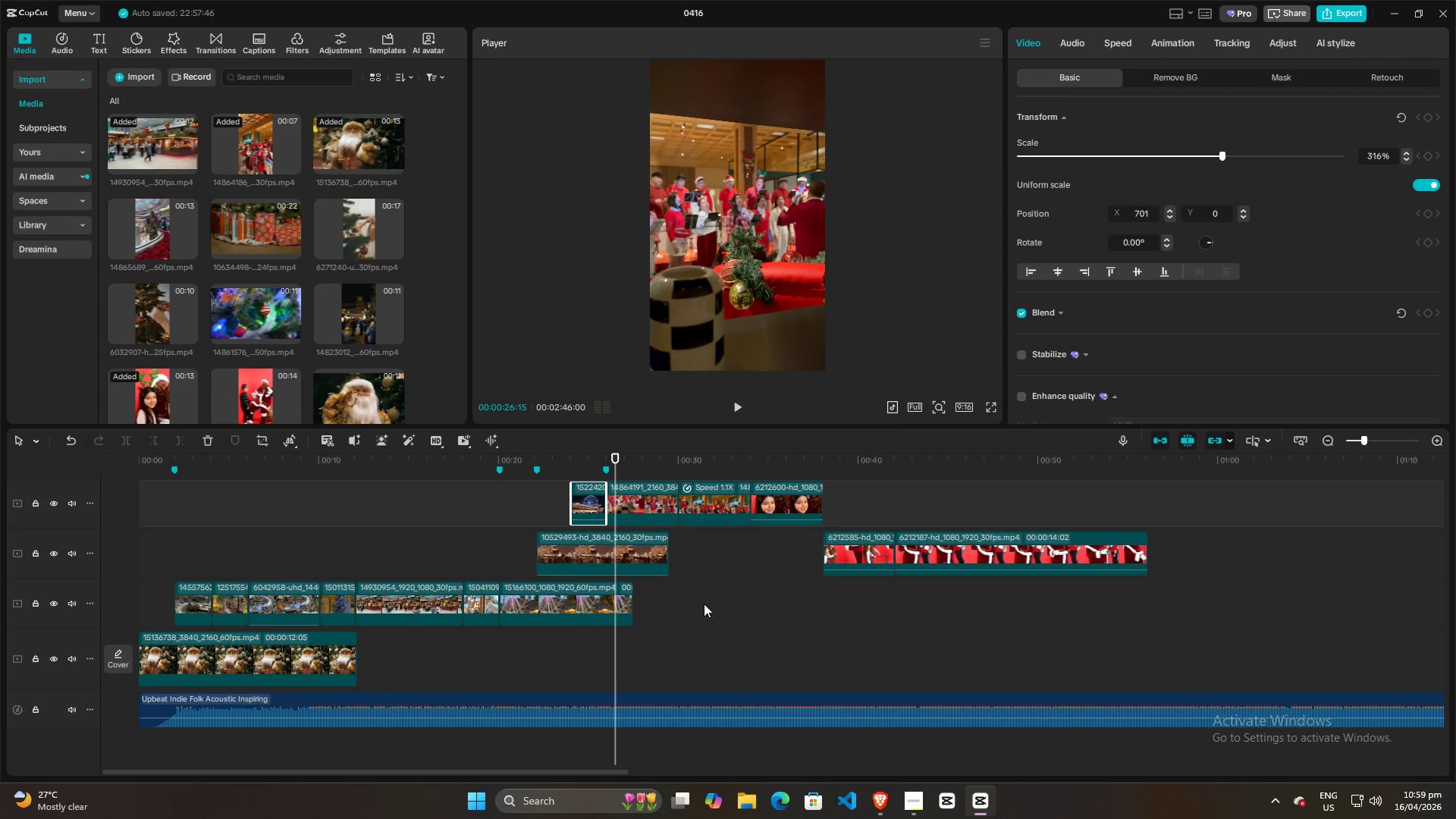 
hold_key(key=AltLeft, duration=1.17)
 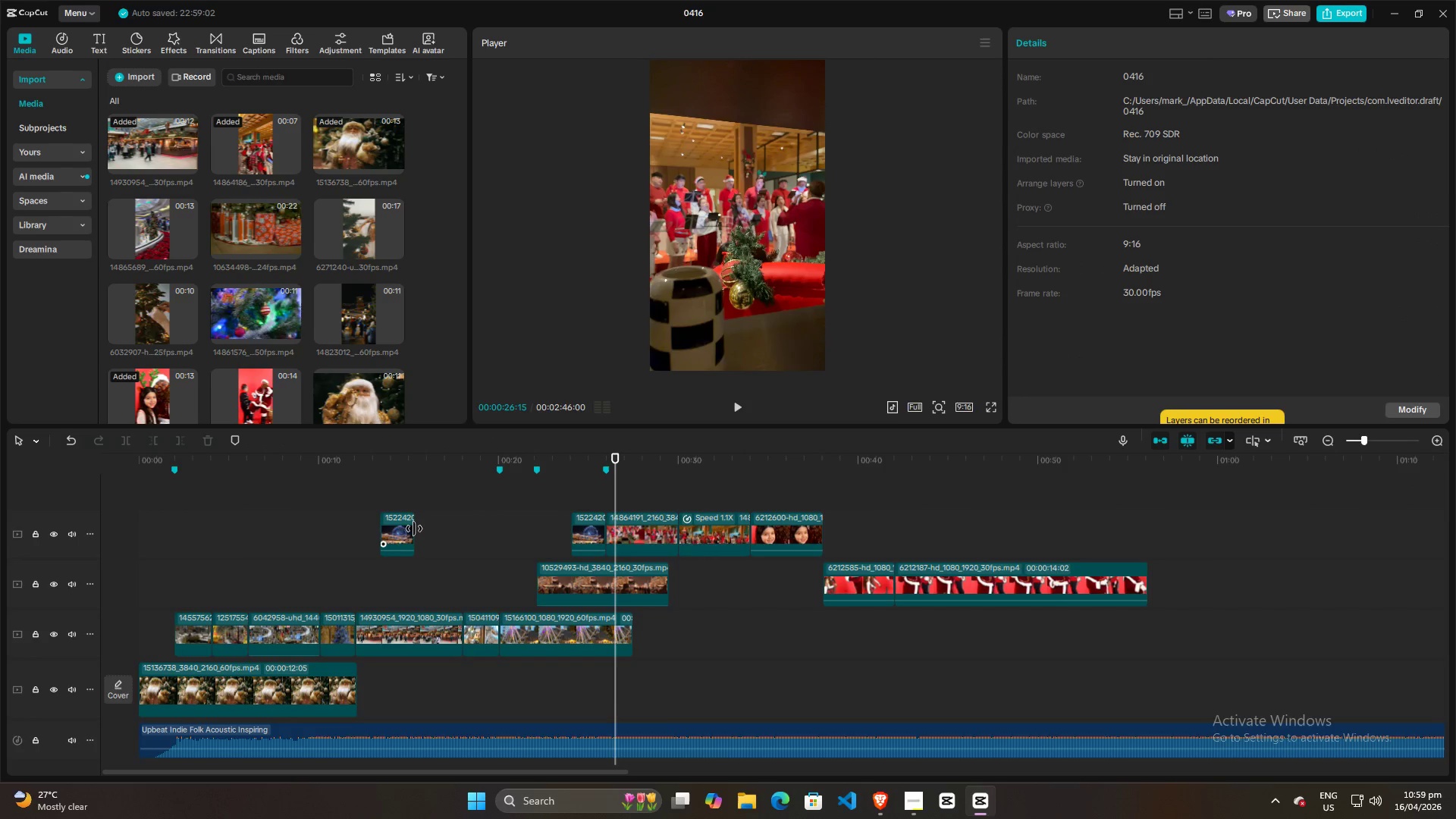 
scroll: coordinate [720, 635], scroll_direction: up, amount: 4.0
 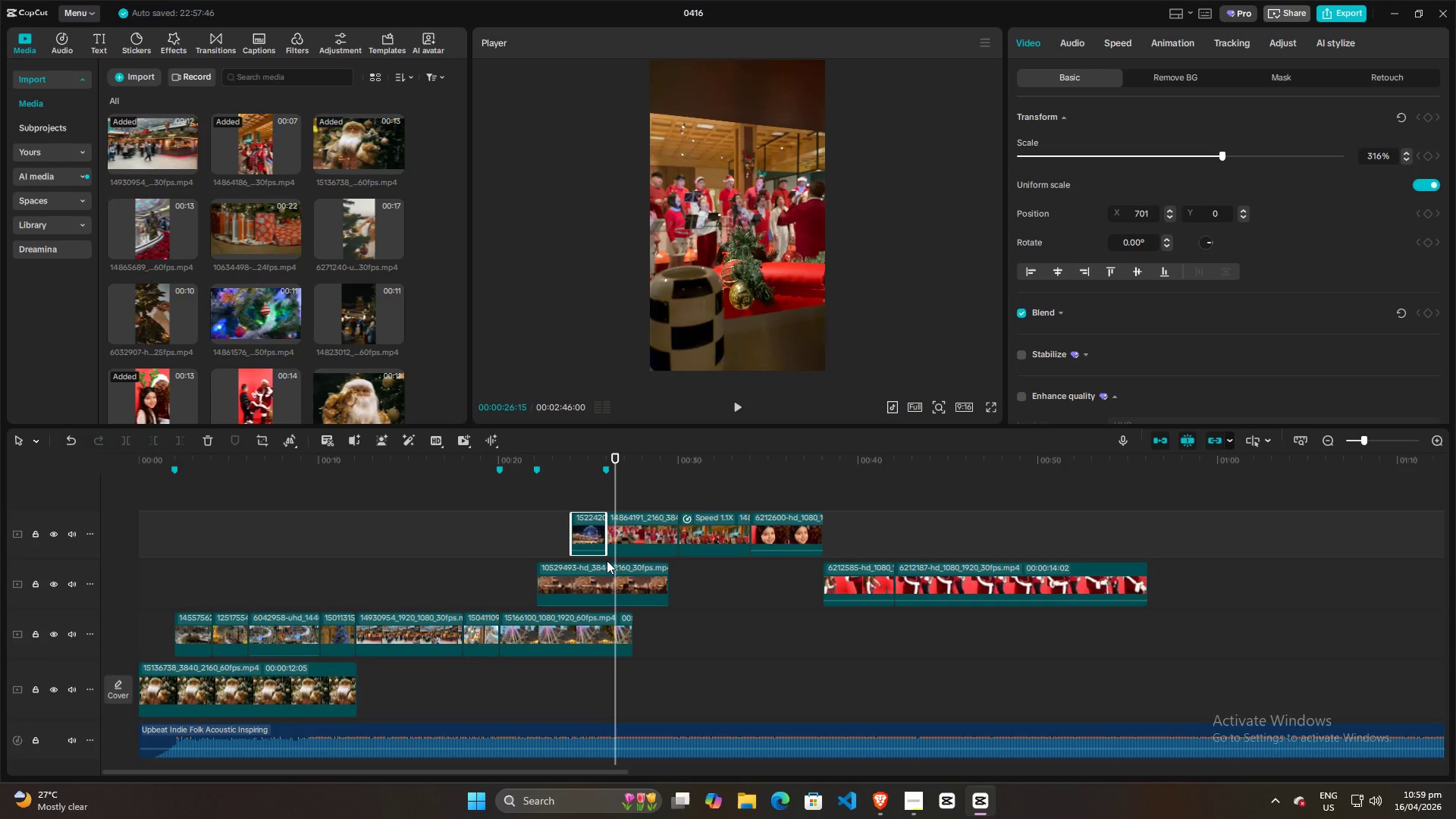 
left_click_drag(start_coordinate=[590, 527], to_coordinate=[399, 539])
 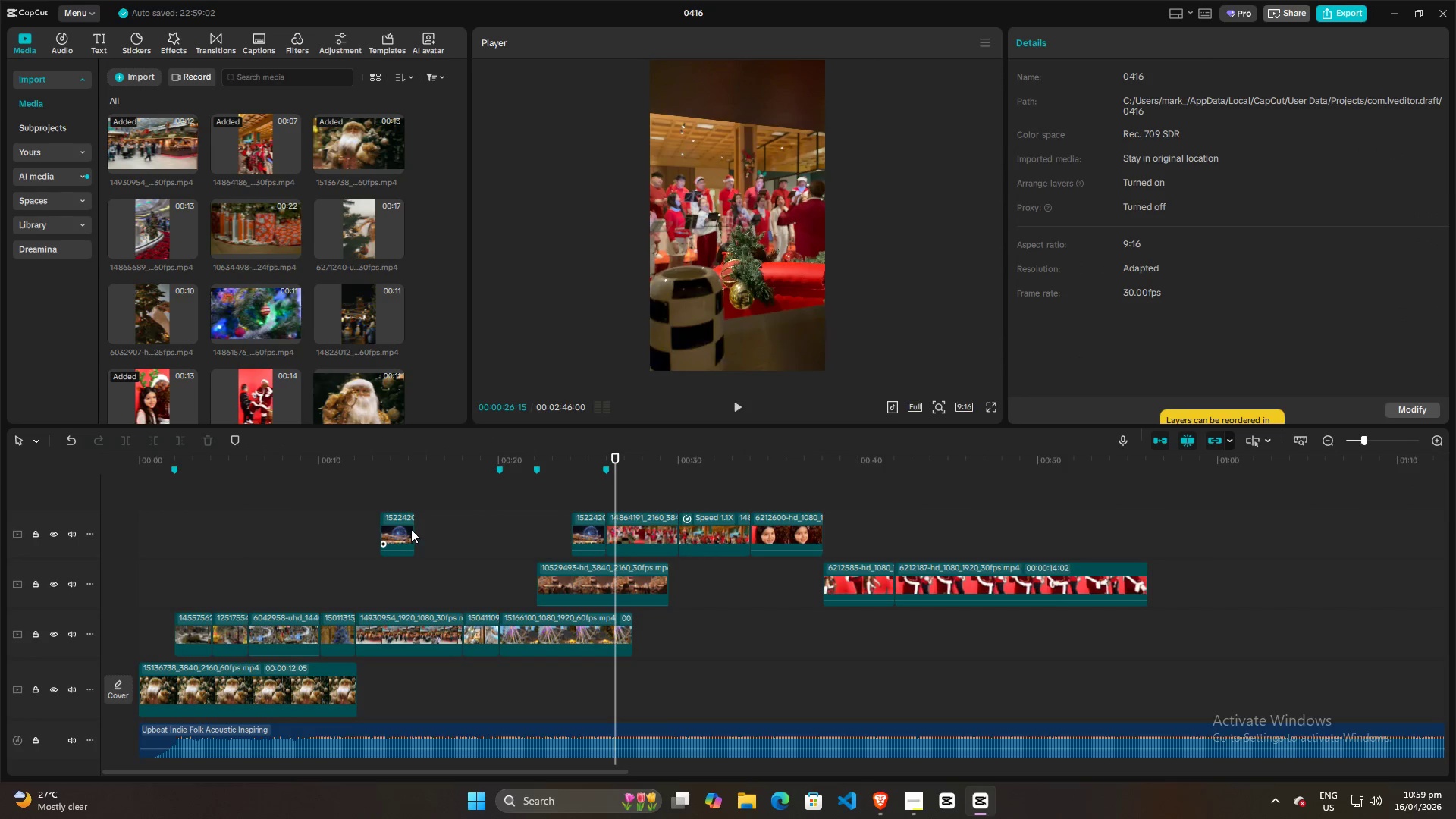 
left_click_drag(start_coordinate=[415, 528], to_coordinate=[612, 528])
 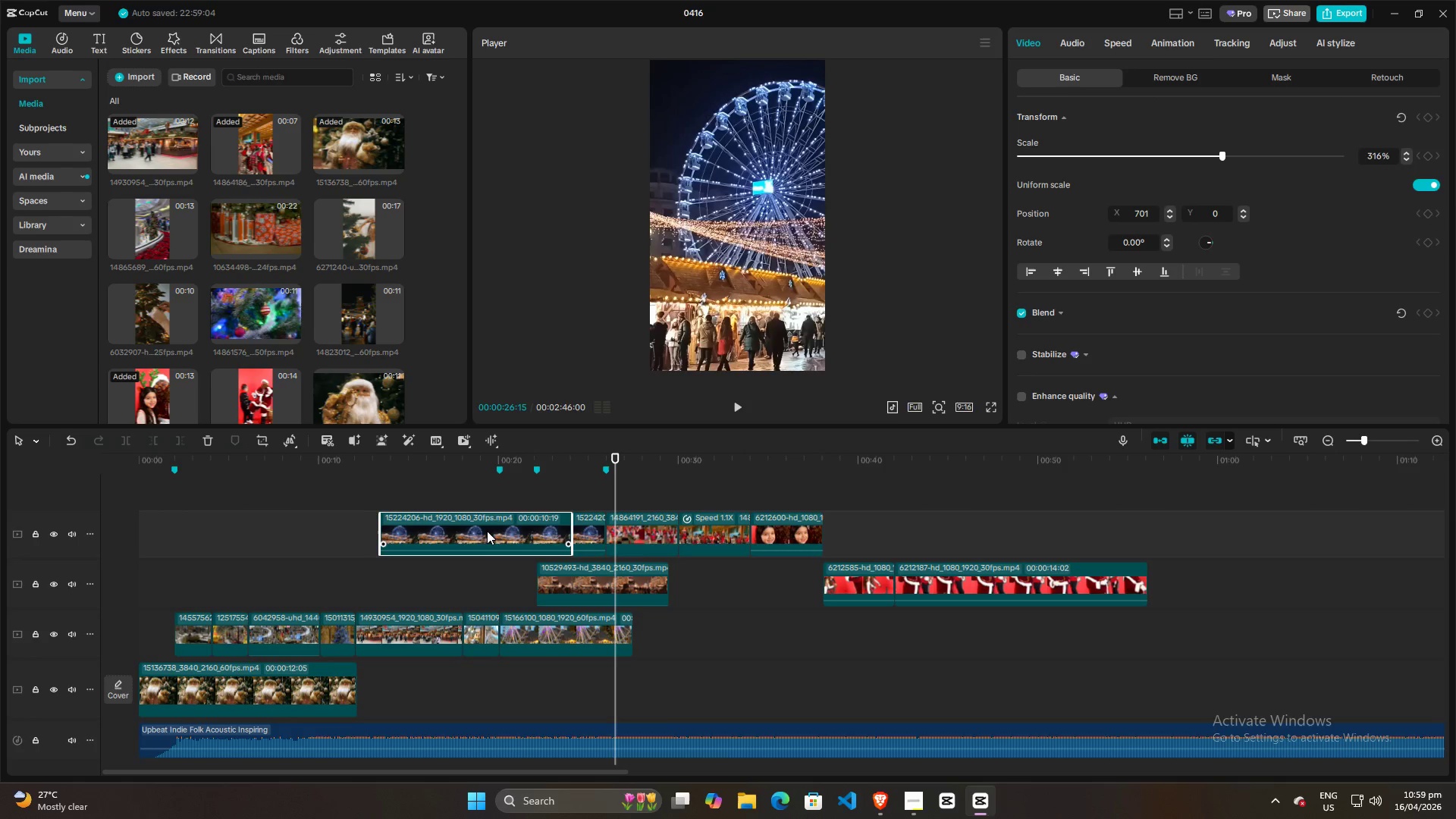 
left_click_drag(start_coordinate=[485, 531], to_coordinate=[420, 532])
 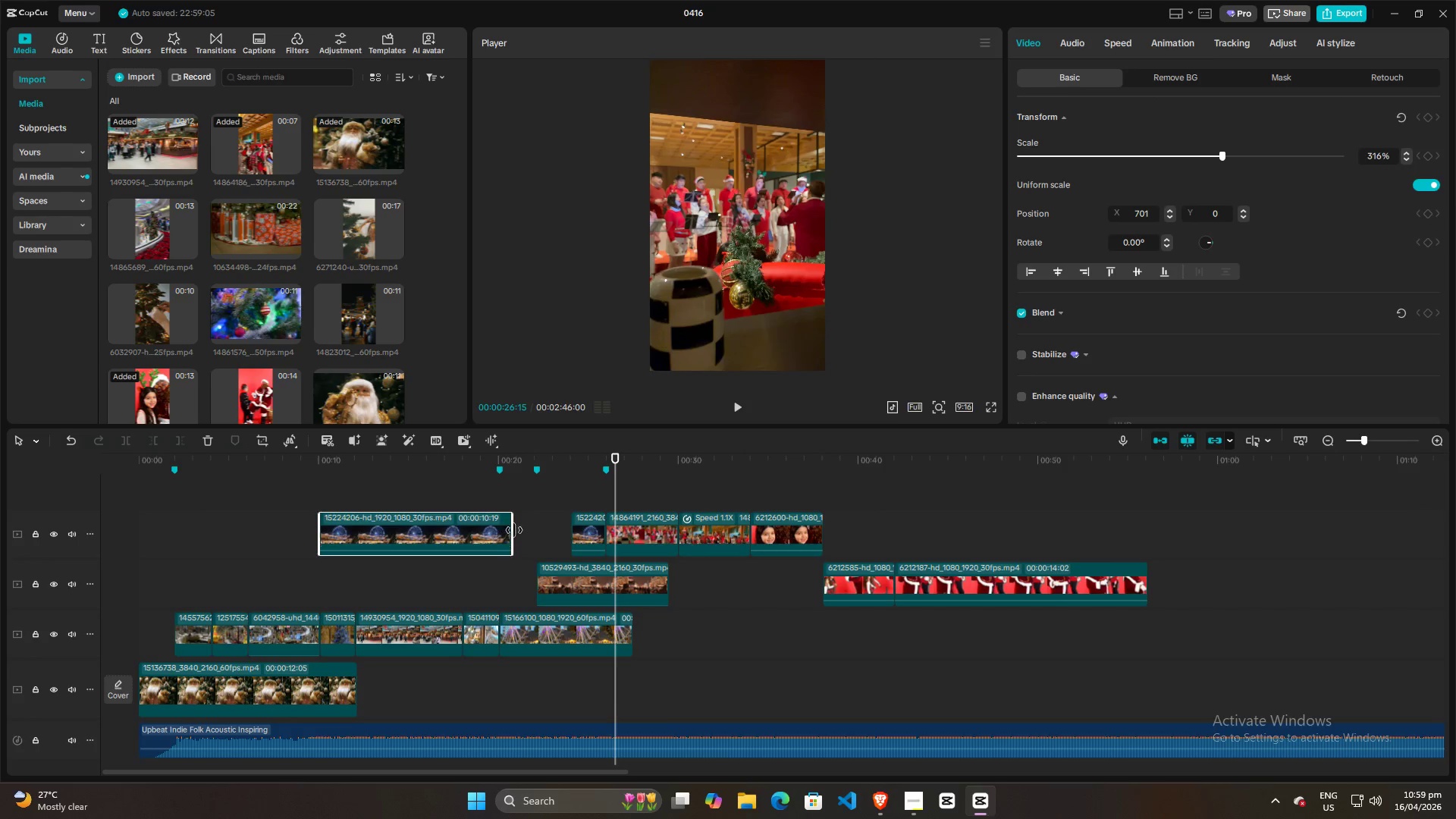 
left_click_drag(start_coordinate=[515, 530], to_coordinate=[552, 529])
 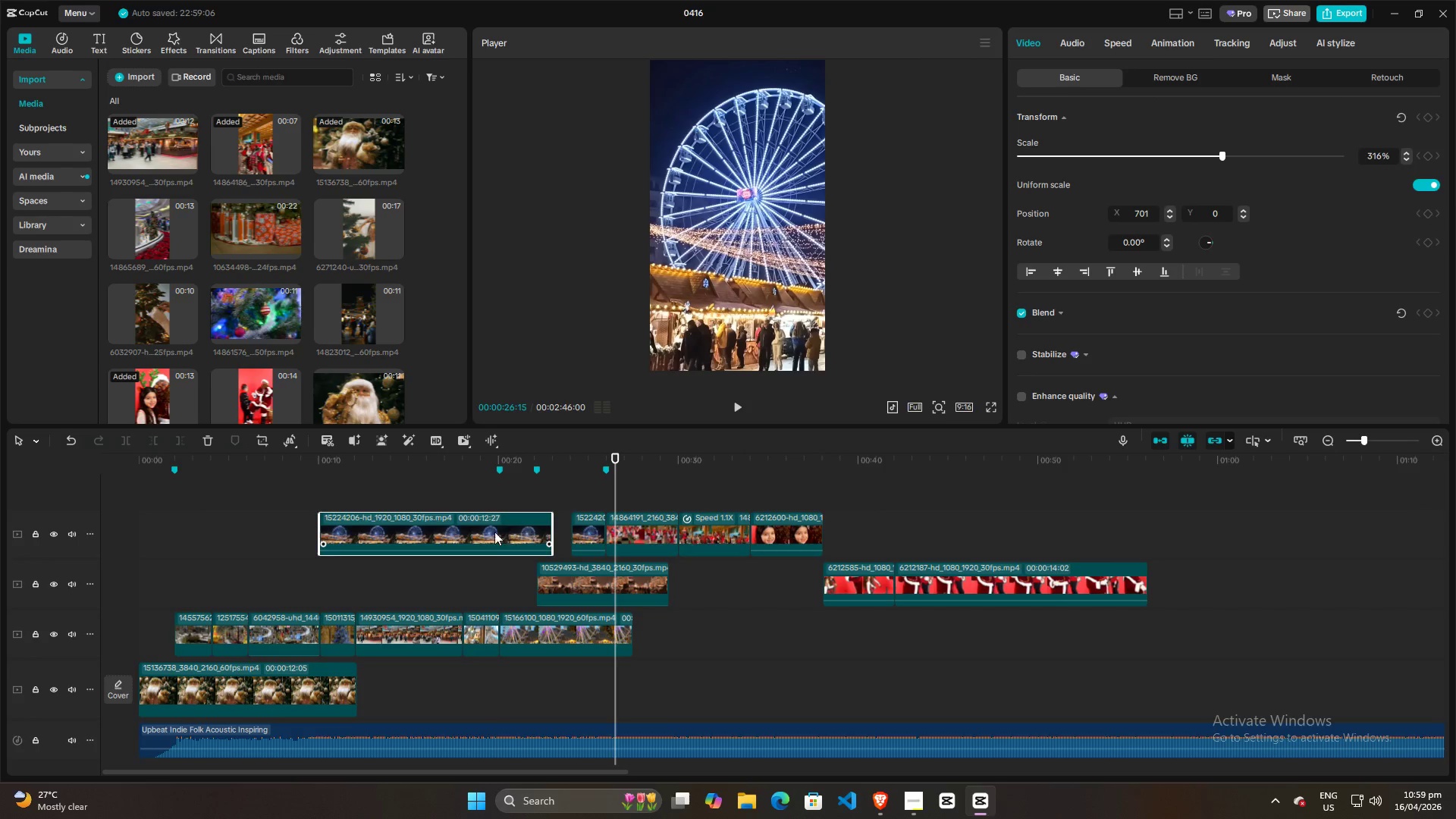 
left_click_drag(start_coordinate=[485, 532], to_coordinate=[419, 532])
 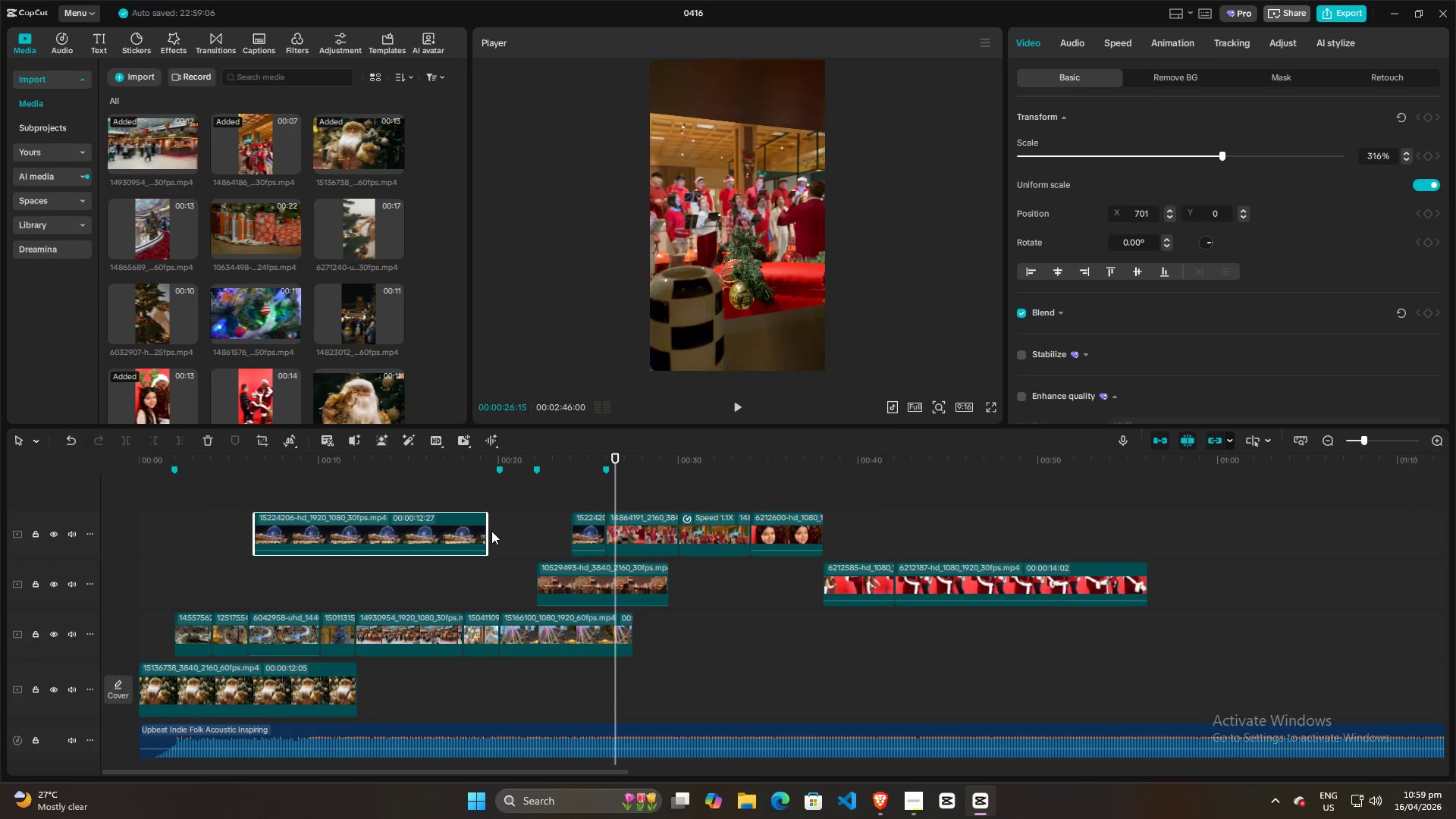 
left_click_drag(start_coordinate=[488, 531], to_coordinate=[595, 531])
 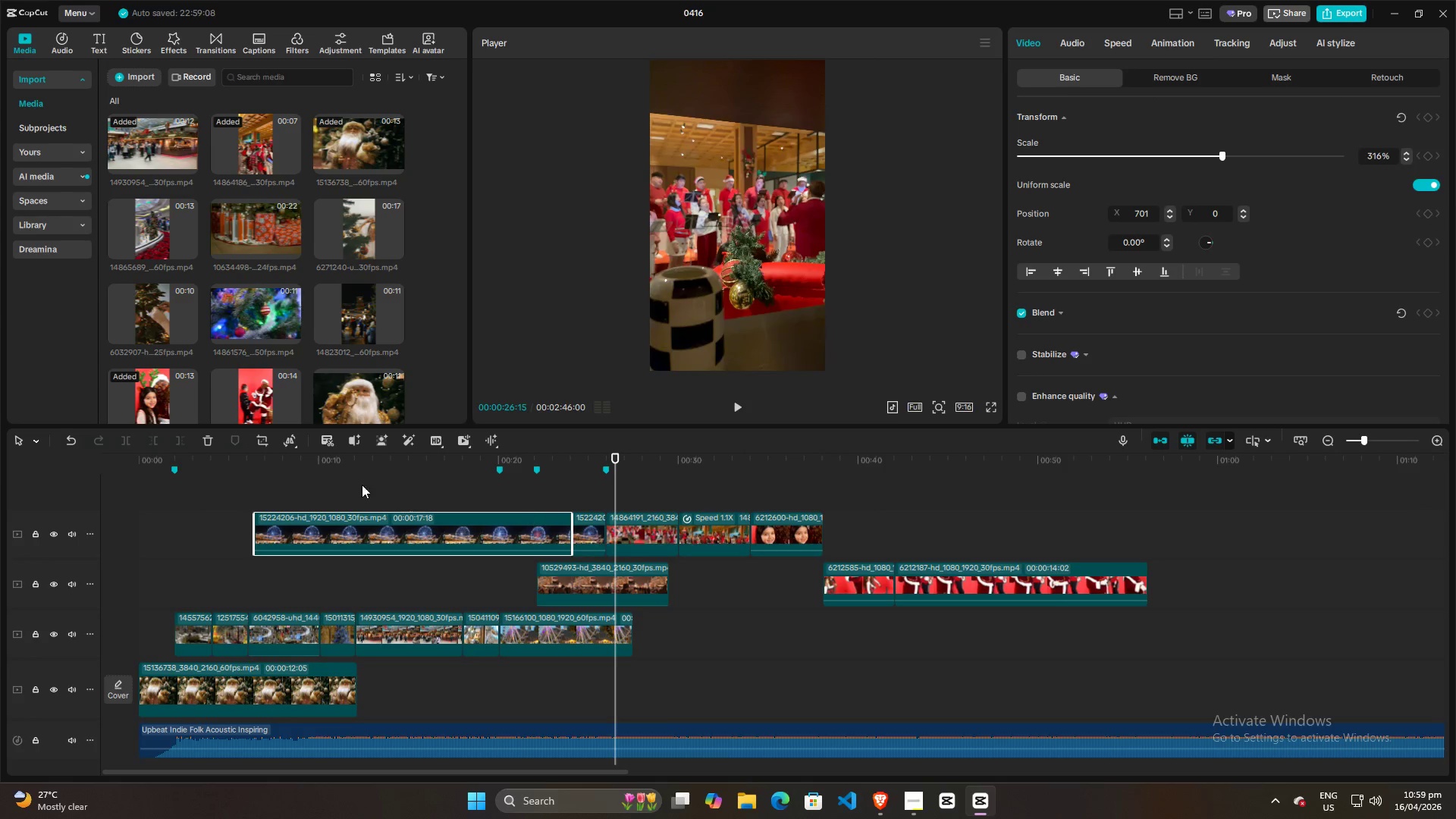 
left_click([342, 482])
 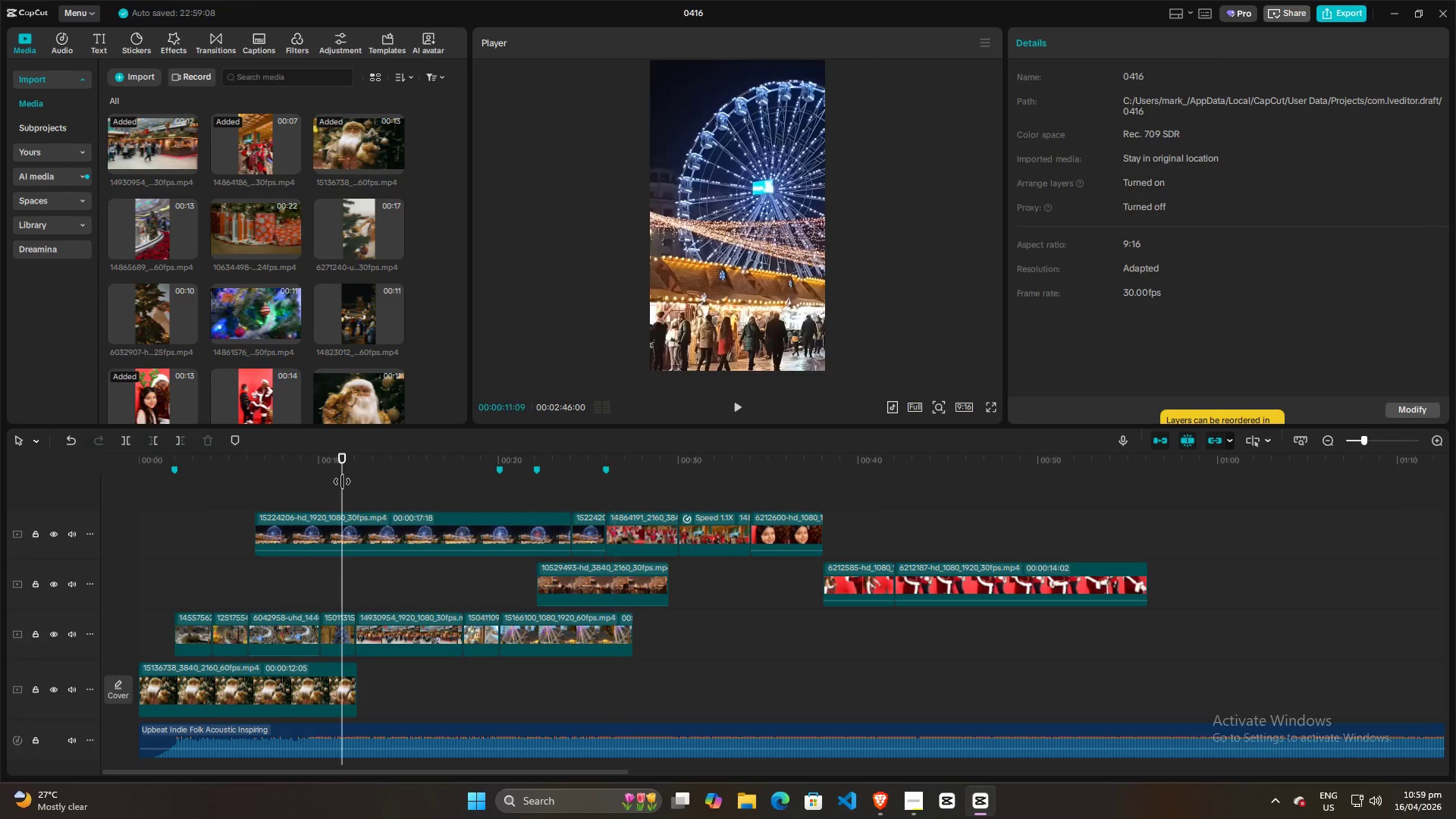 
key(Space)
 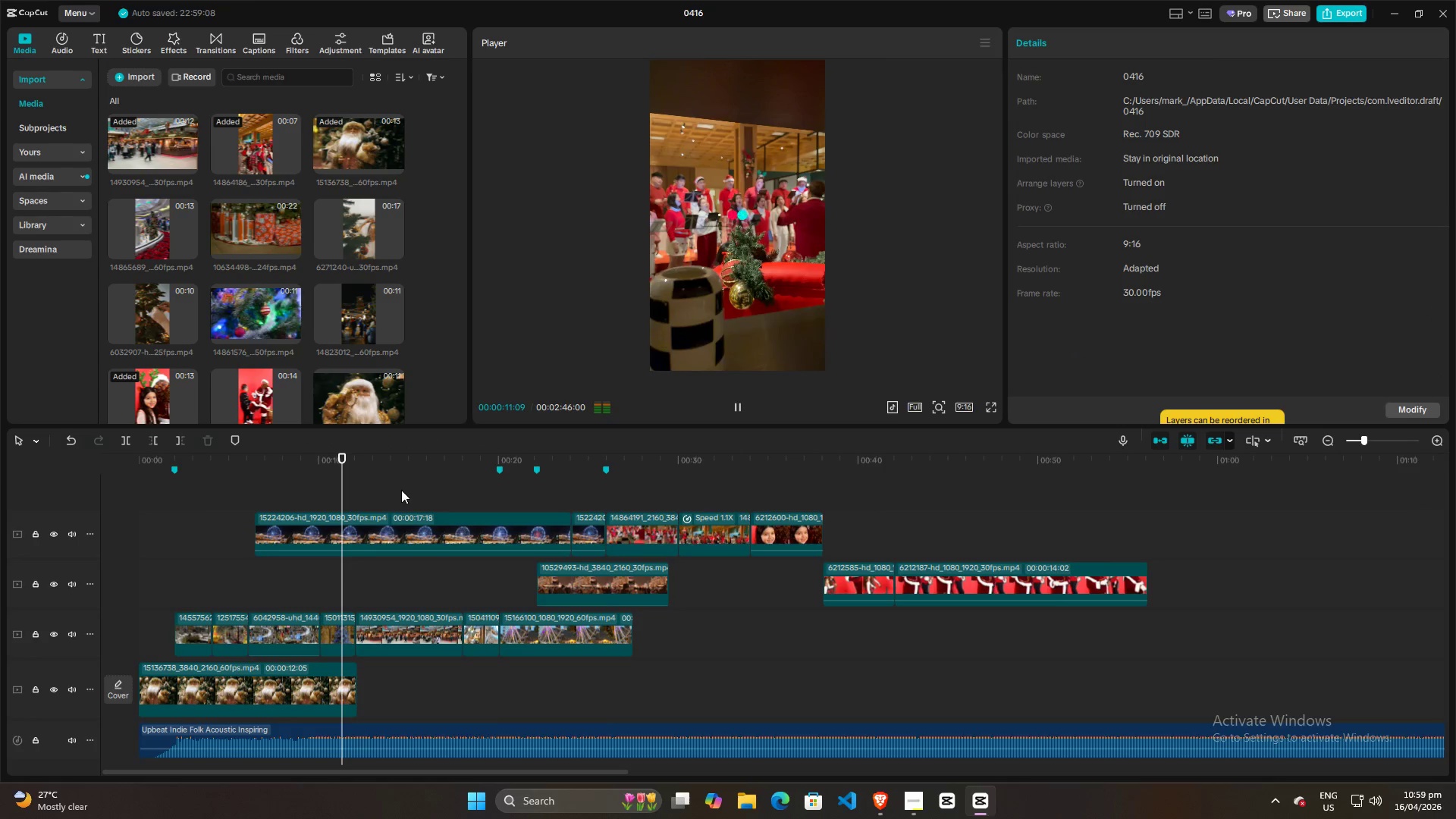 
left_click([429, 494])
 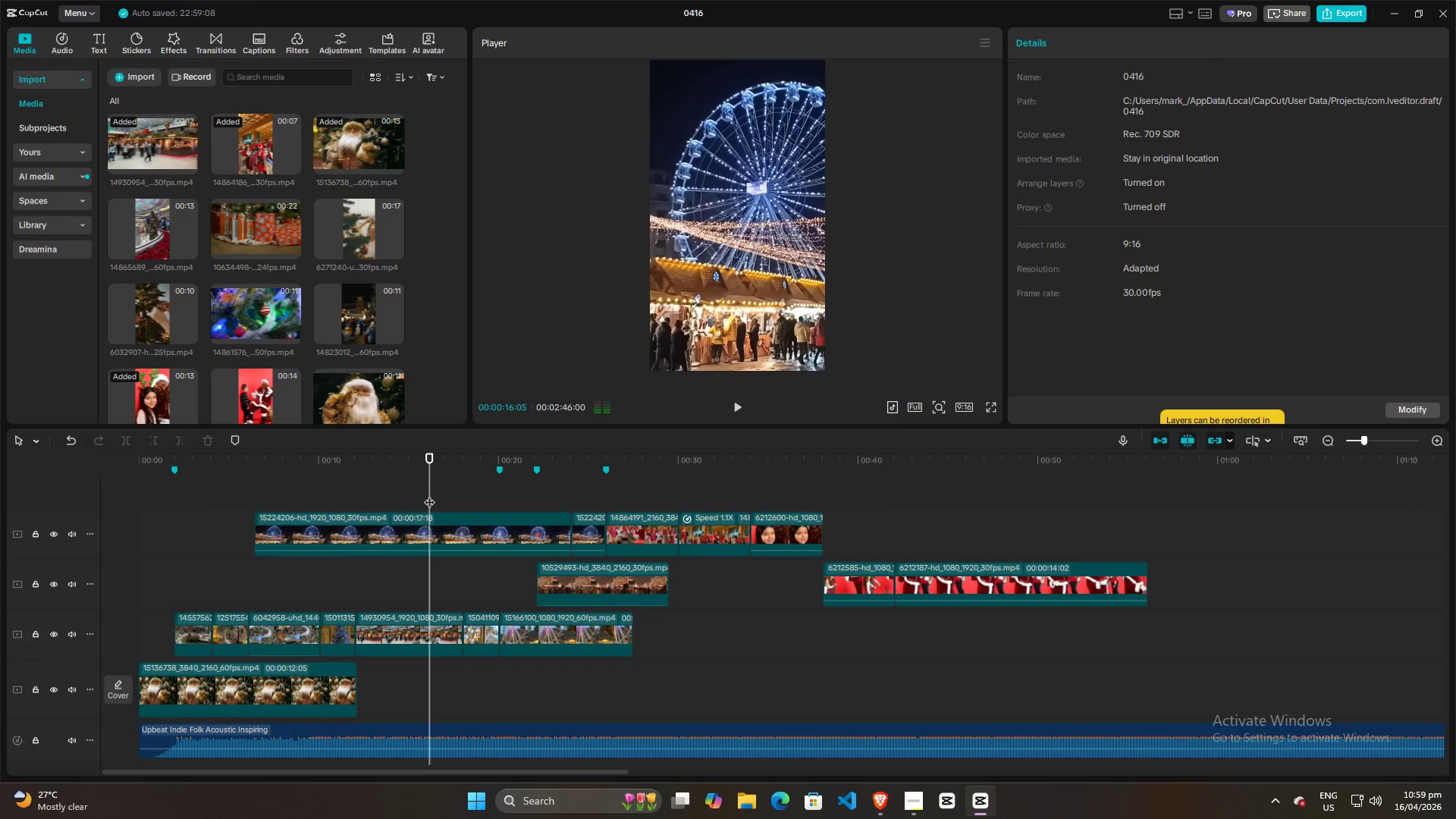 
key(Space)
 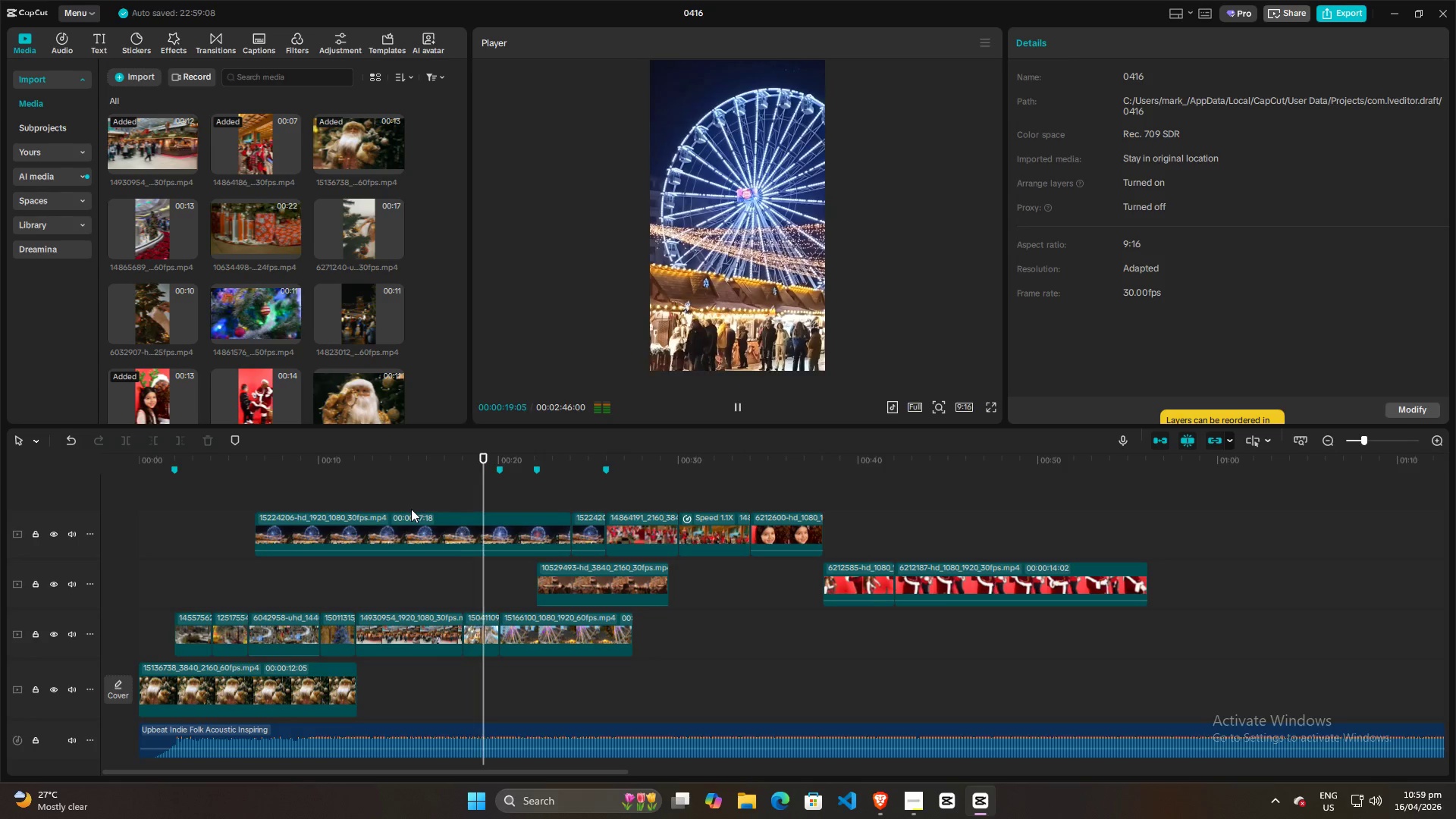 
left_click_drag(start_coordinate=[500, 491], to_coordinate=[493, 491])
 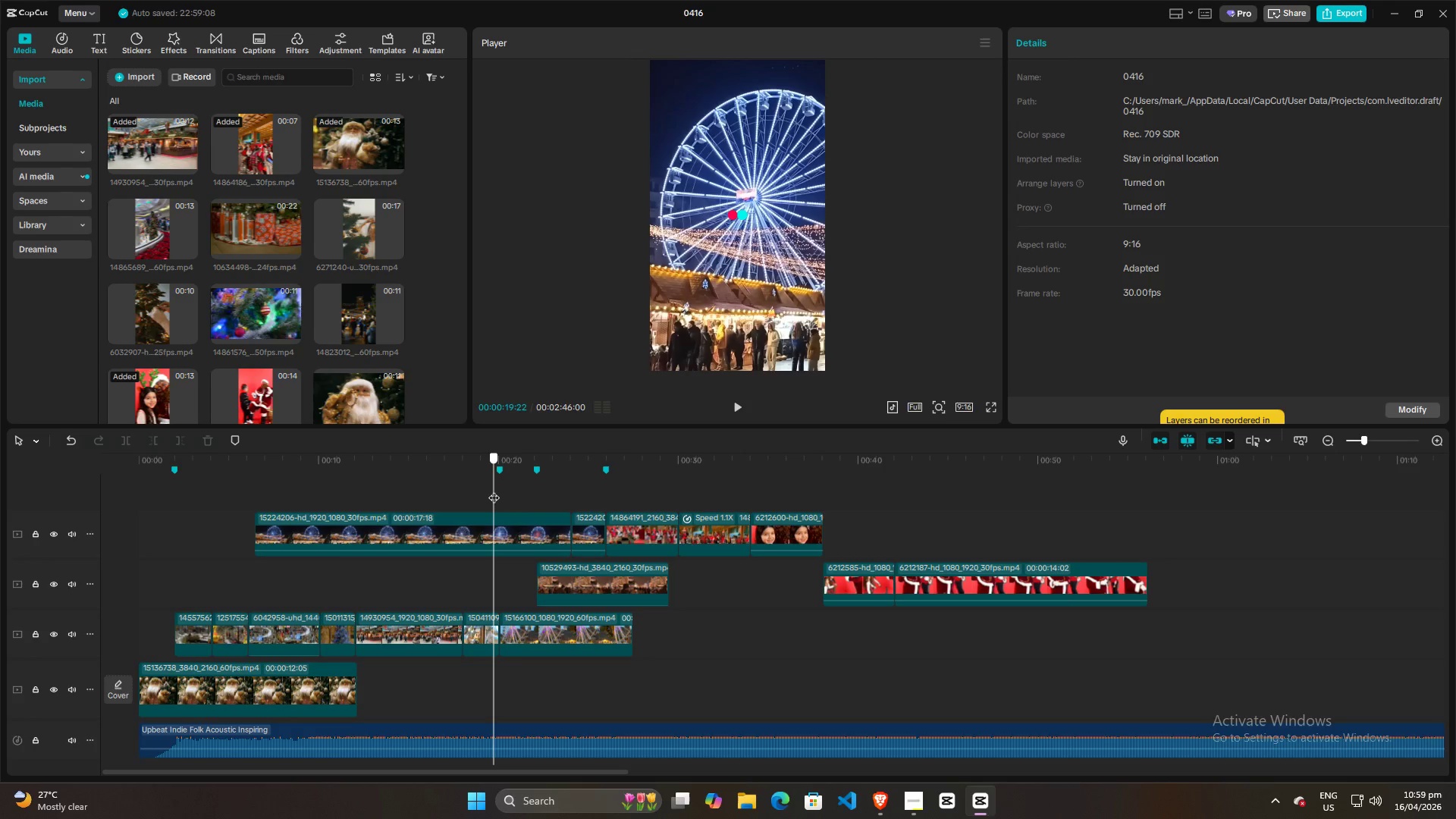 
left_click([472, 523])
 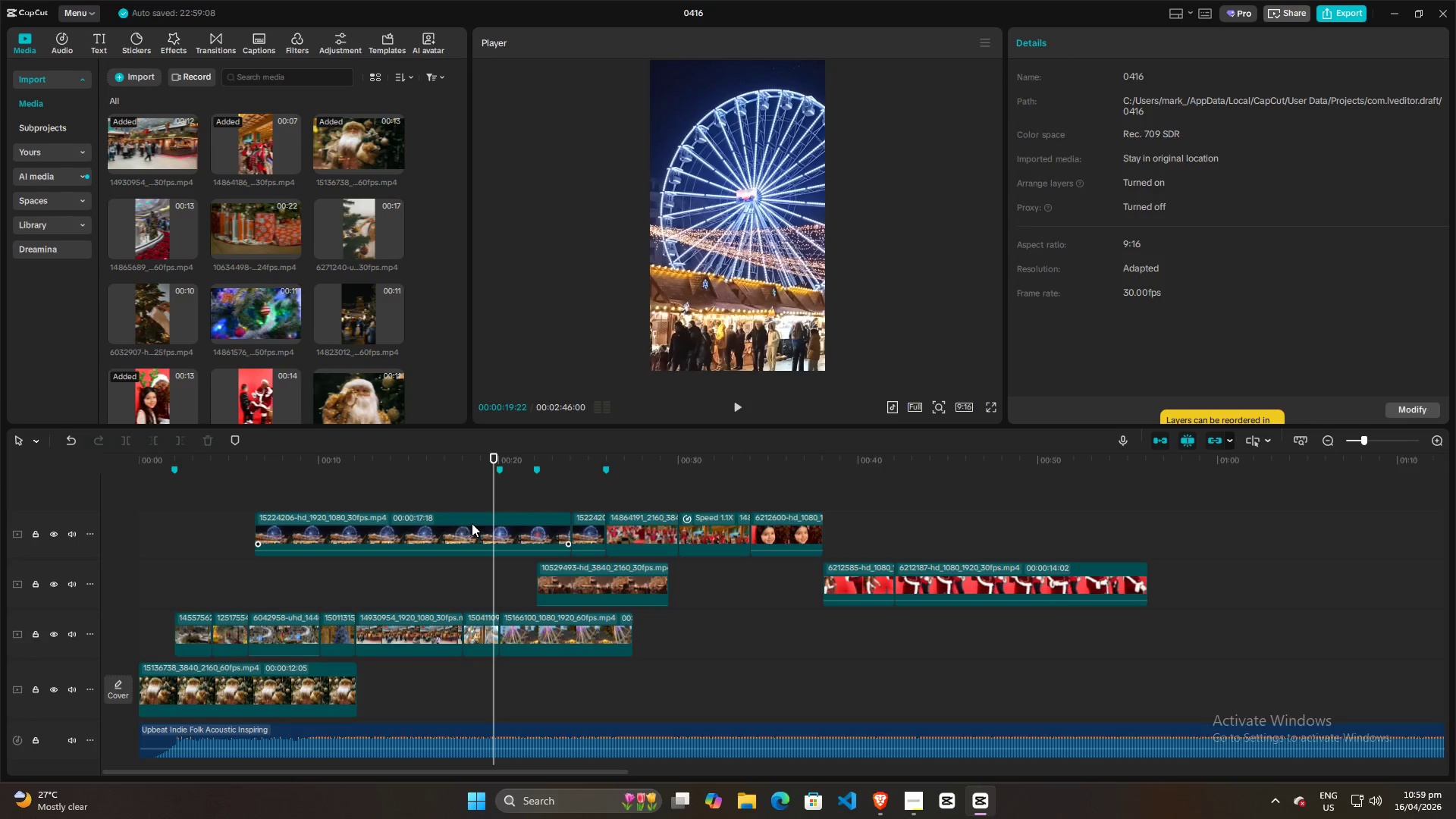 
key(Q)
 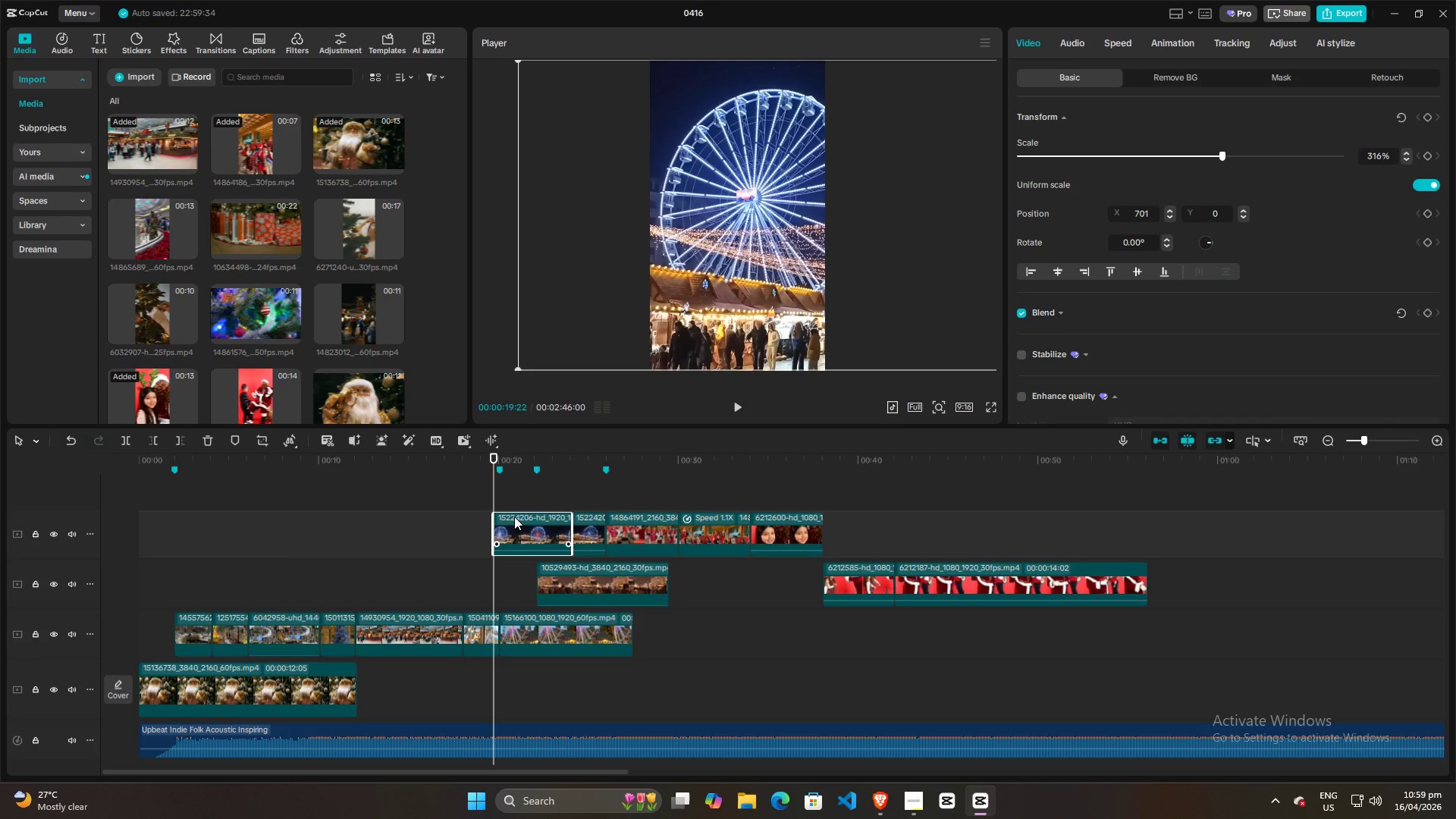 
left_click_drag(start_coordinate=[522, 521], to_coordinate=[602, 480])
 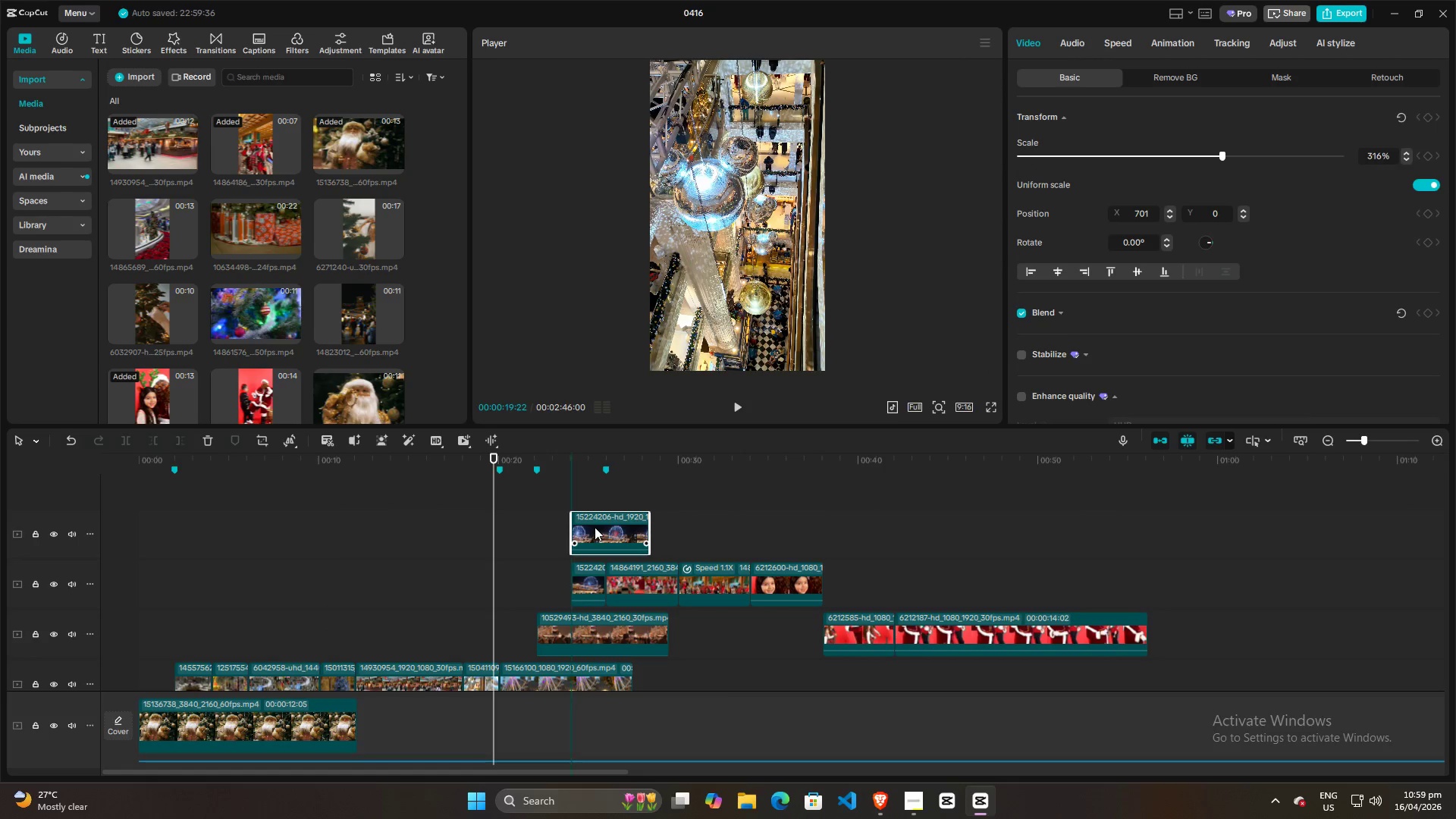 
left_click([538, 539])
 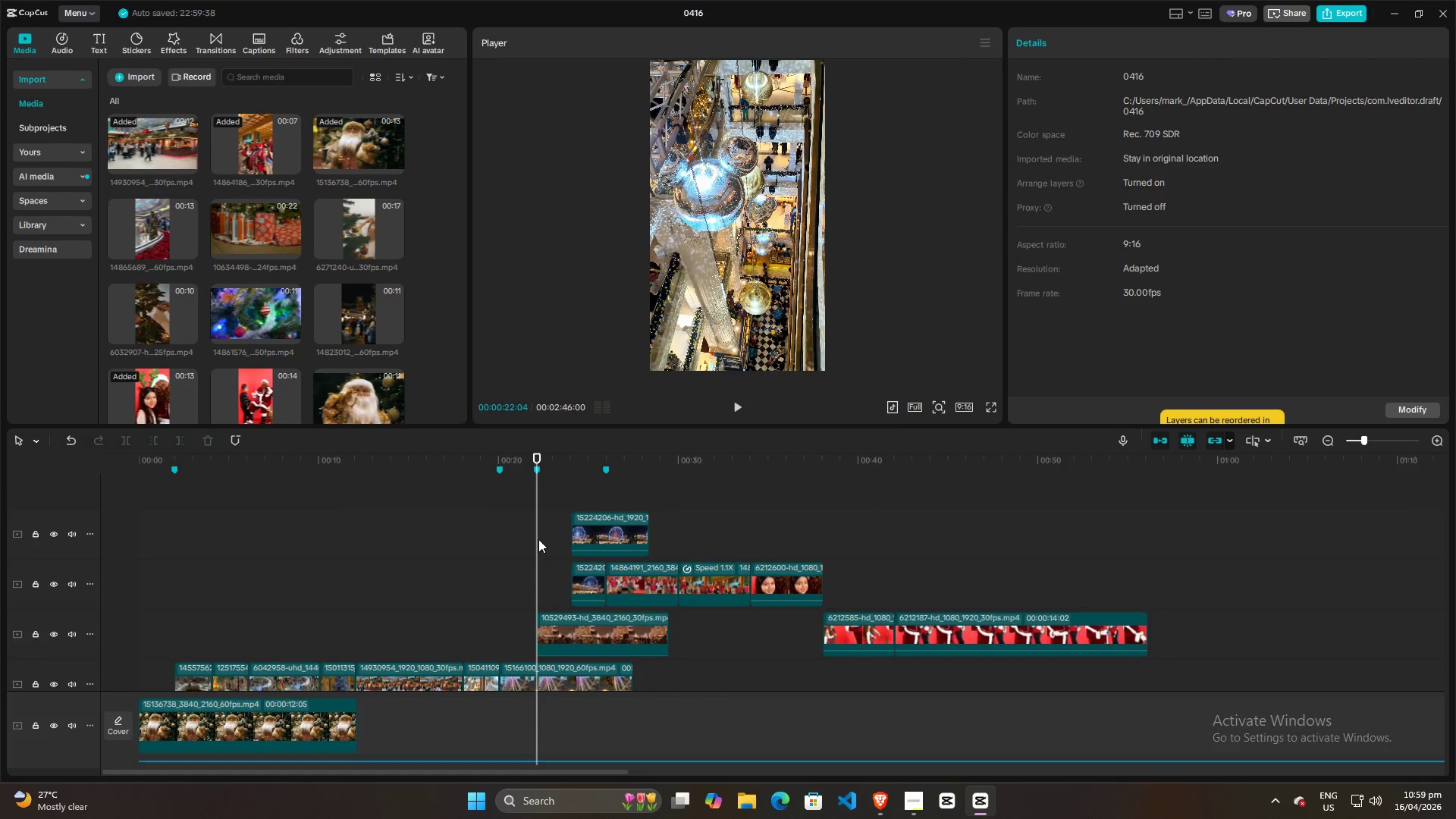 
key(Space)
 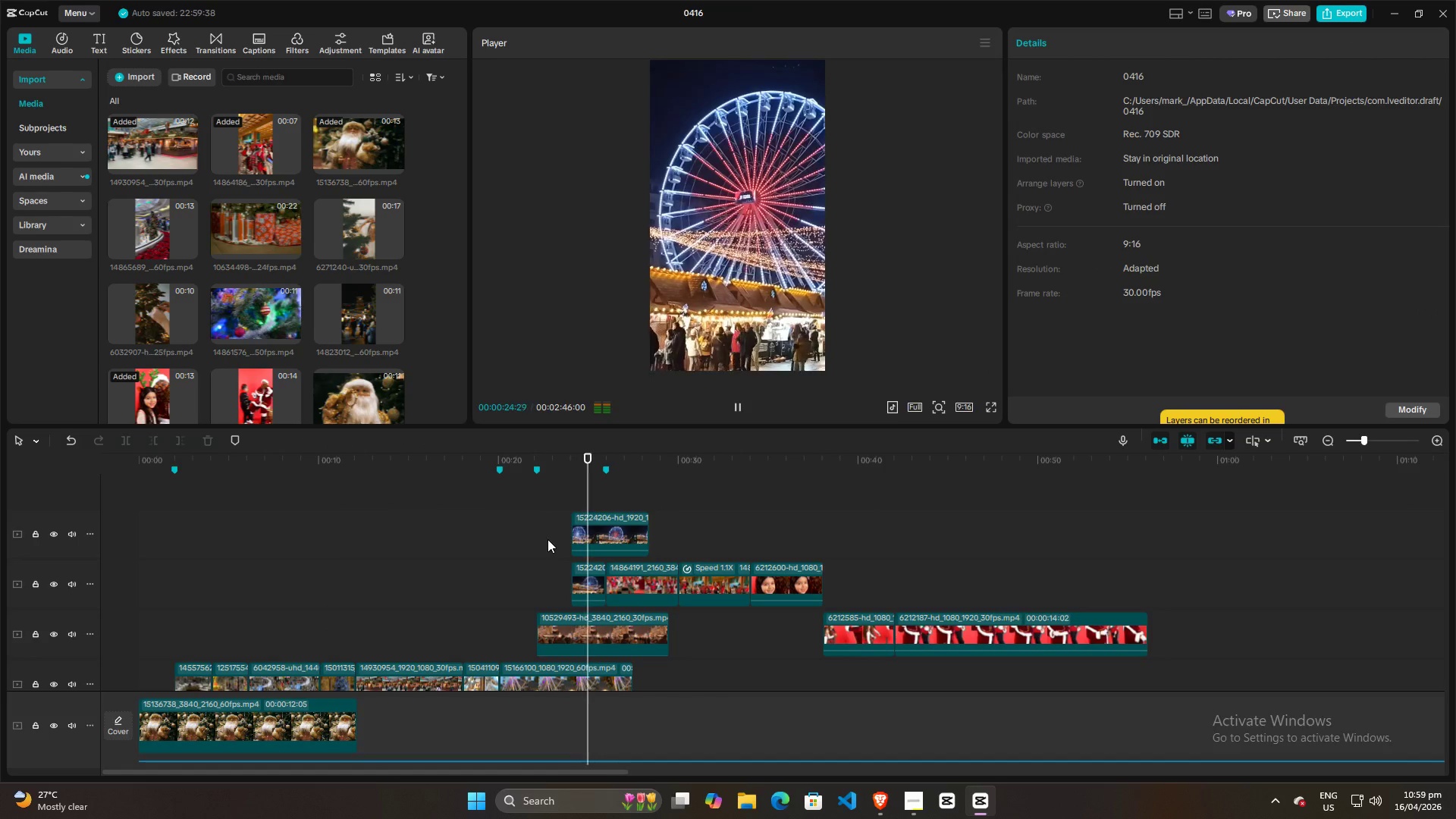 
key(Space)
 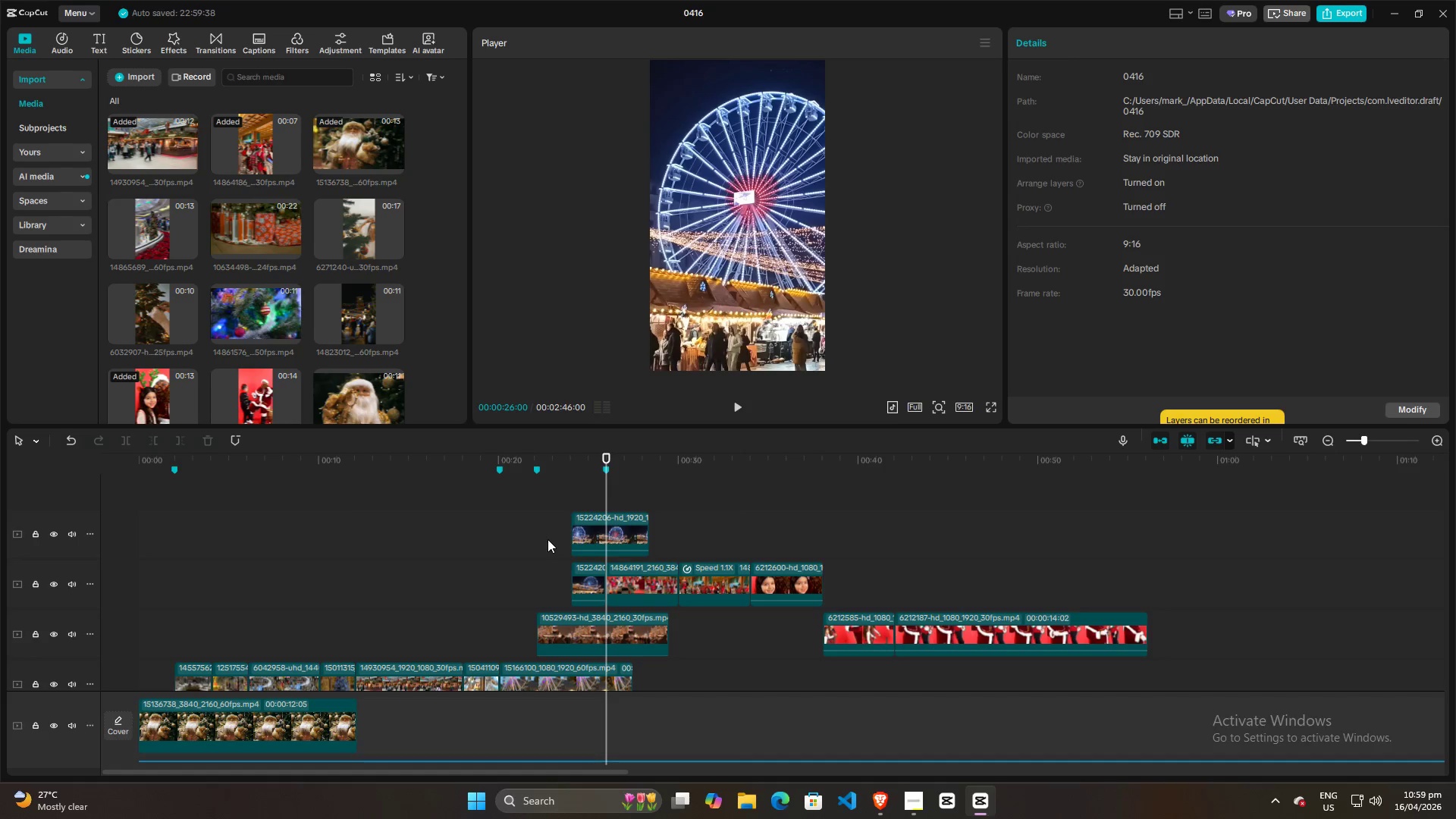 
left_click([548, 539])
 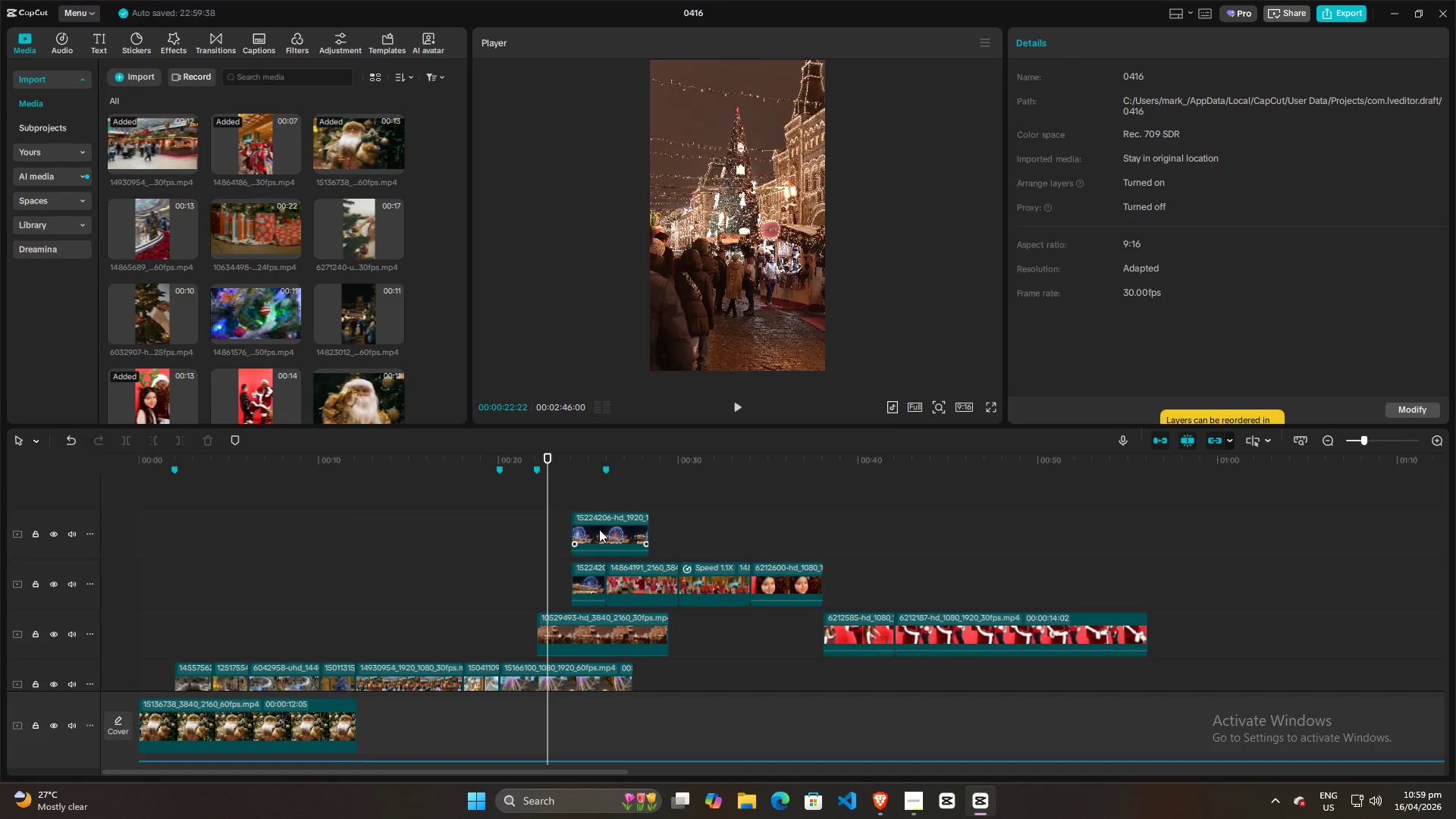 
left_click([599, 529])
 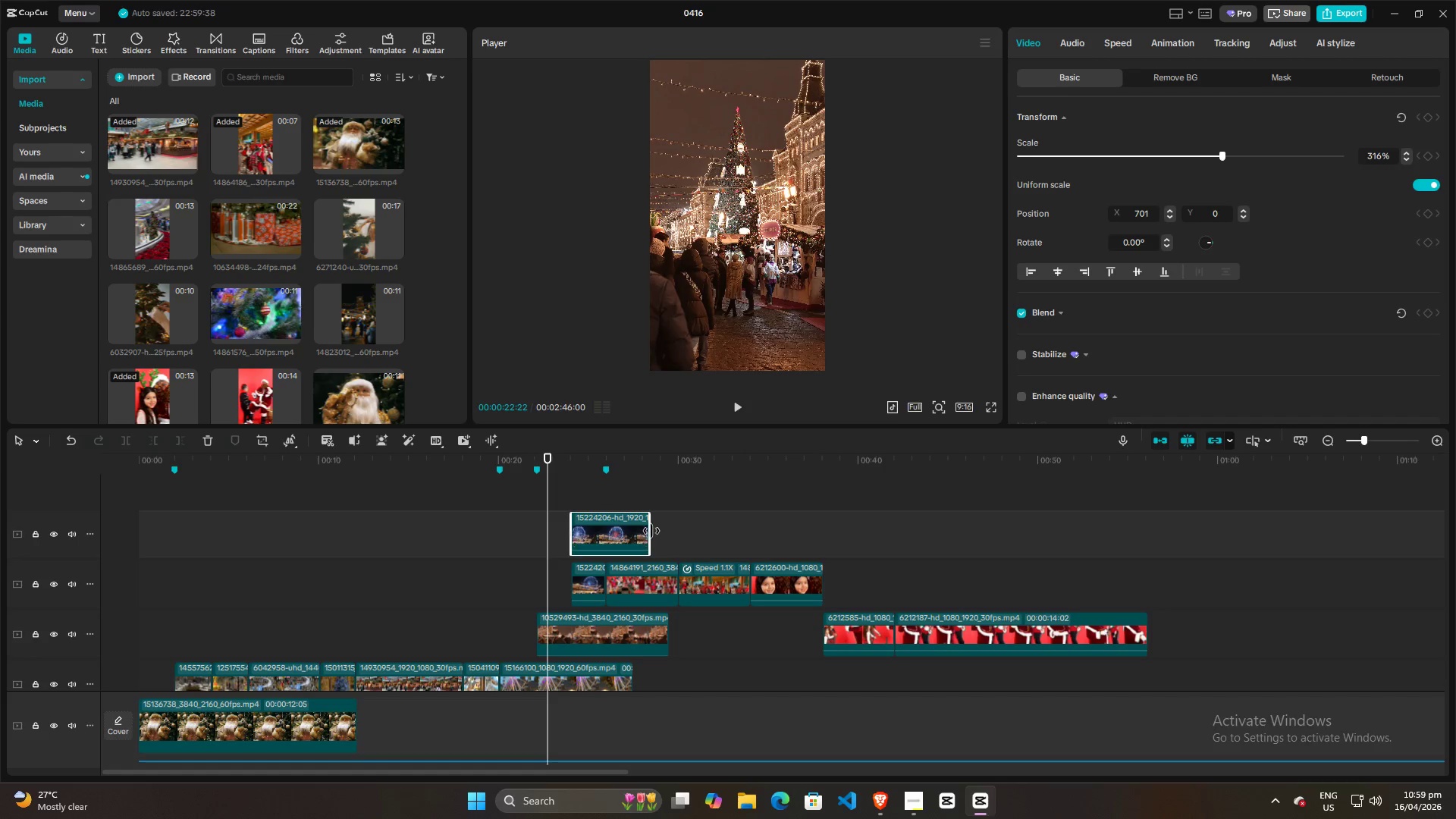 
left_click_drag(start_coordinate=[651, 532], to_coordinate=[604, 535])
 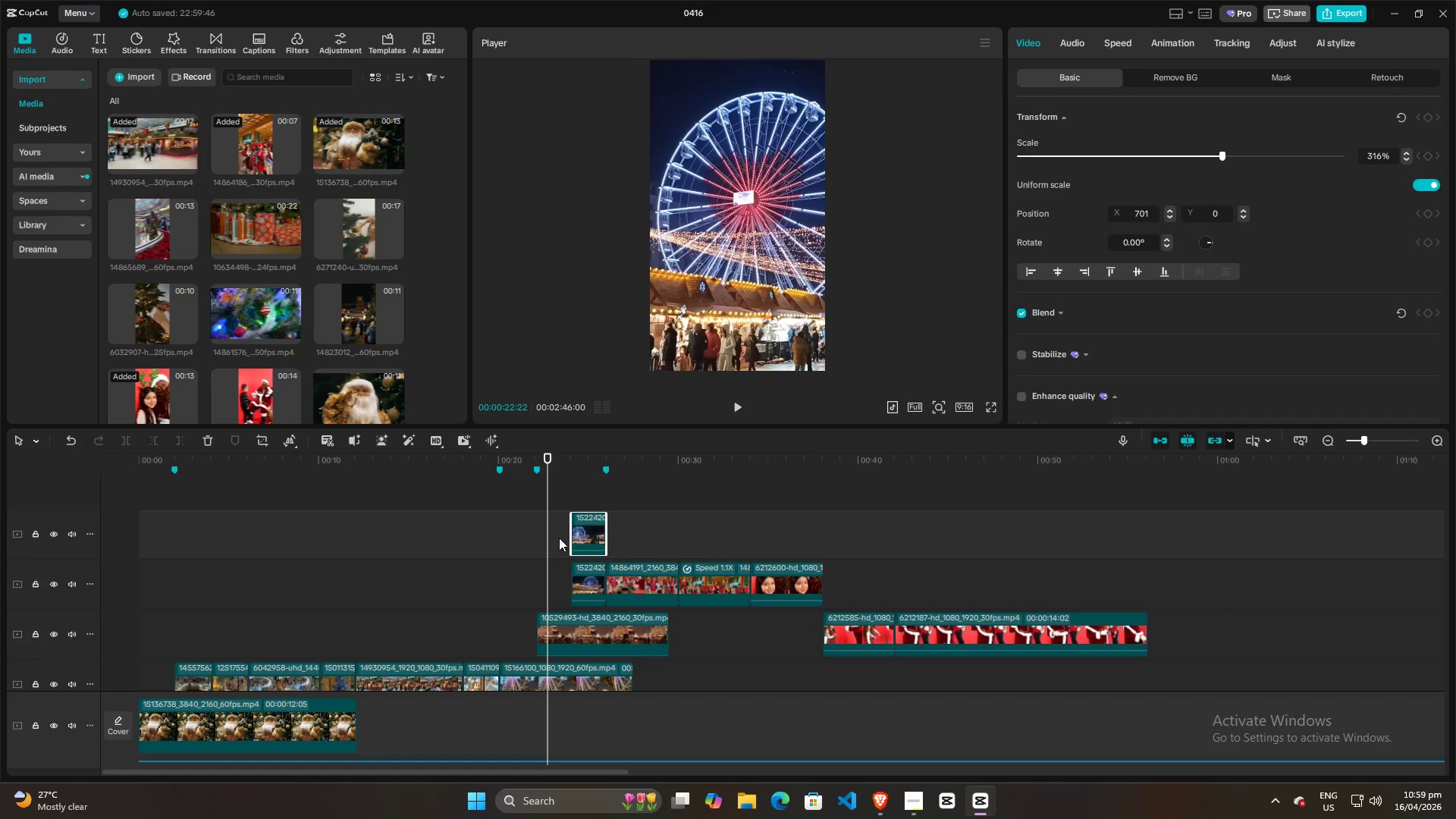 
left_click([559, 538])
 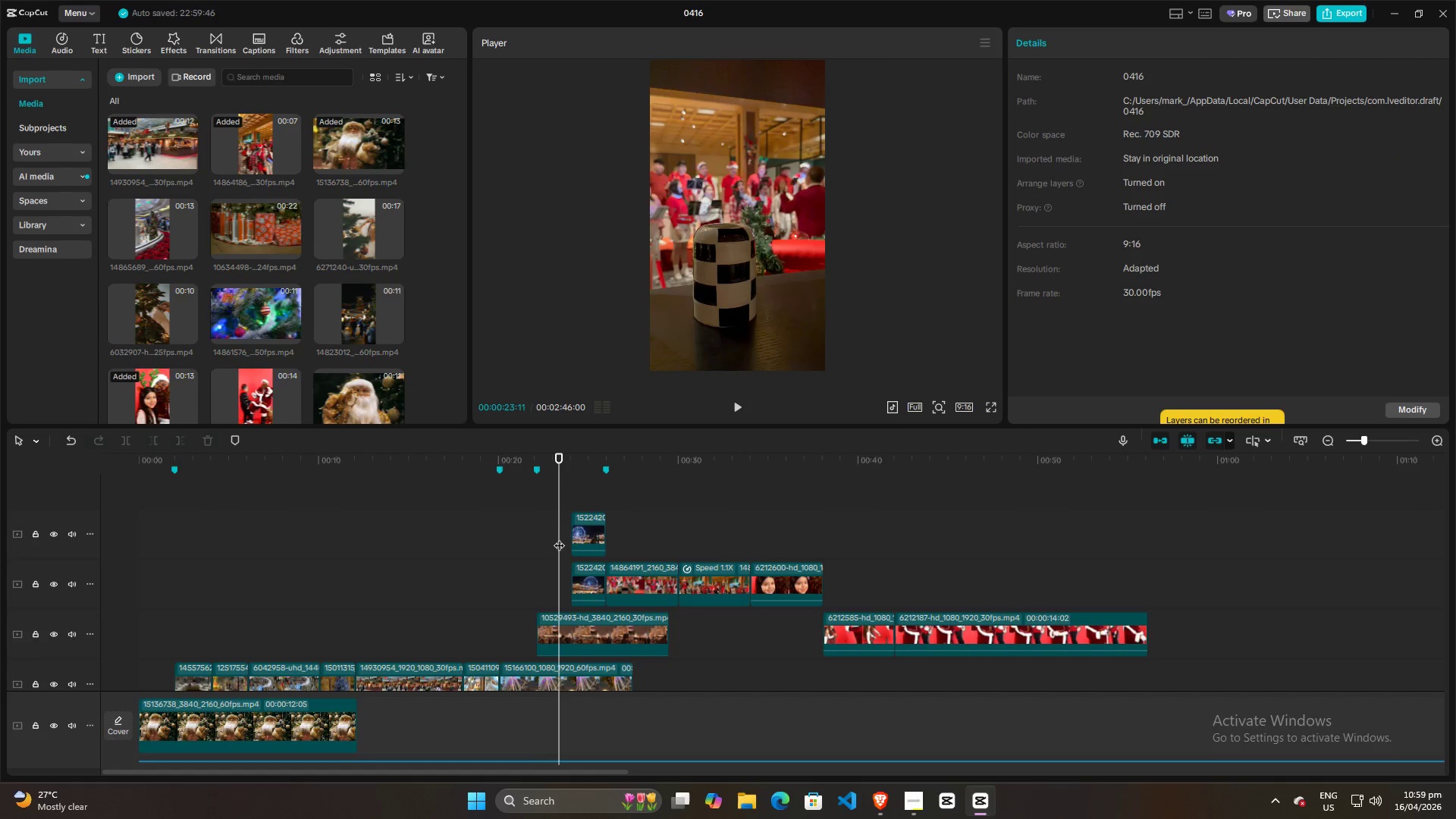 
key(Space)
 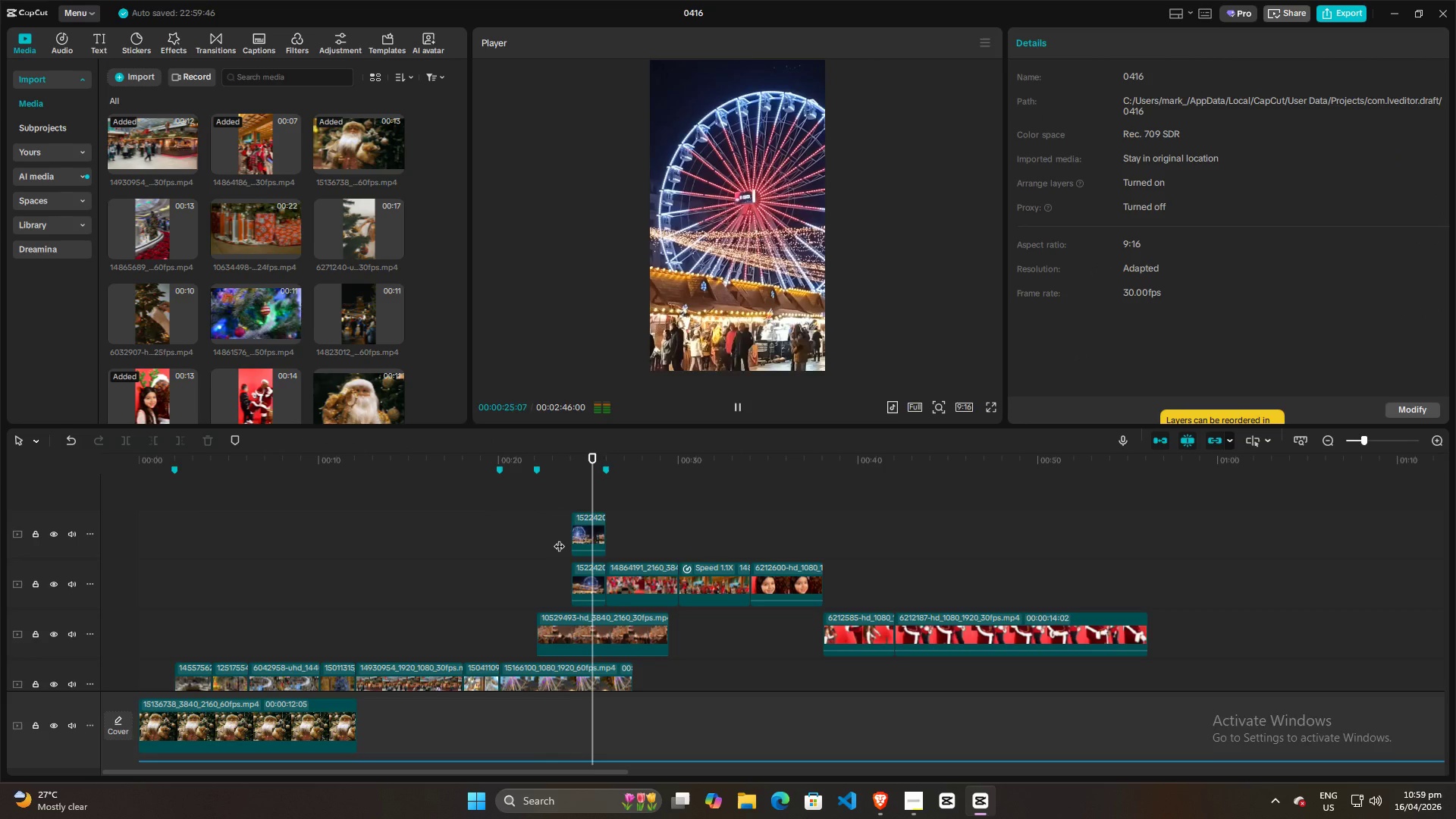 
key(Space)
 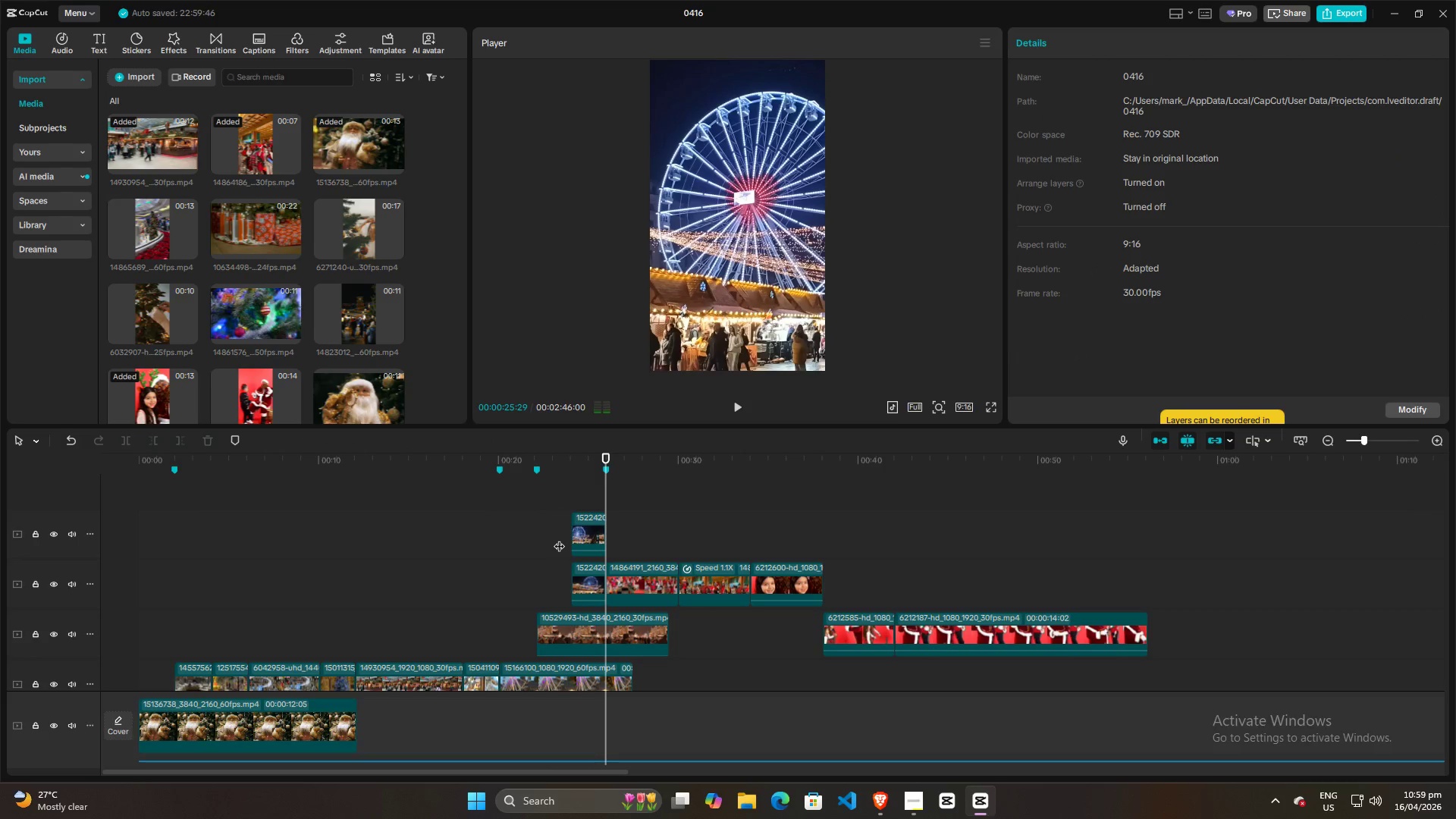 
left_click([559, 538])
 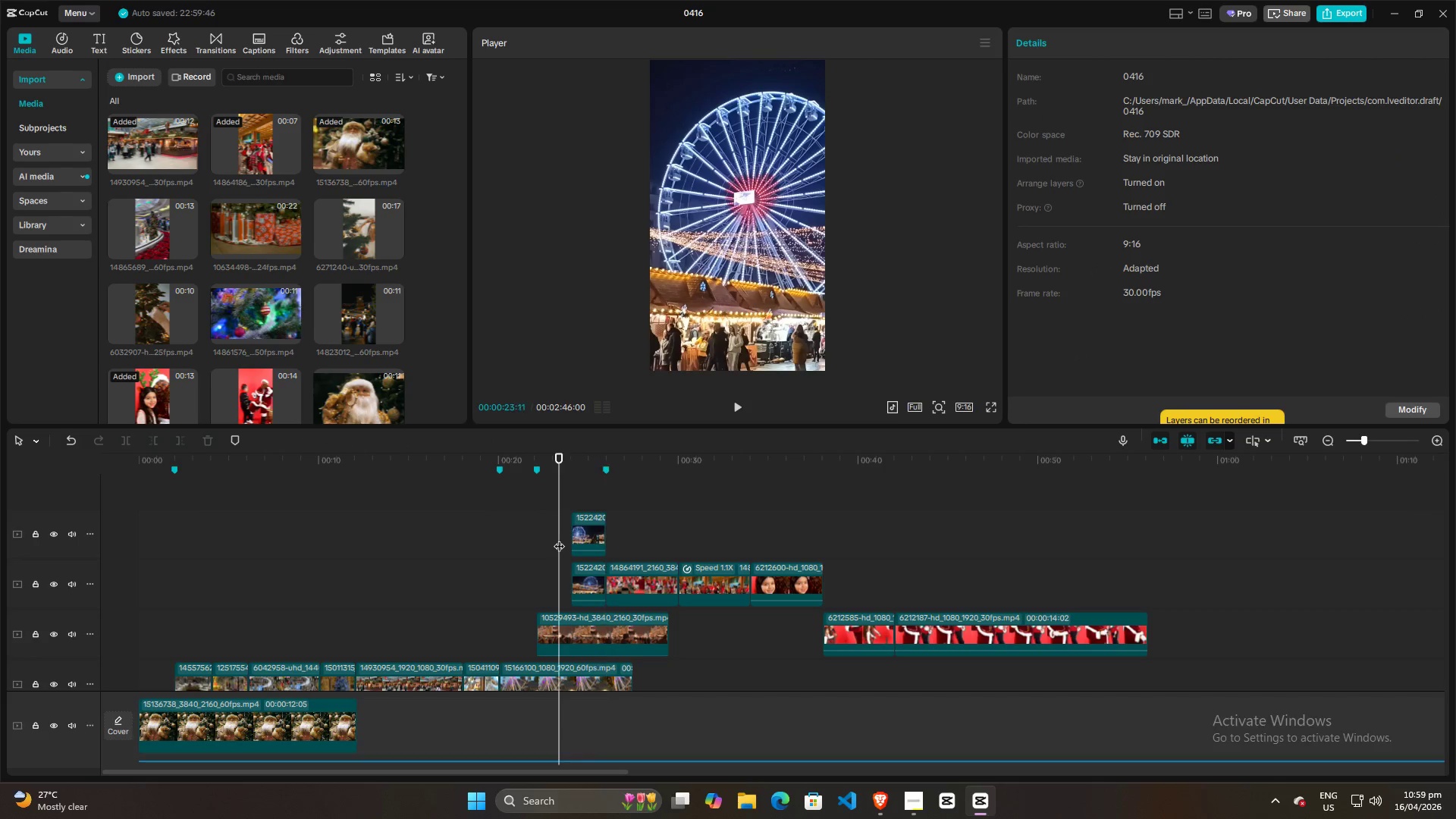 
key(Space)
 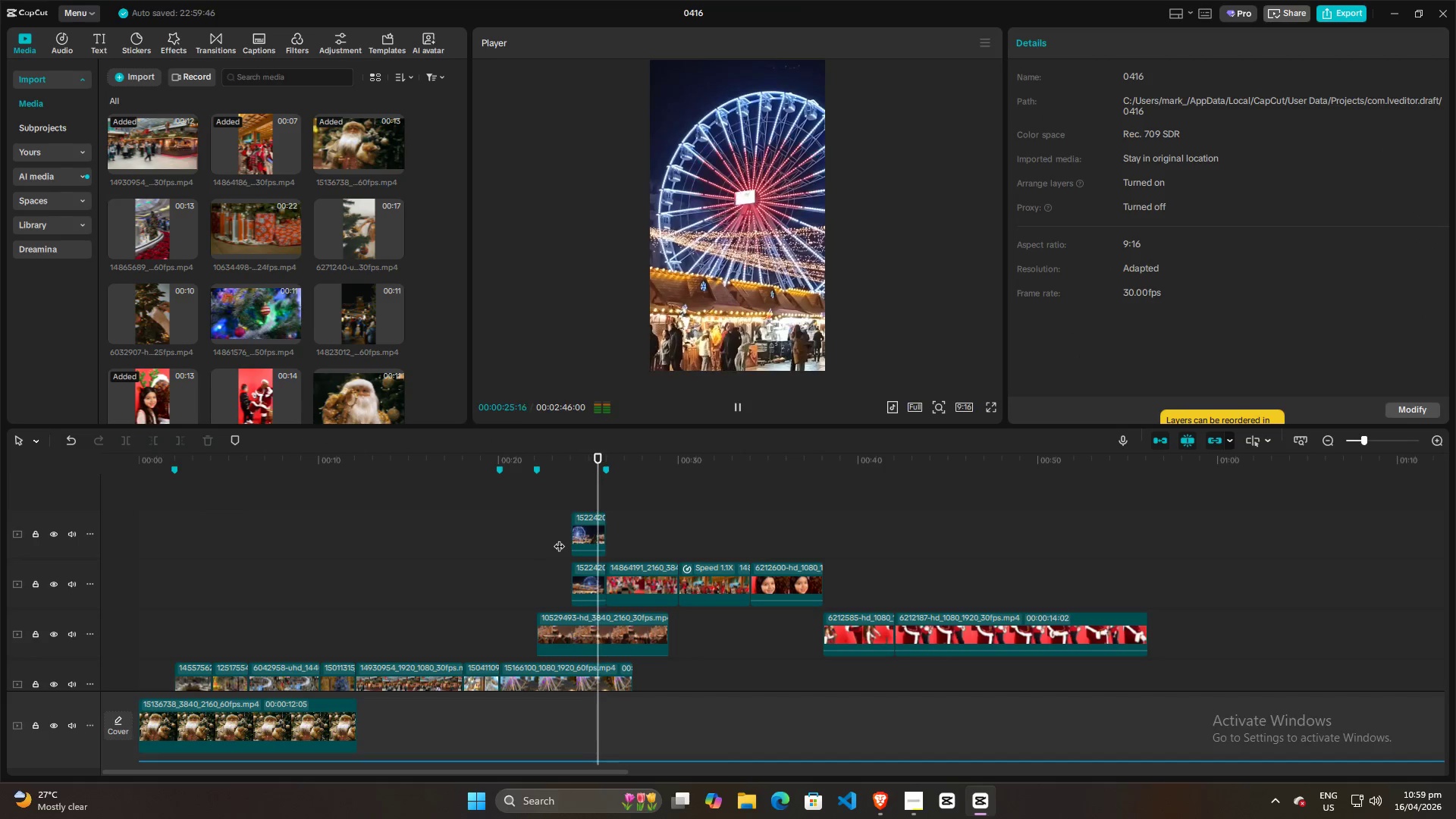 
key(Space)
 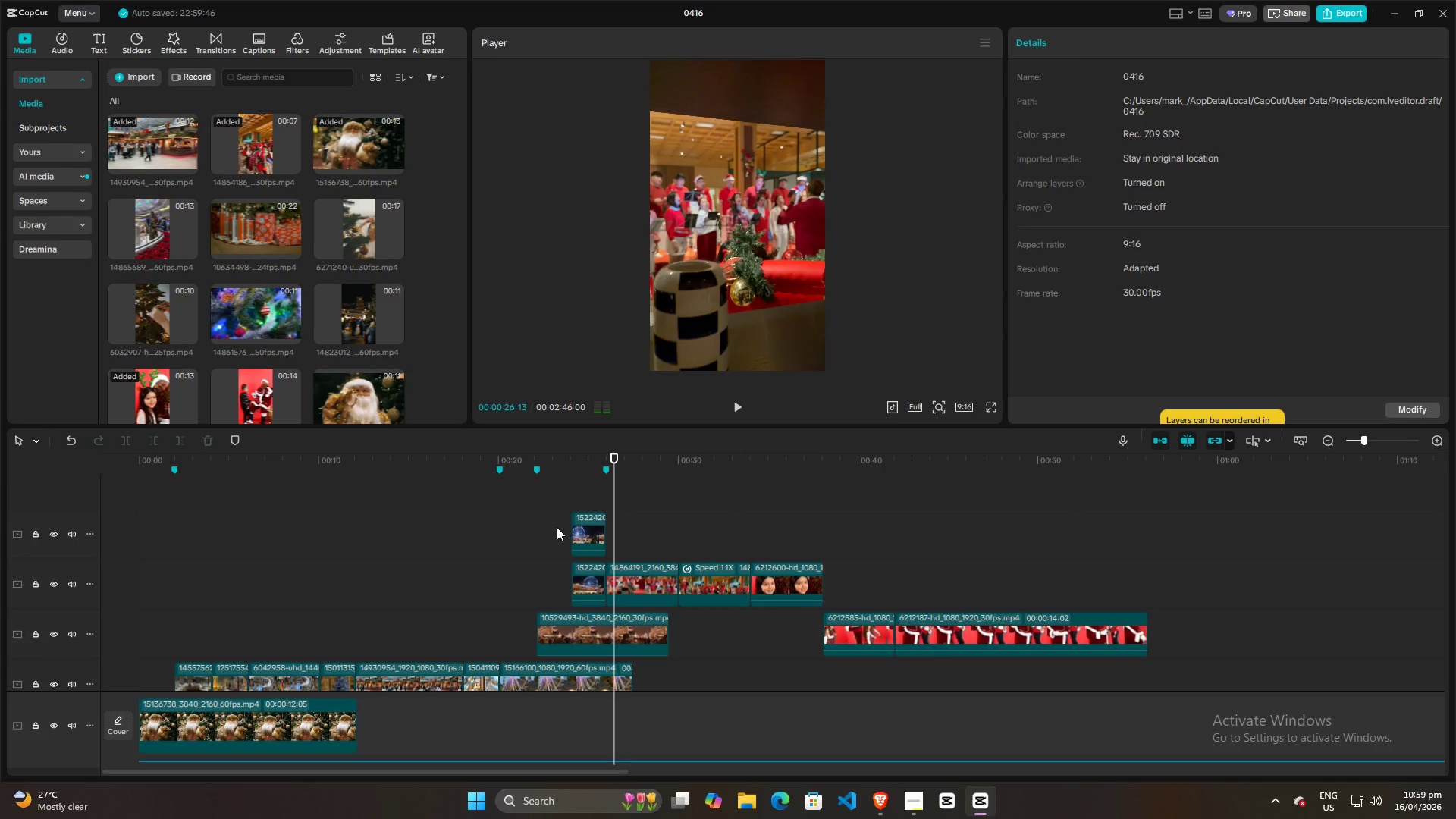 
left_click([557, 527])
 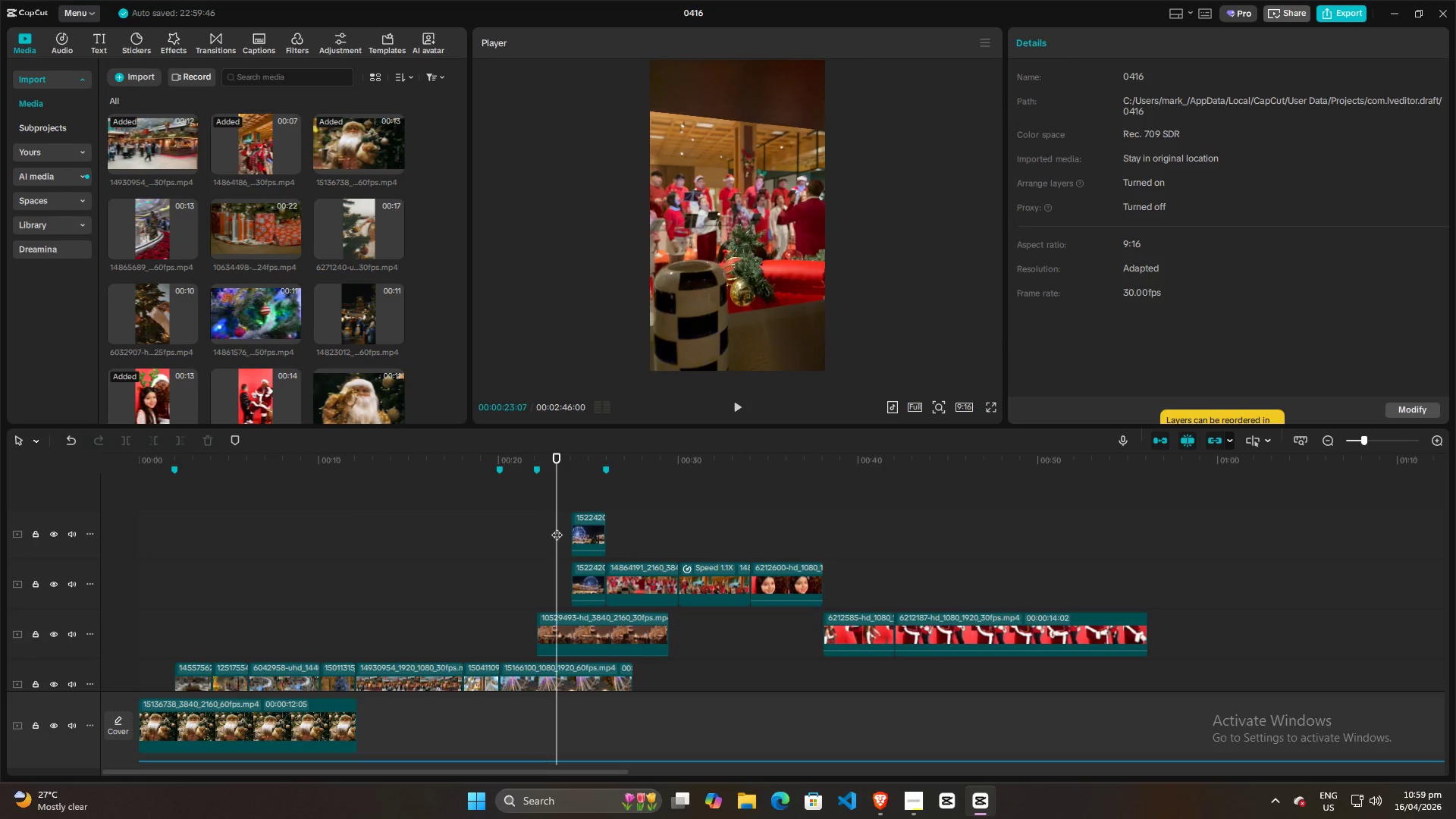 
key(Space)
 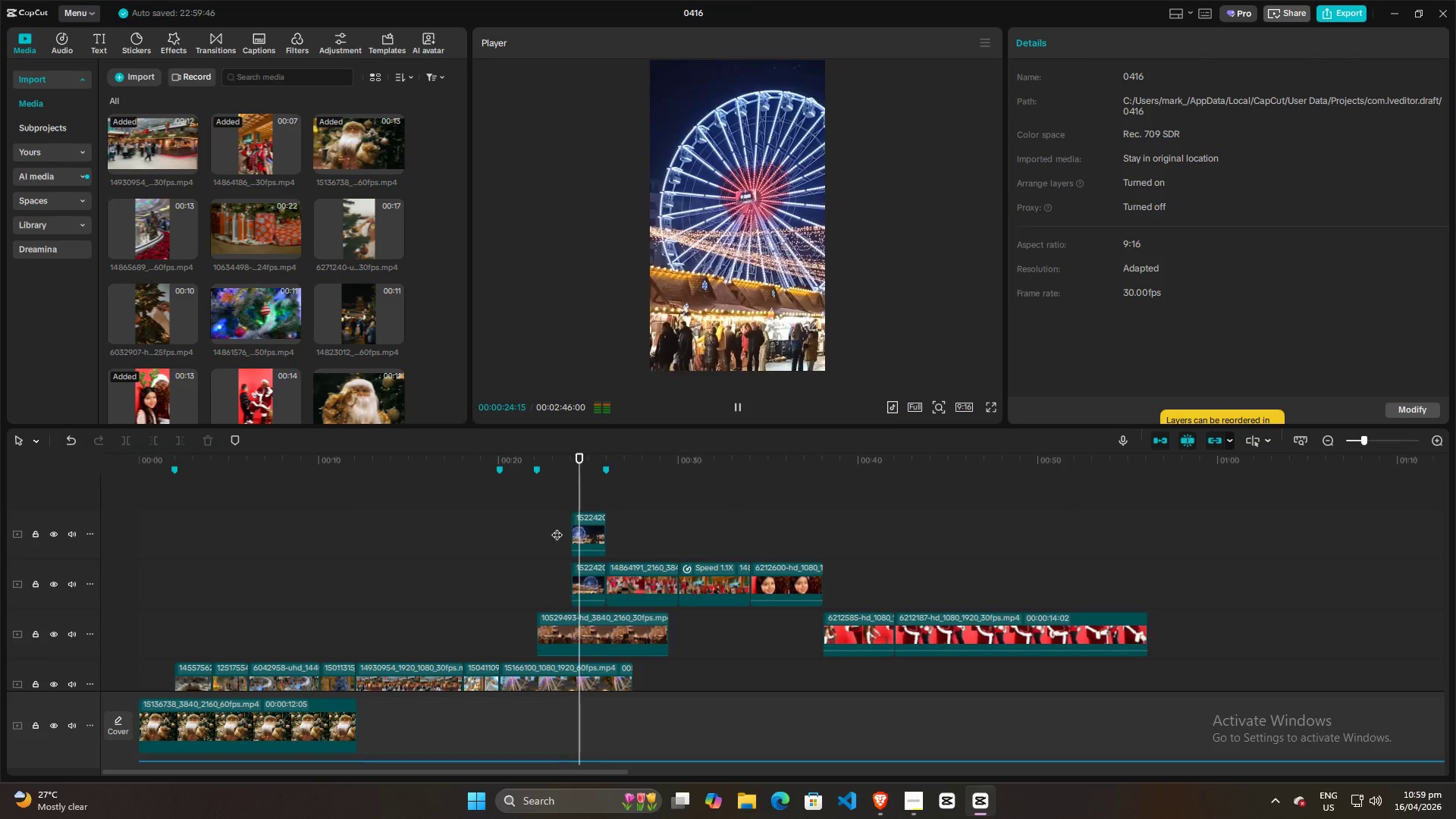 
key(Space)
 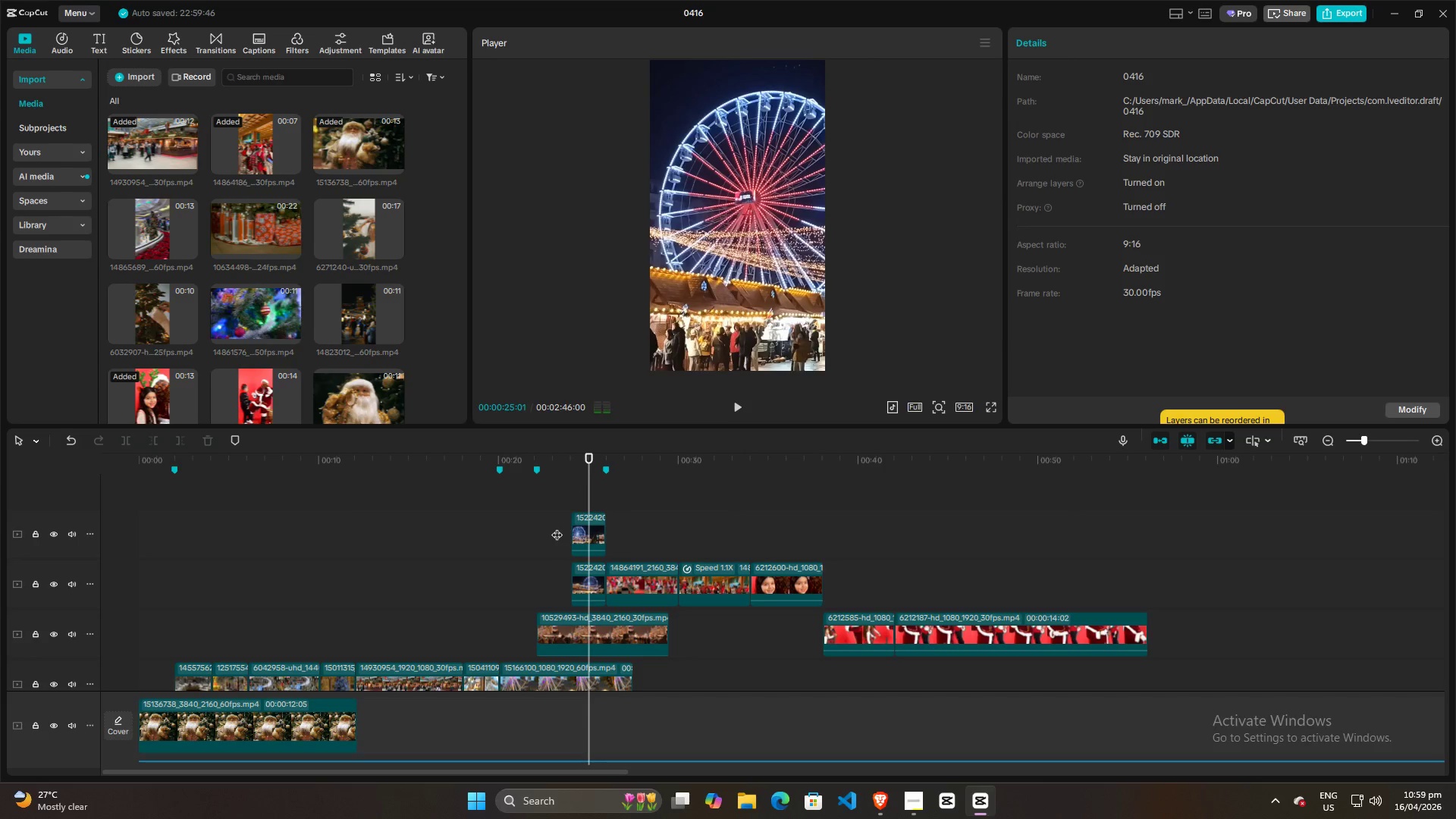 
key(Space)
 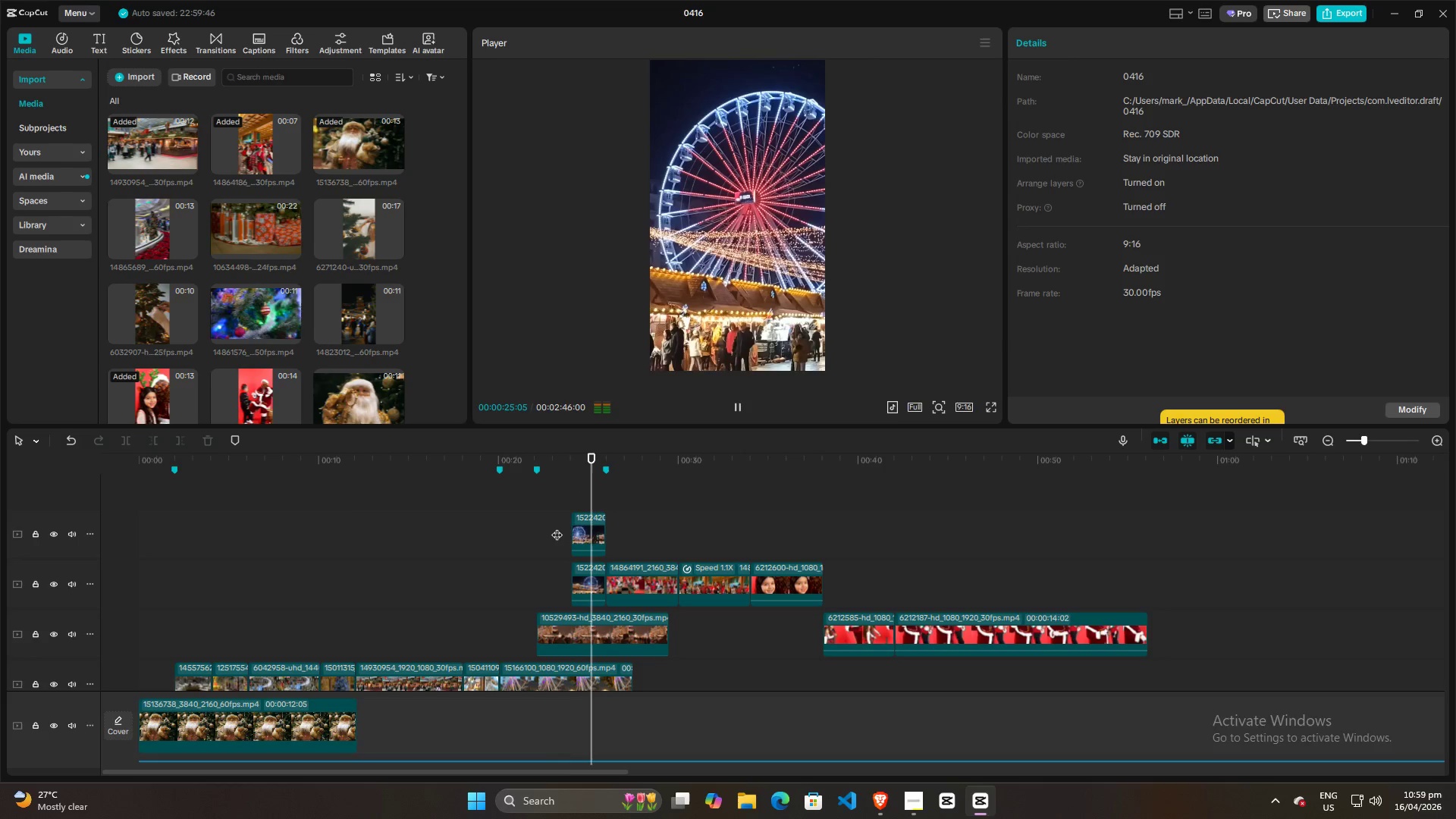 
key(Space)
 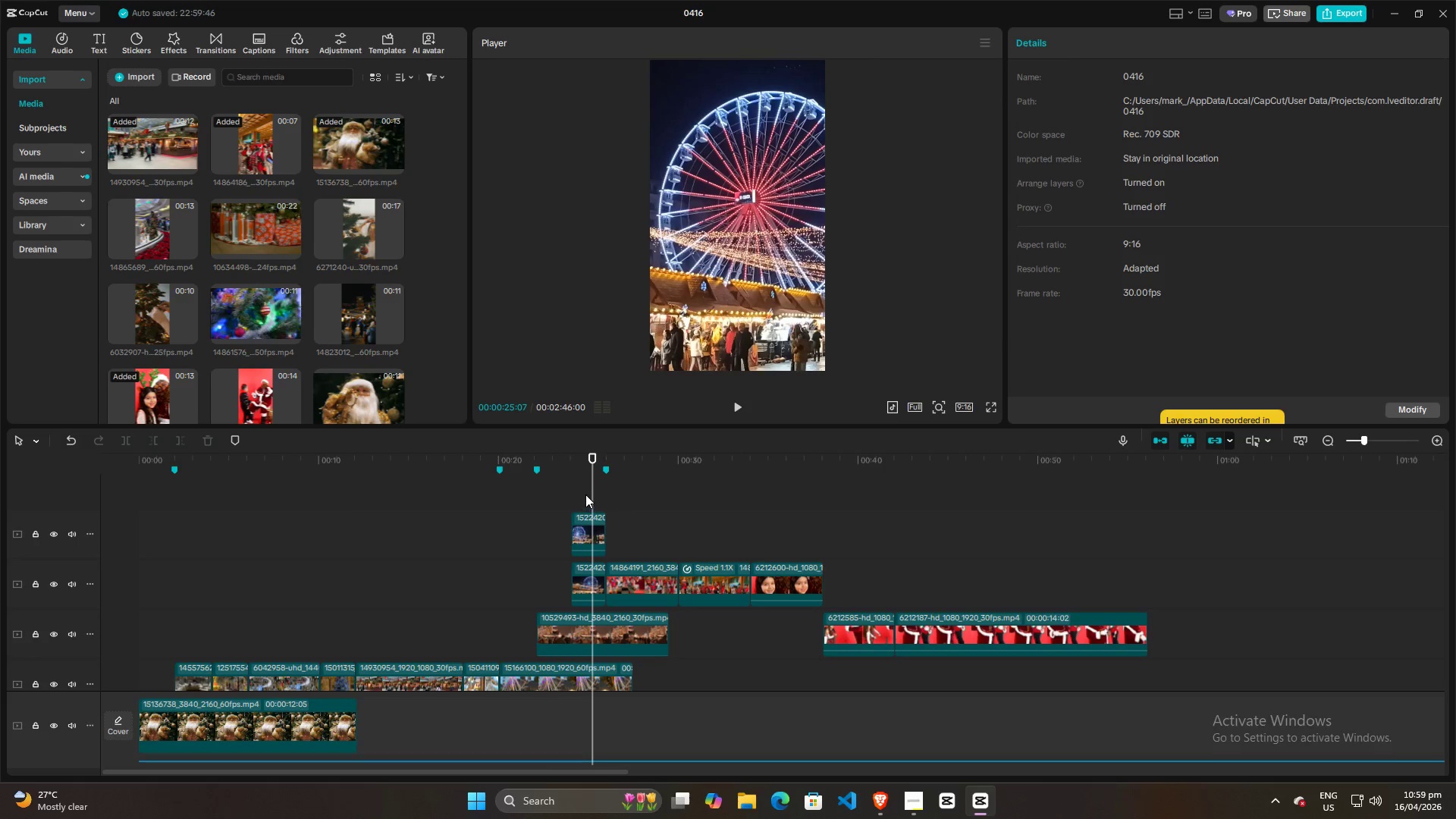 
left_click_drag(start_coordinate=[592, 490], to_coordinate=[585, 491])
 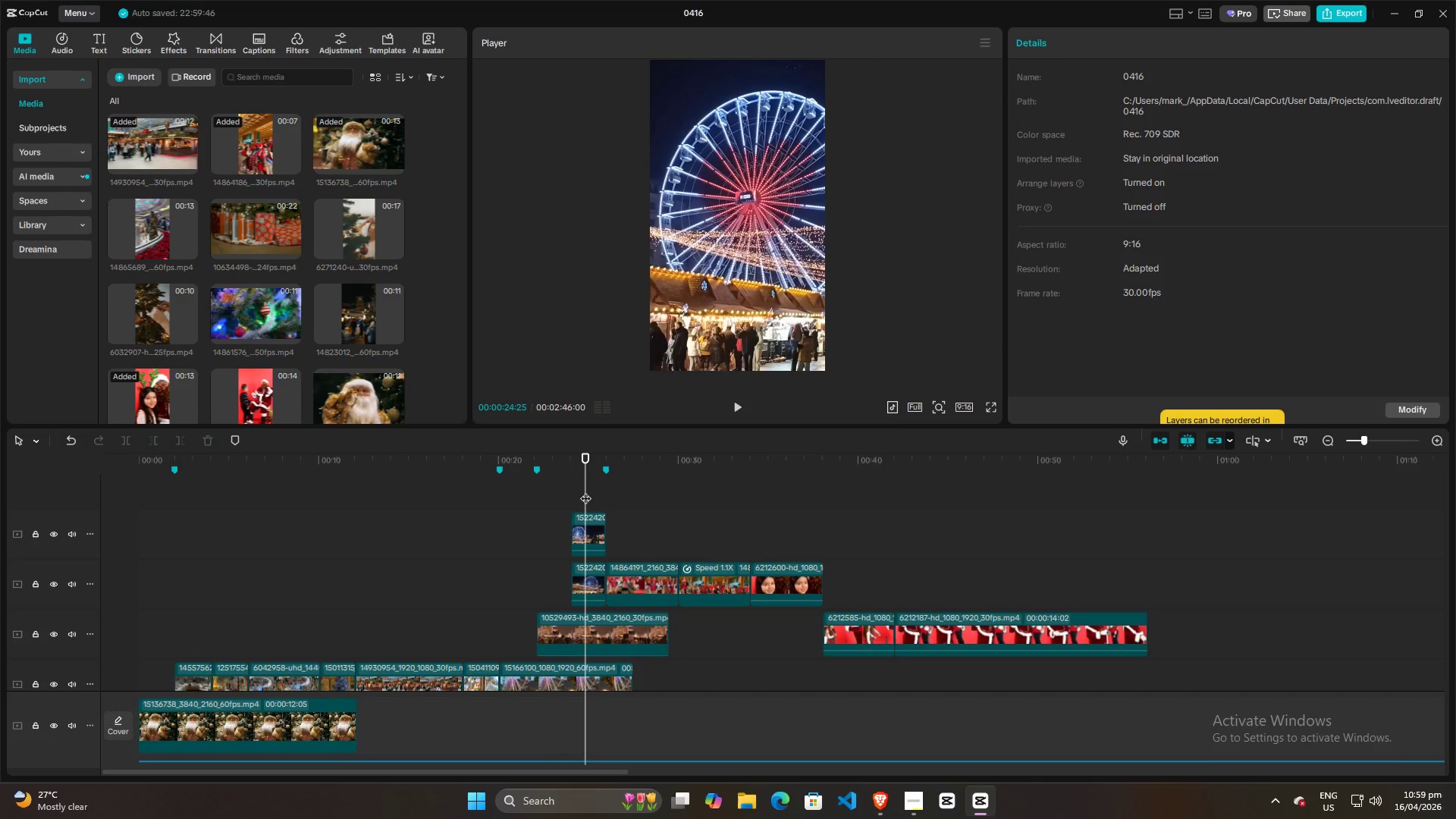 
hold_key(key=ControlLeft, duration=0.84)
 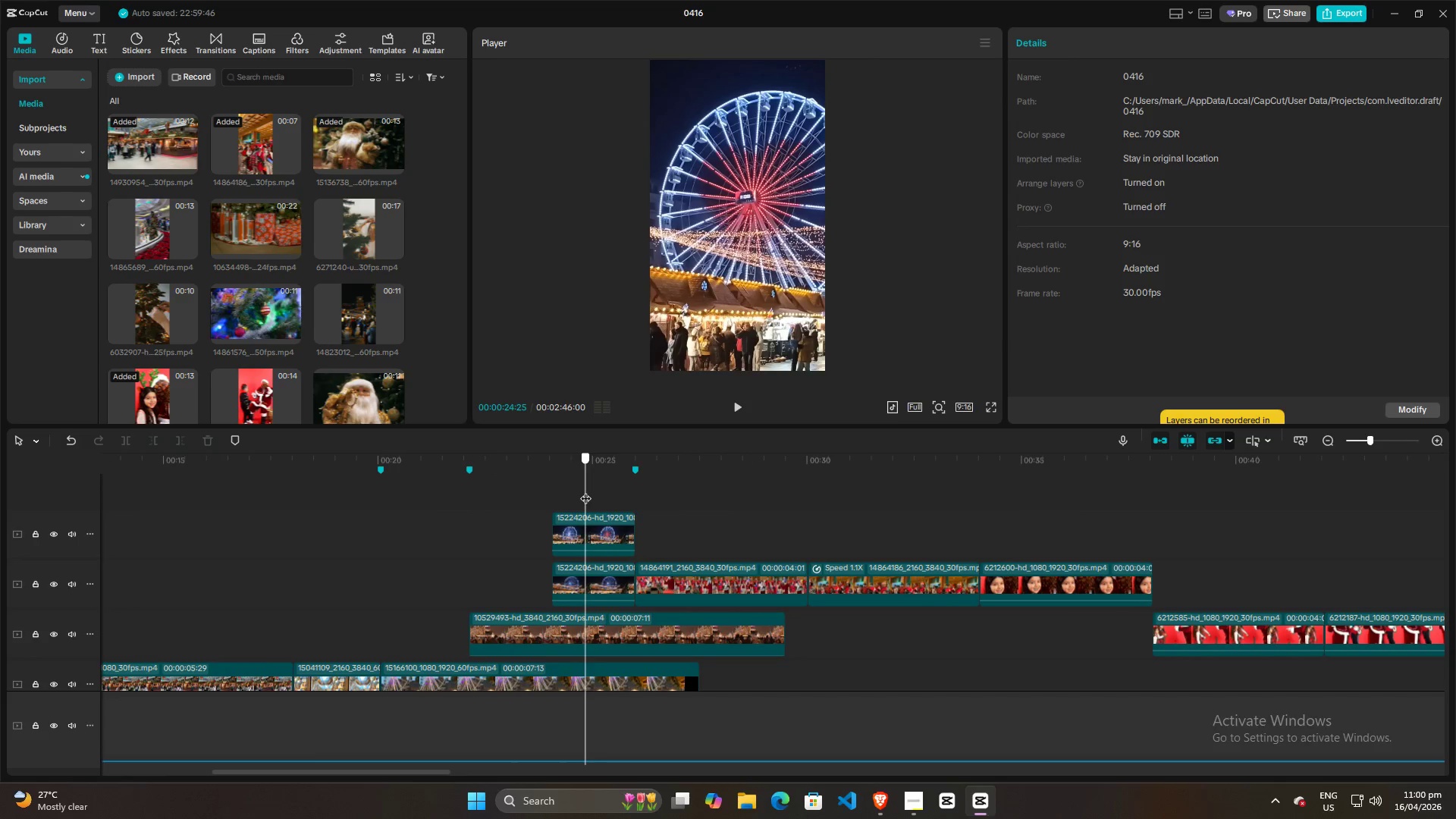 
left_click_drag(start_coordinate=[585, 491], to_coordinate=[600, 495])
 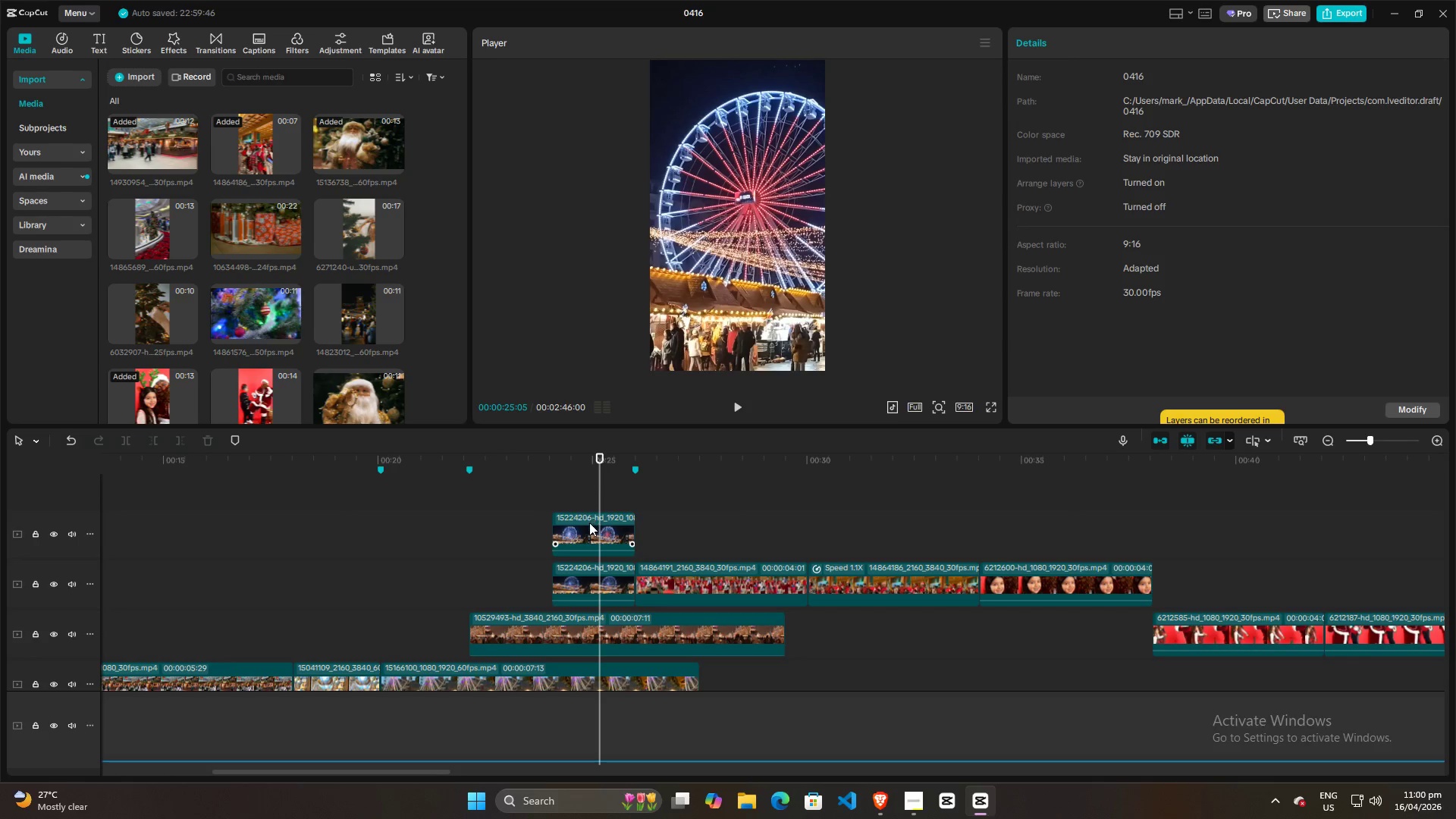 
scroll: coordinate [585, 491], scroll_direction: up, amount: 10.0
 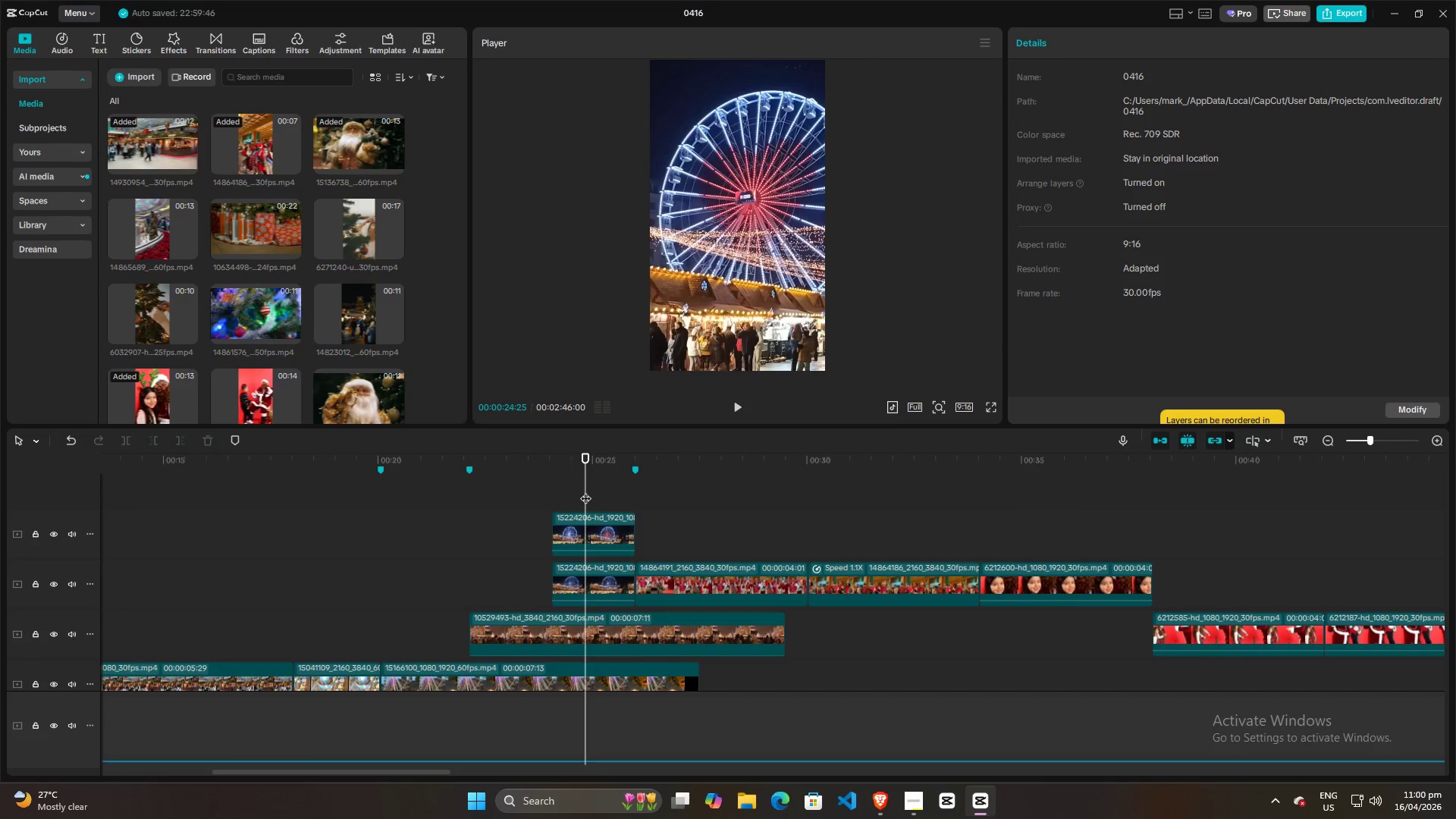 
left_click([589, 523])
 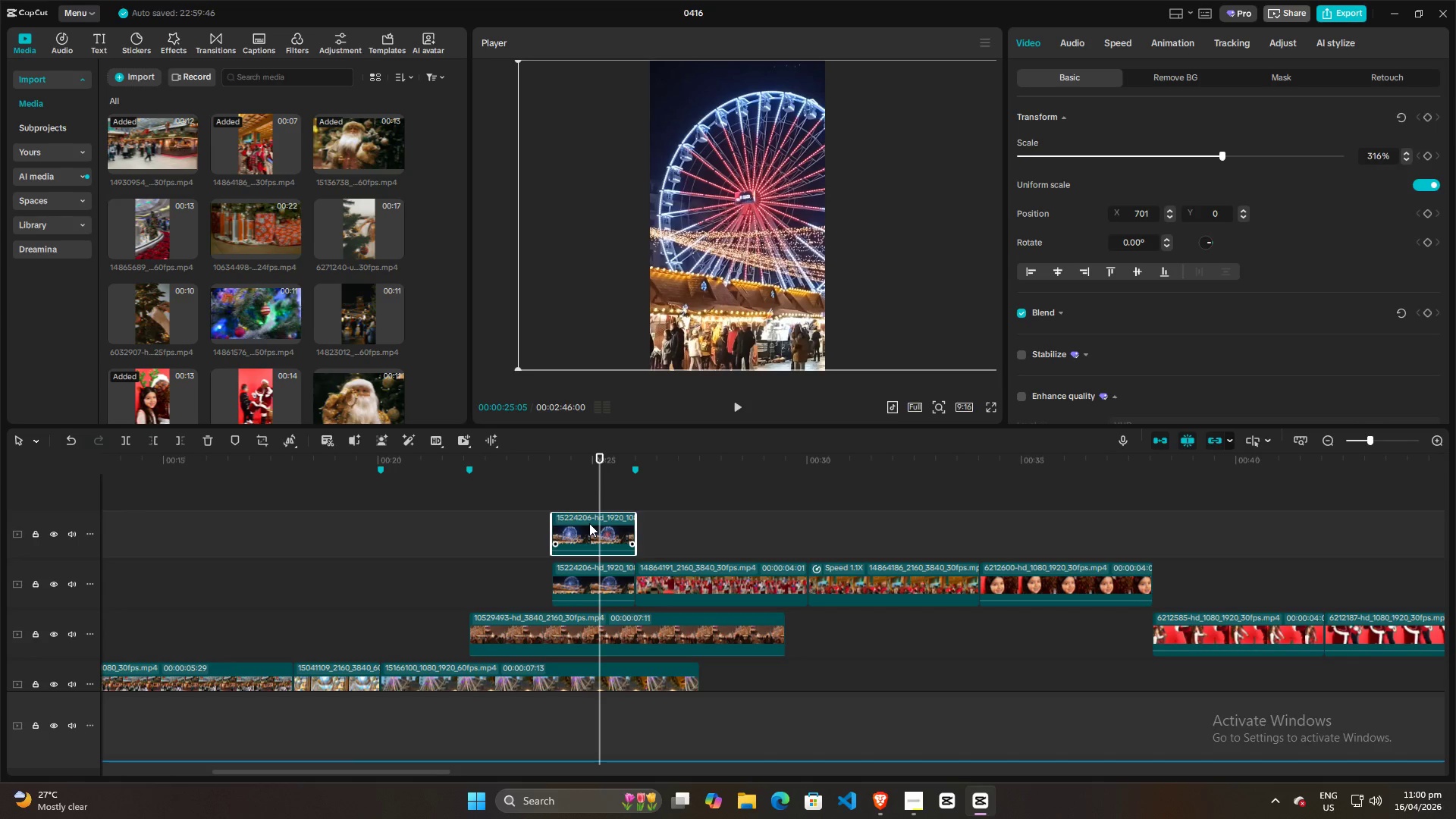 
key(M)
 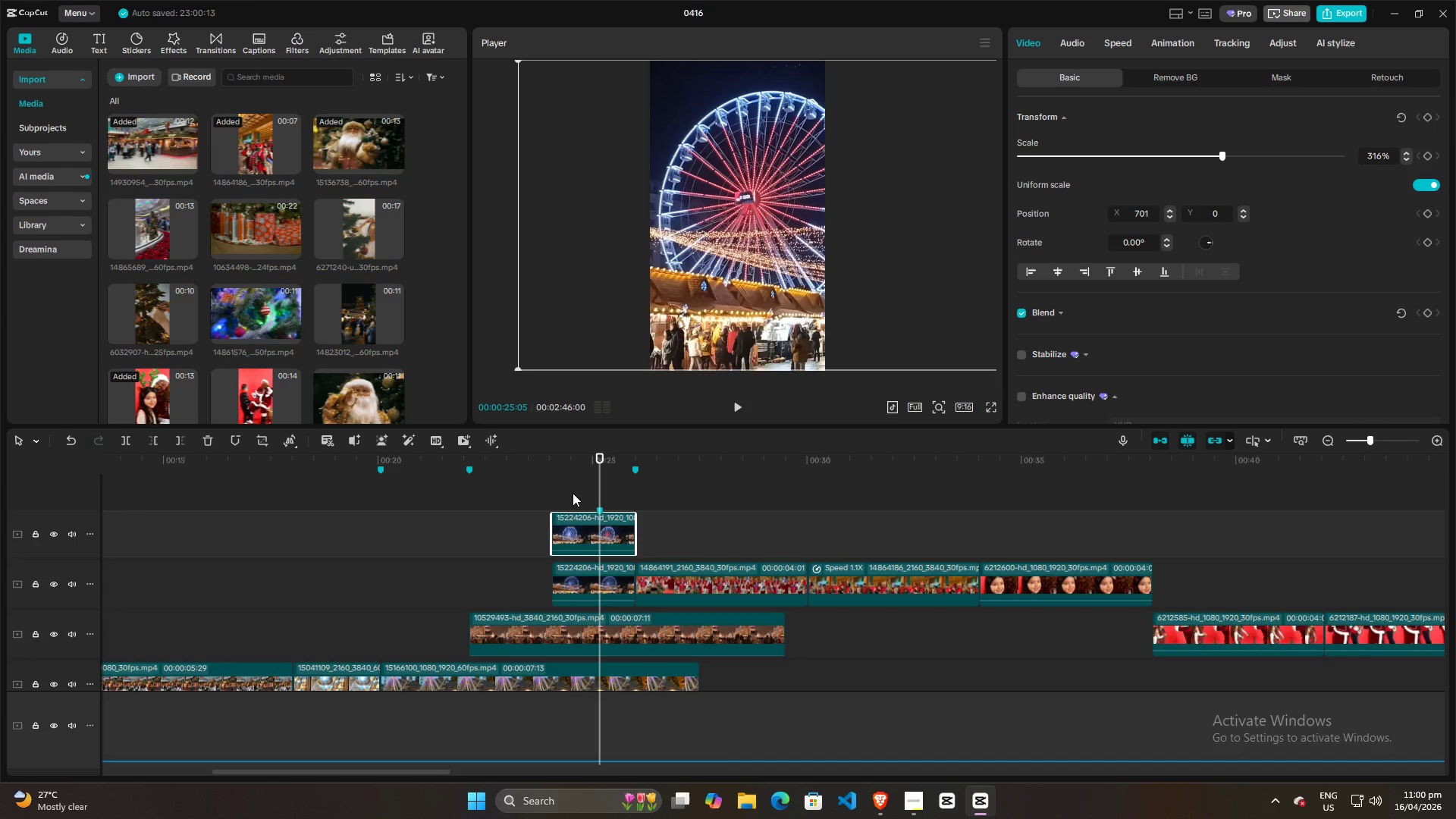 
left_click([573, 493])
 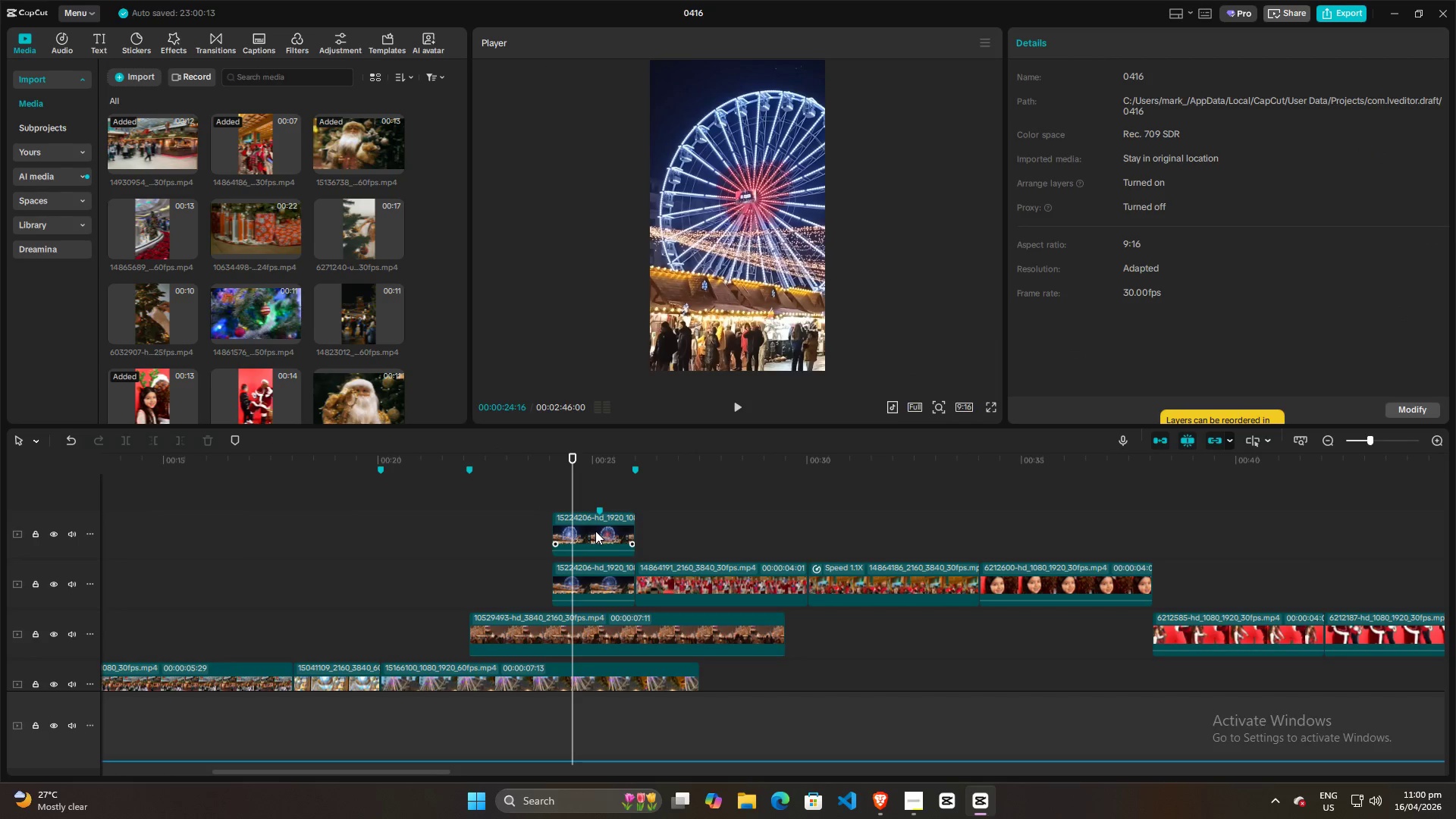 
key(Space)
 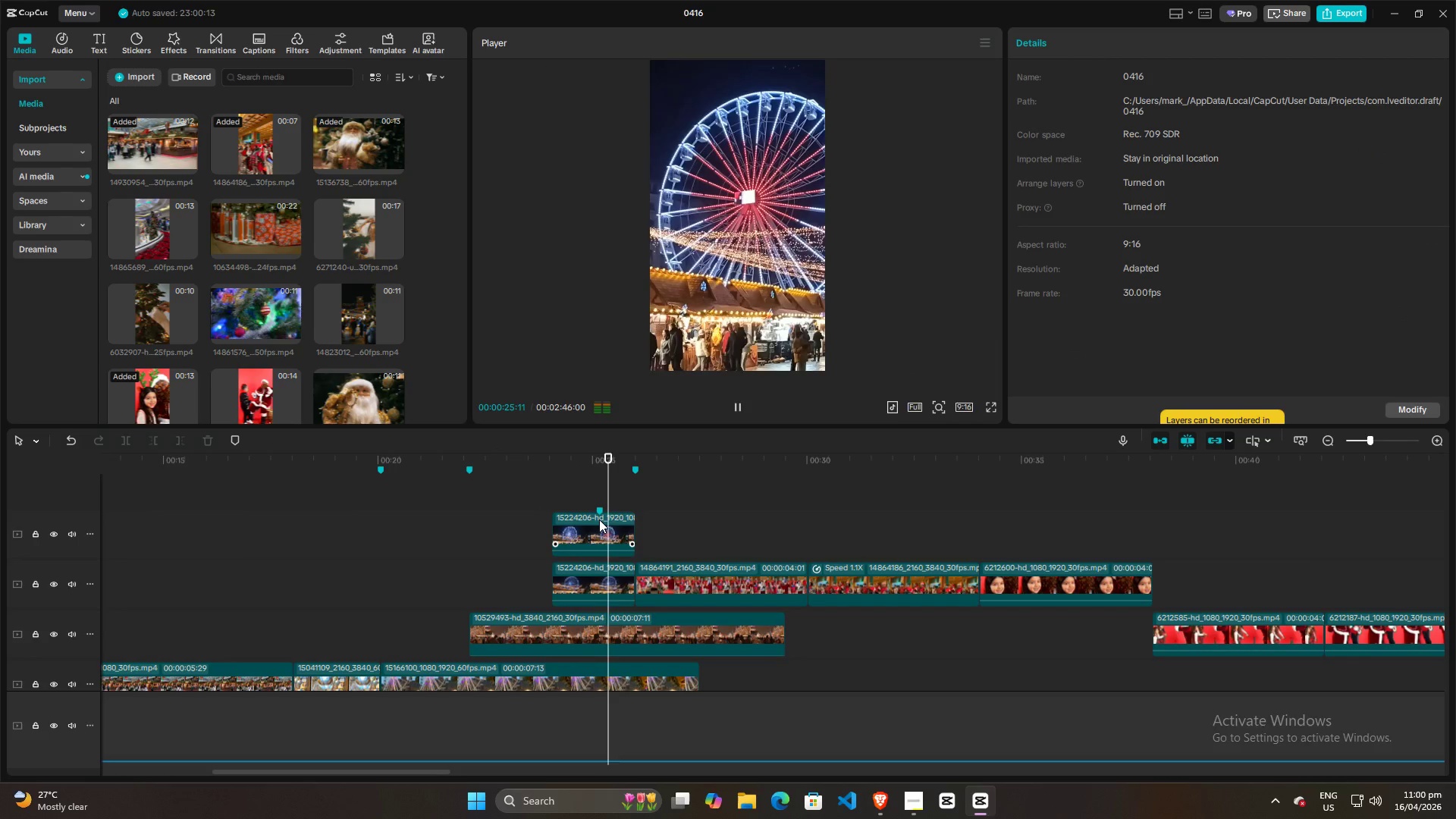 
key(Space)
 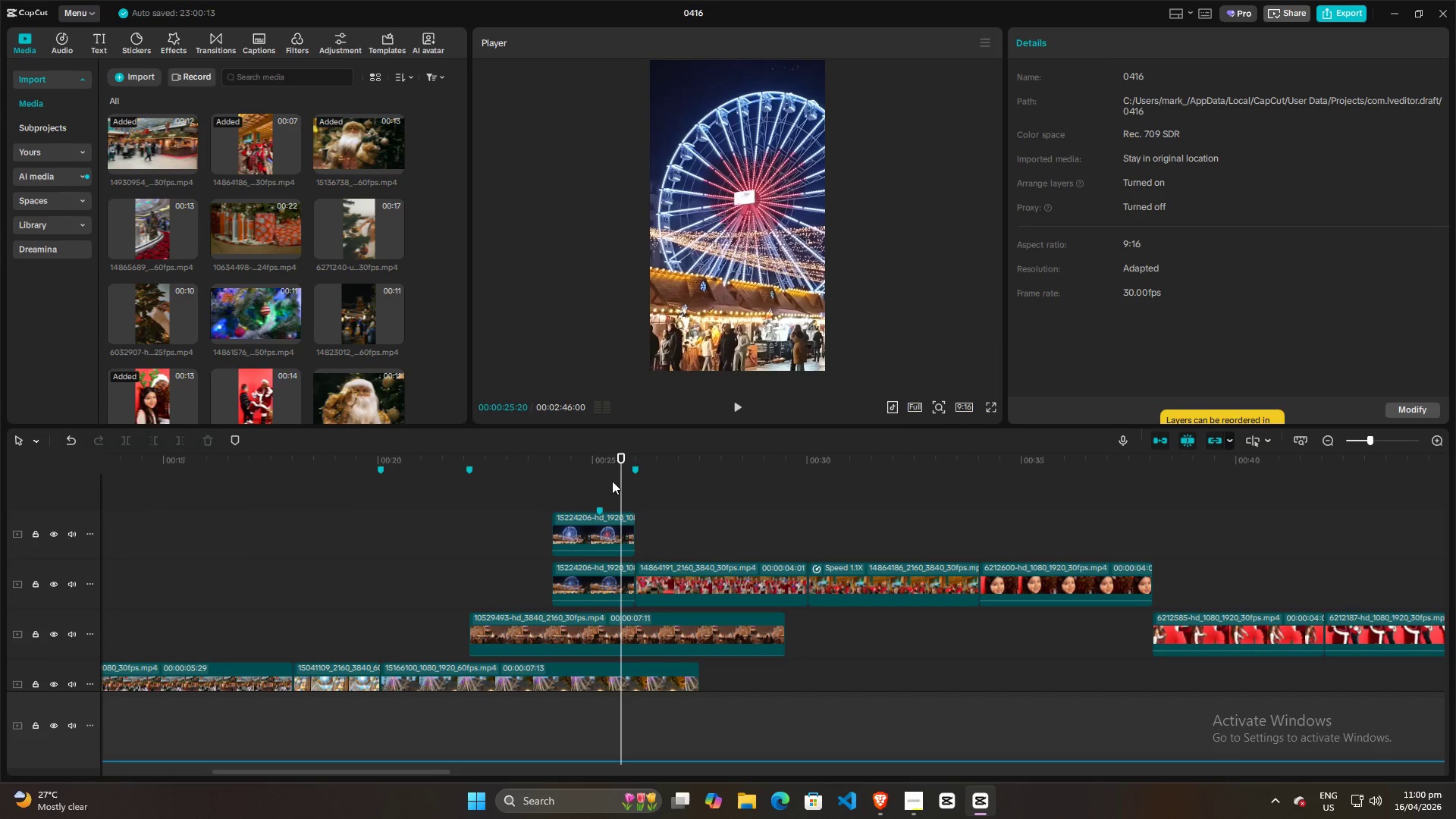 
left_click([601, 480])
 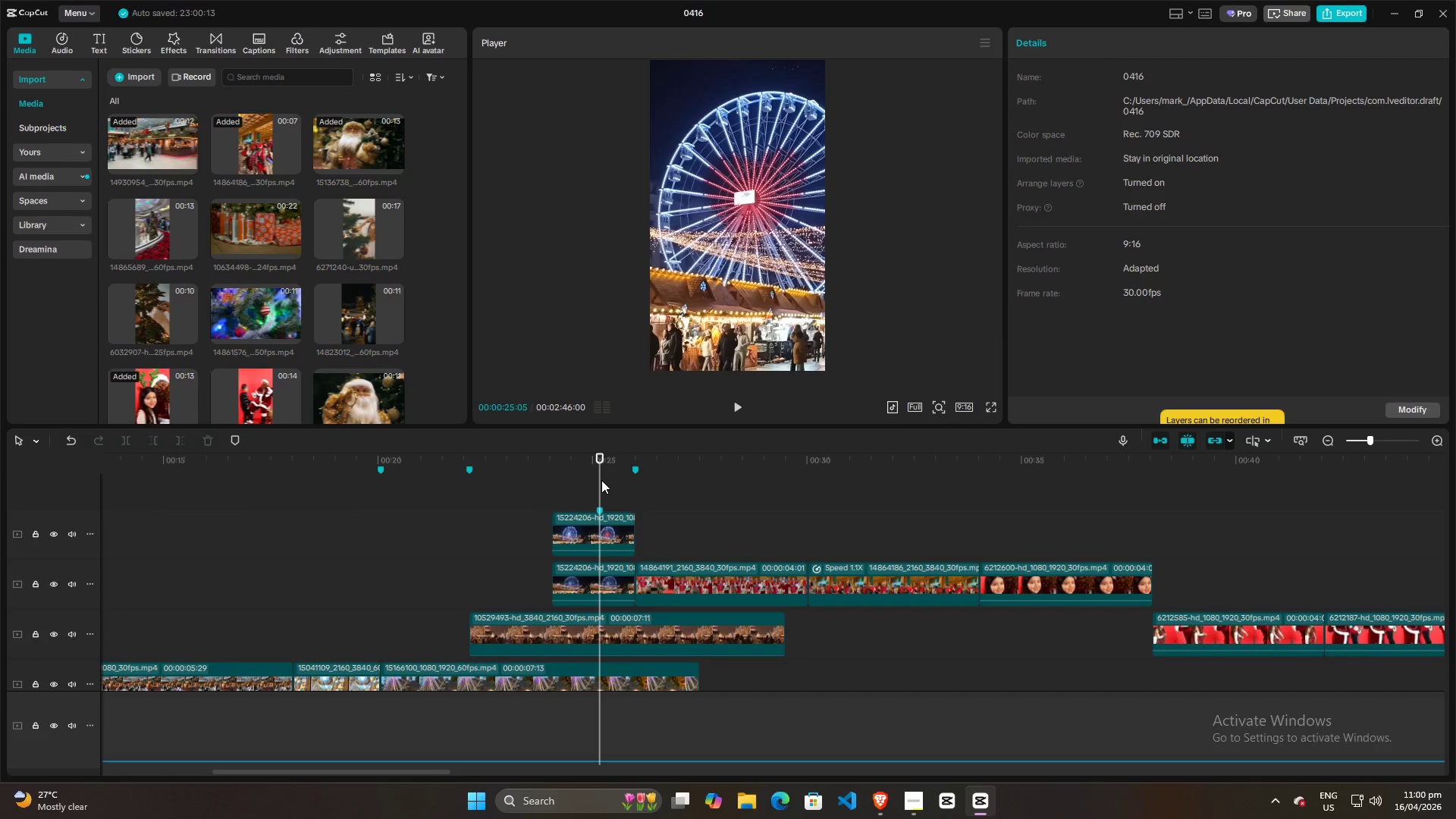 
key(Space)
 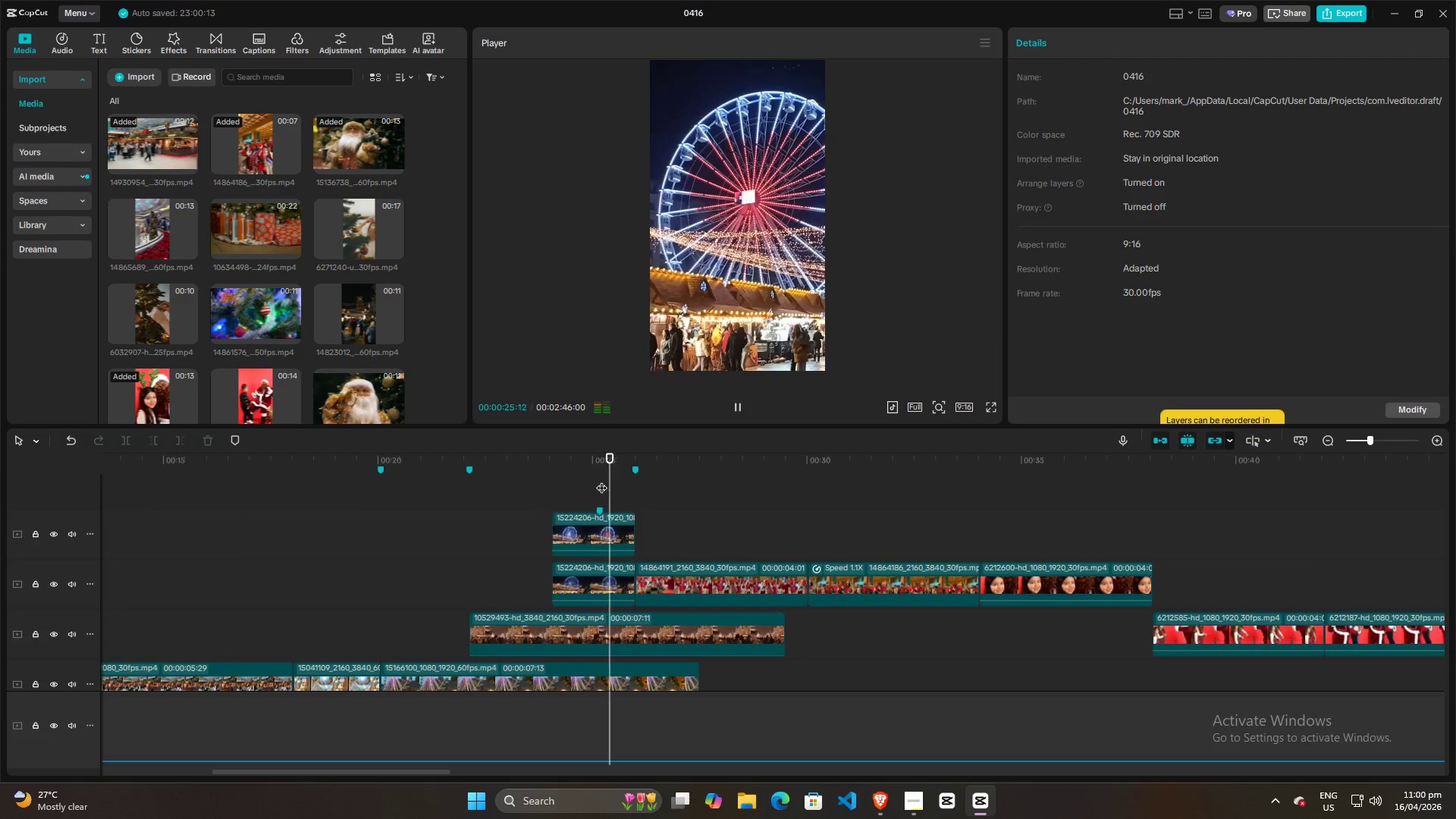 
key(Space)
 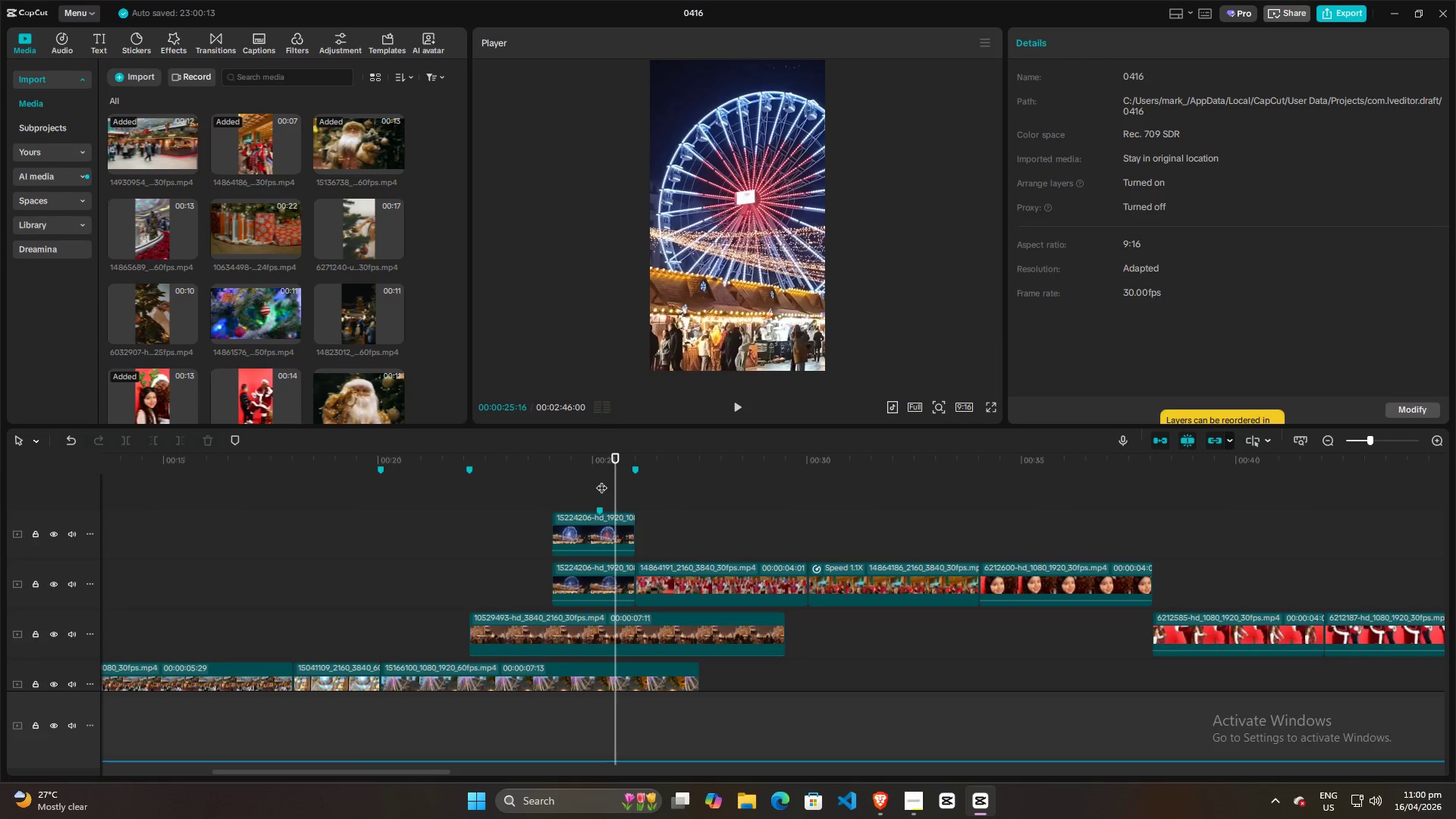 
left_click([601, 480])
 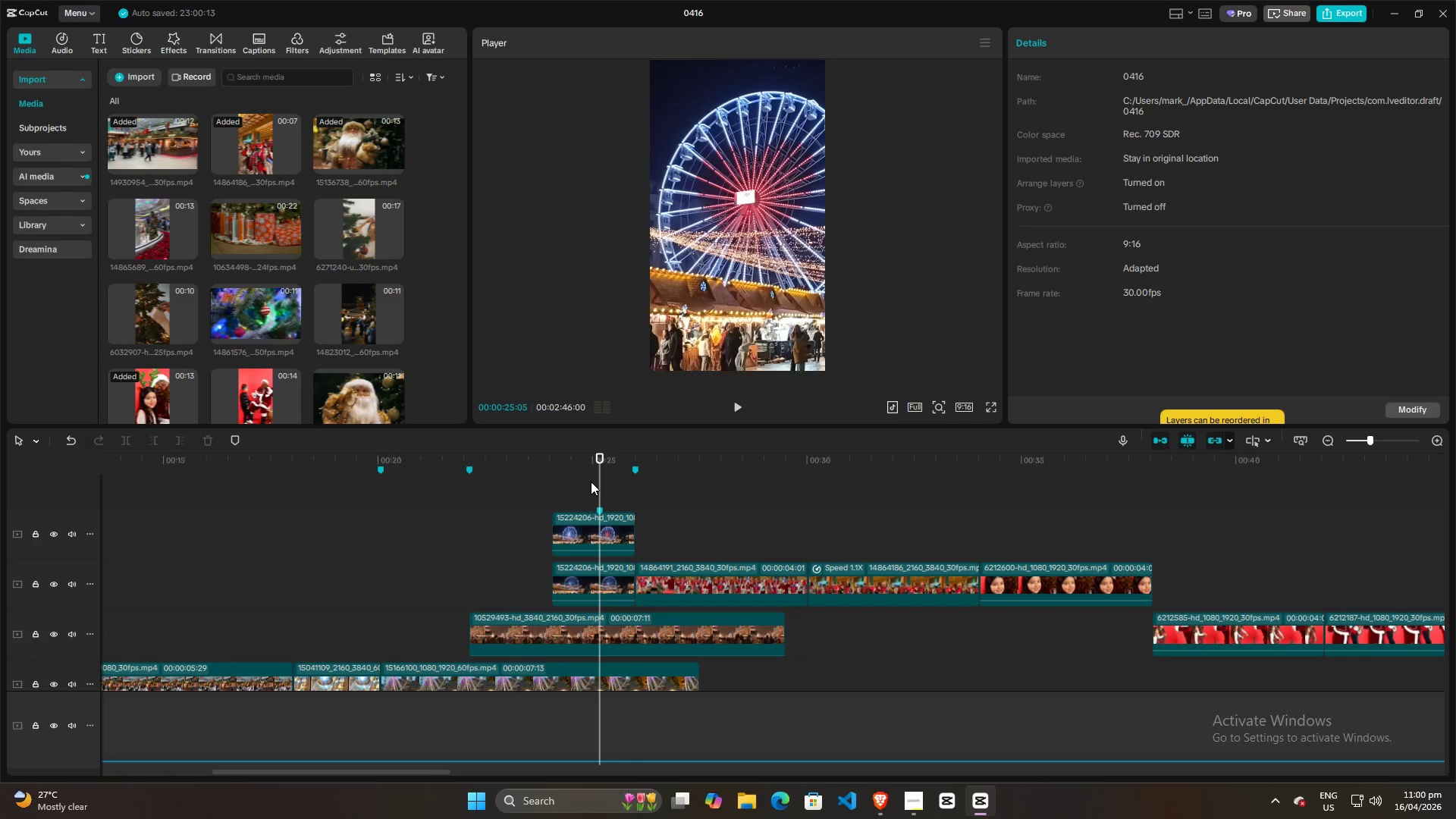 
double_click([576, 485])
 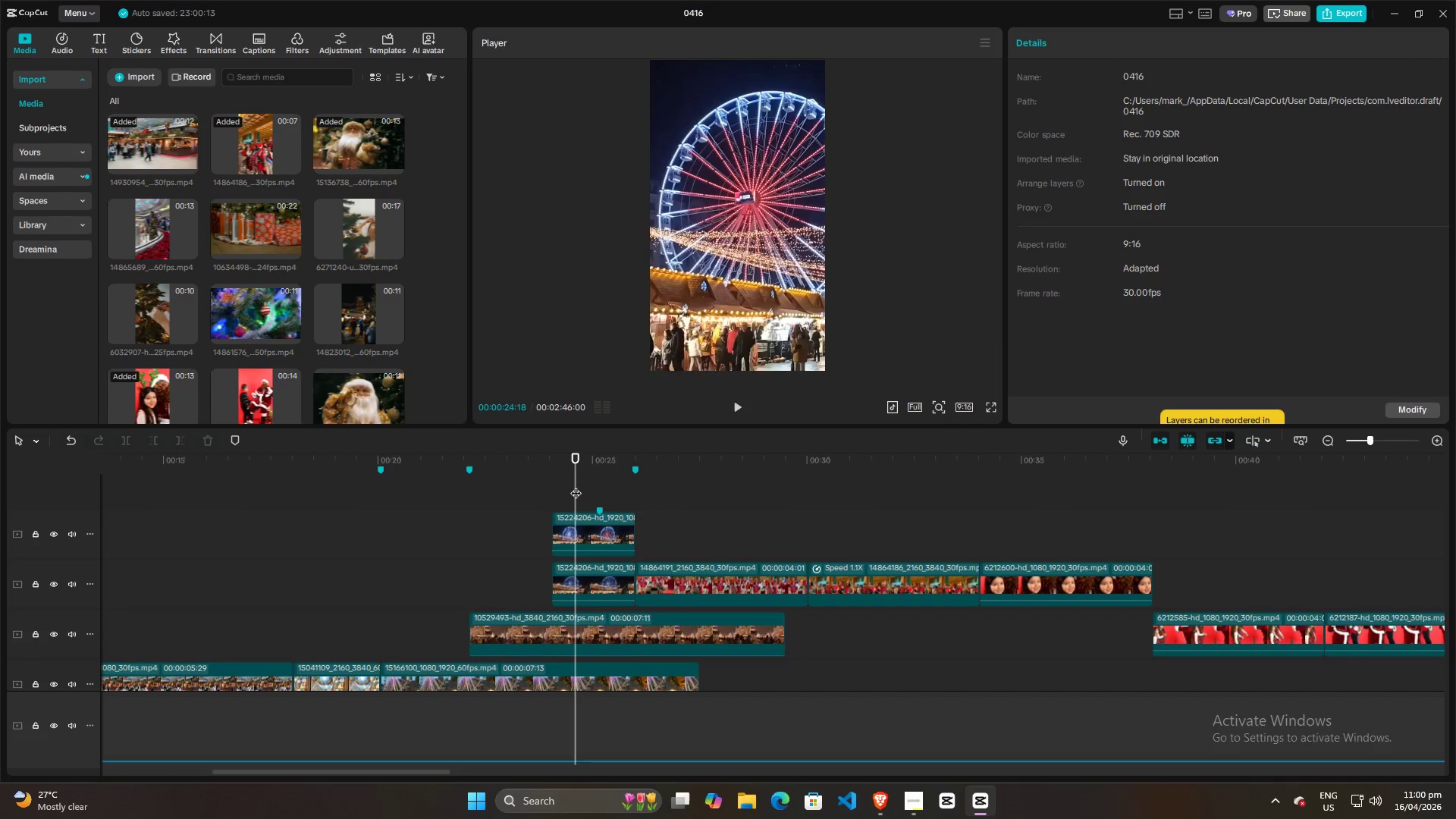 
key(Space)
 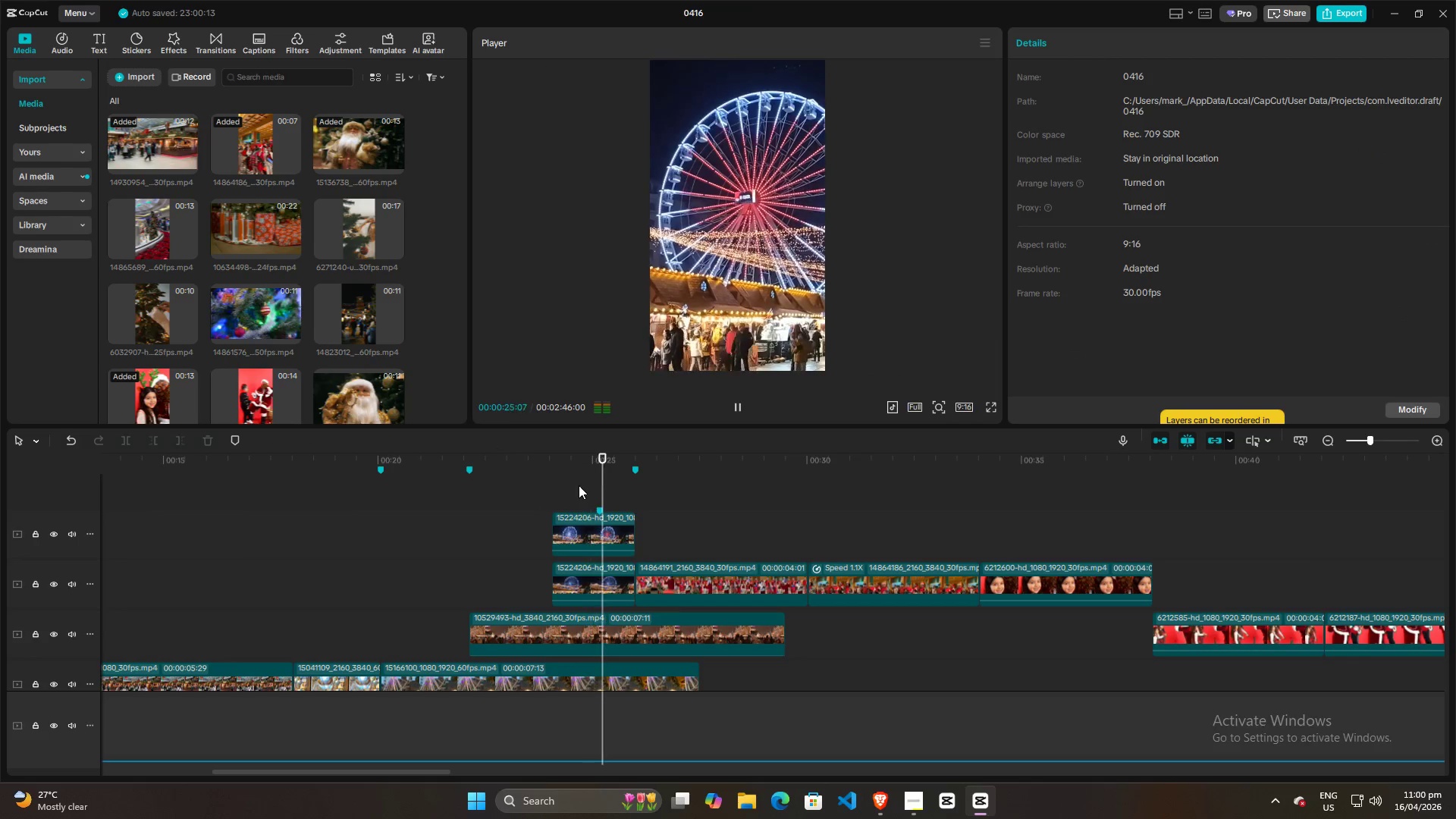 
key(Space)
 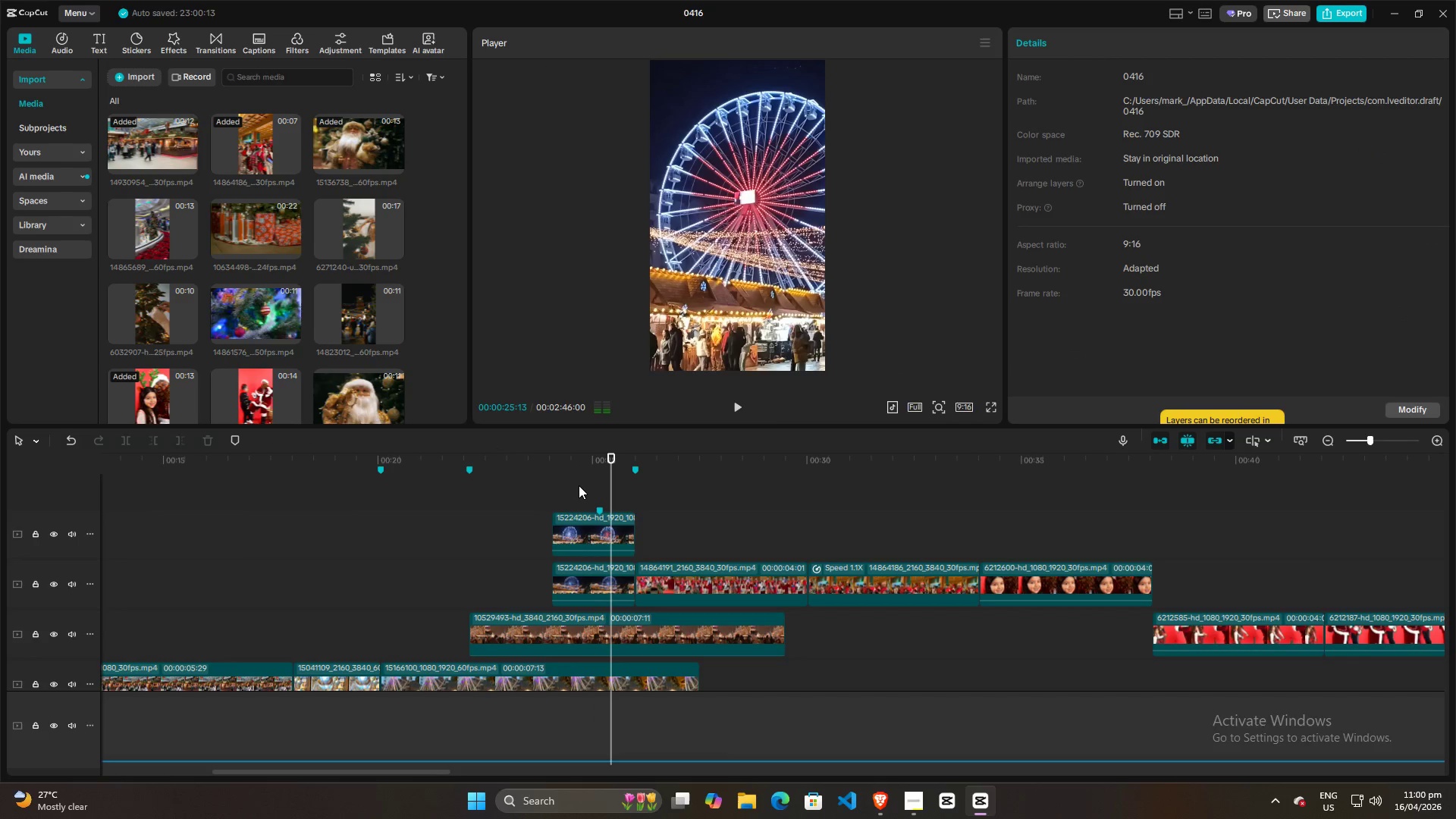 
key(Space)
 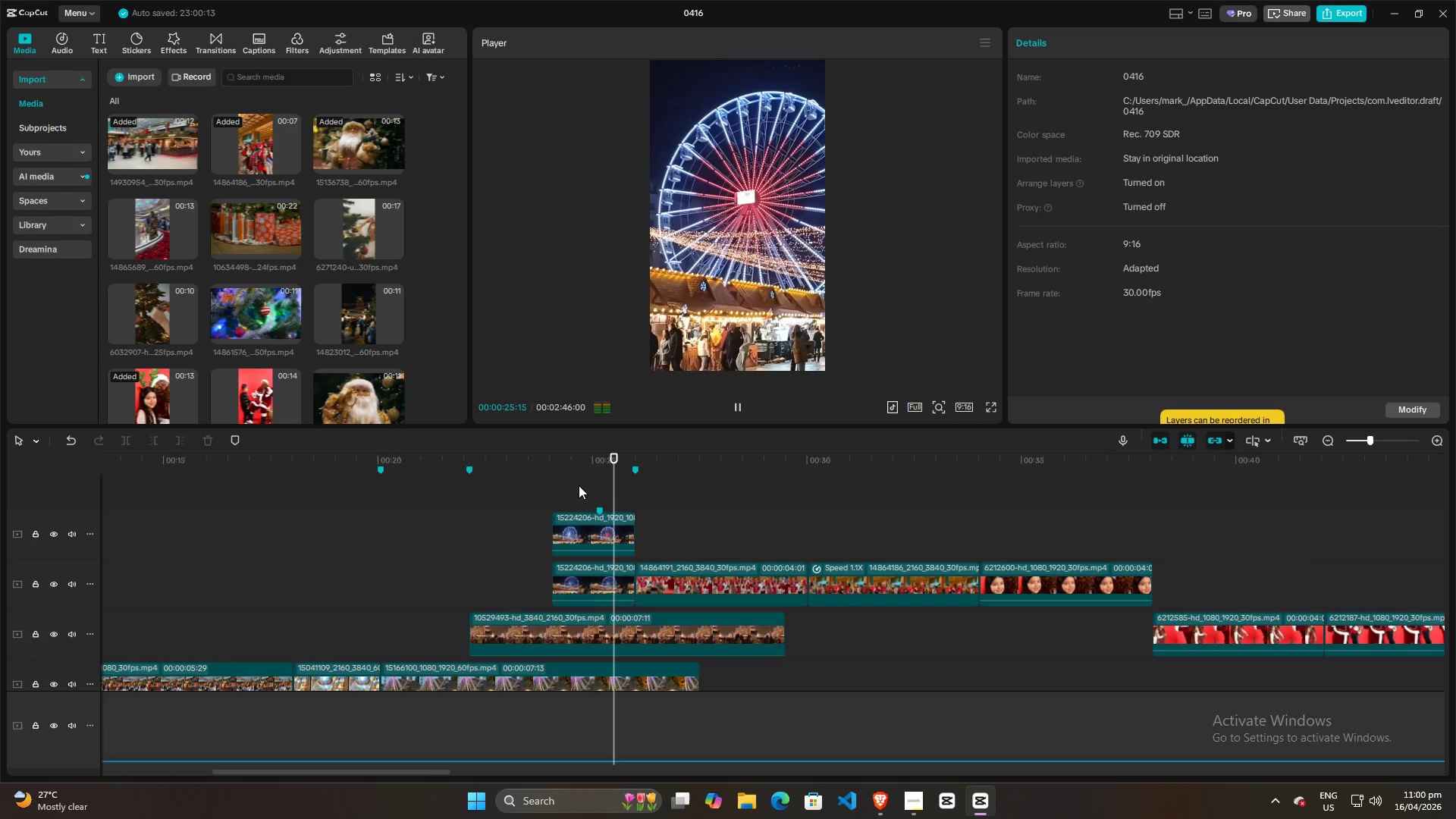 
key(Space)
 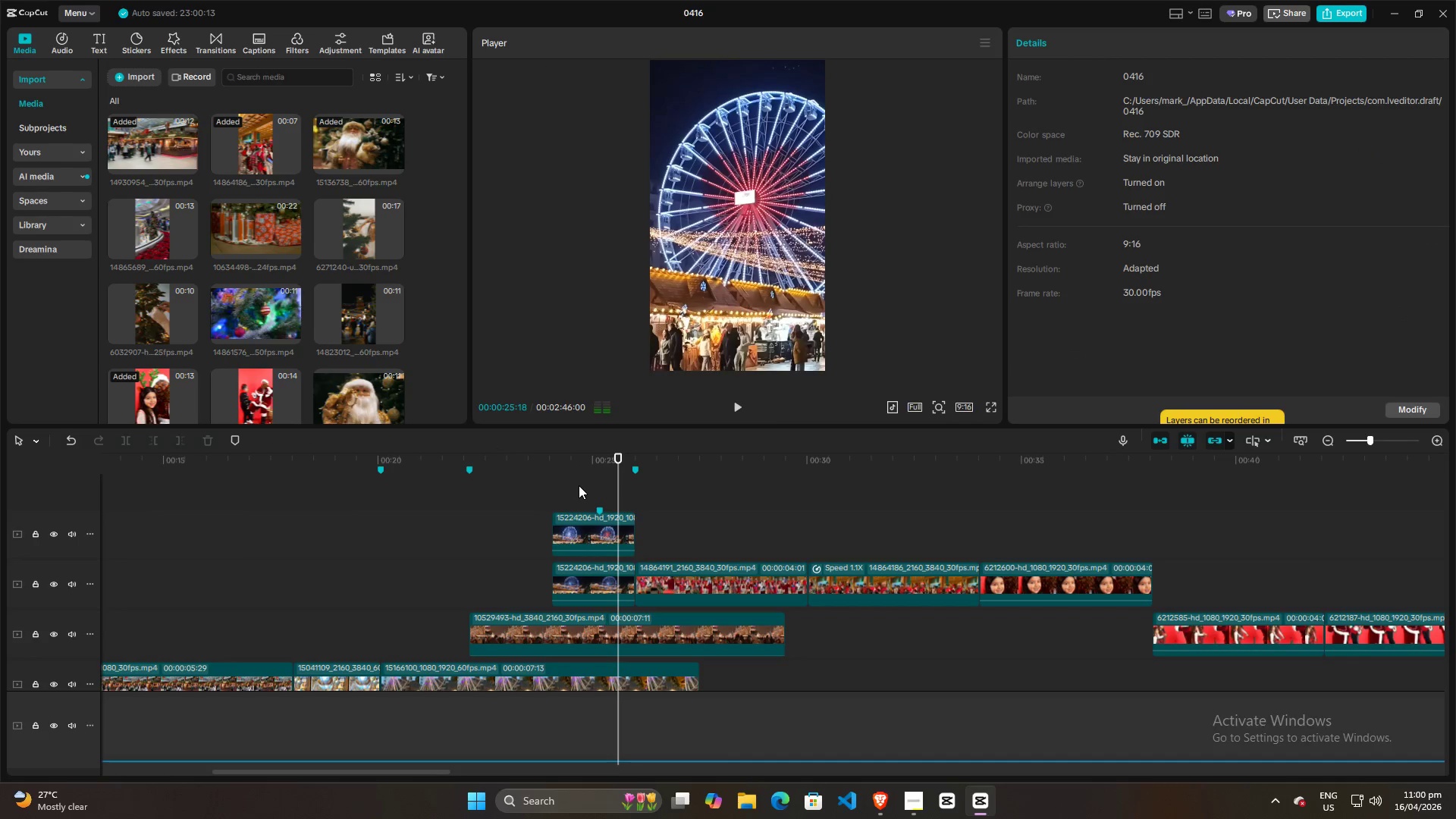 
left_click([579, 485])
 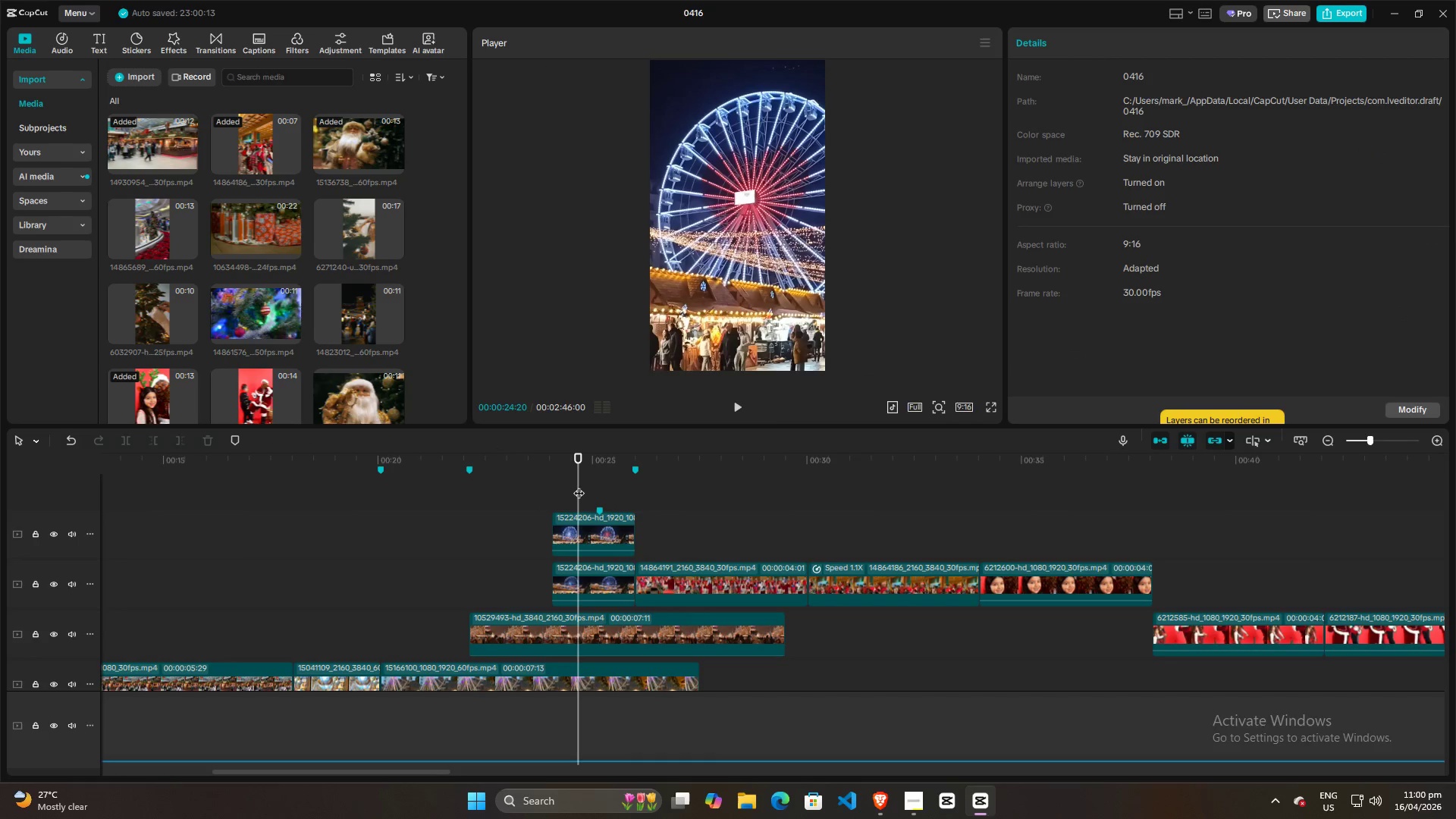 
key(Space)
 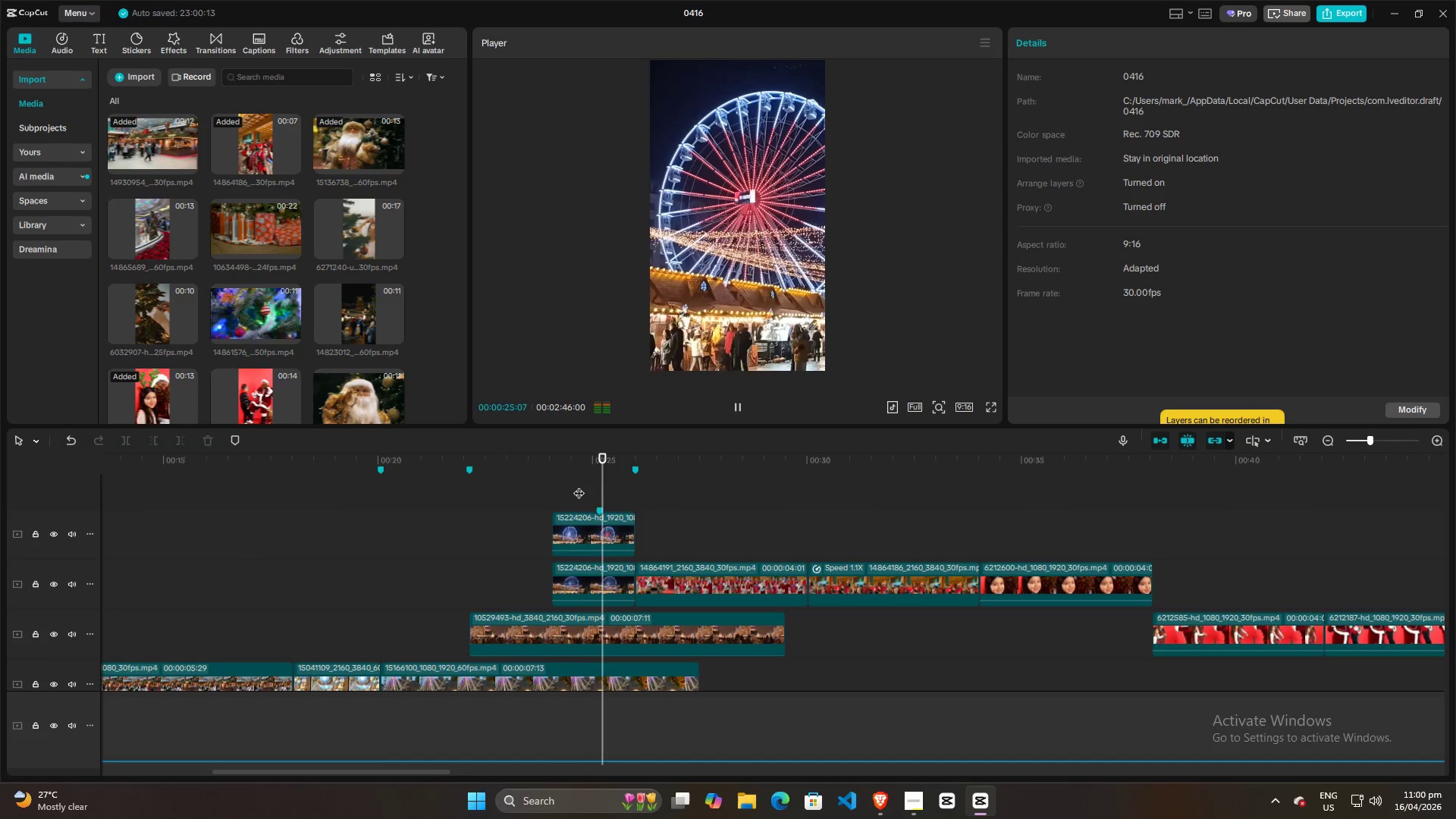 
key(Space)
 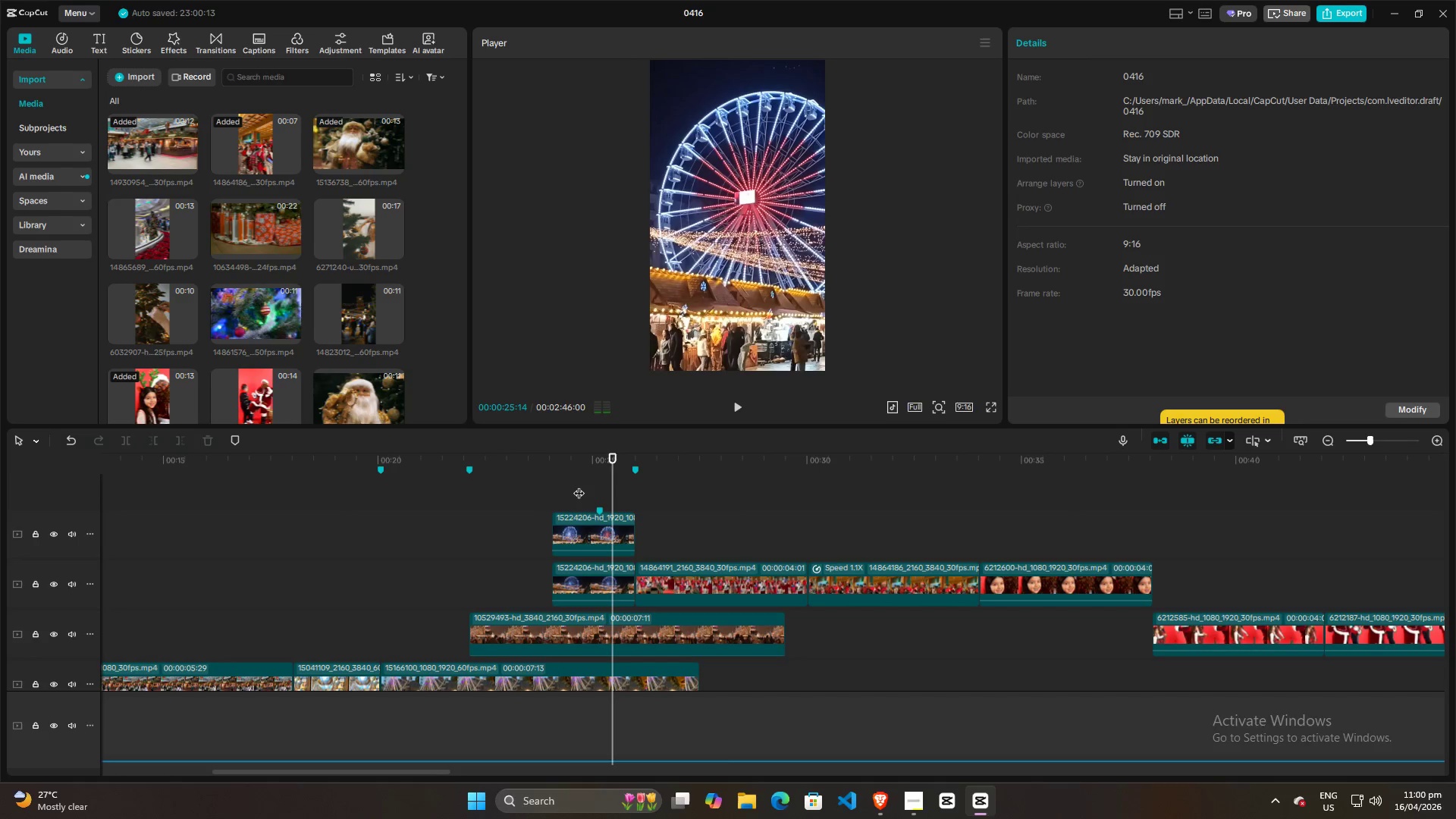 
left_click([579, 485])
 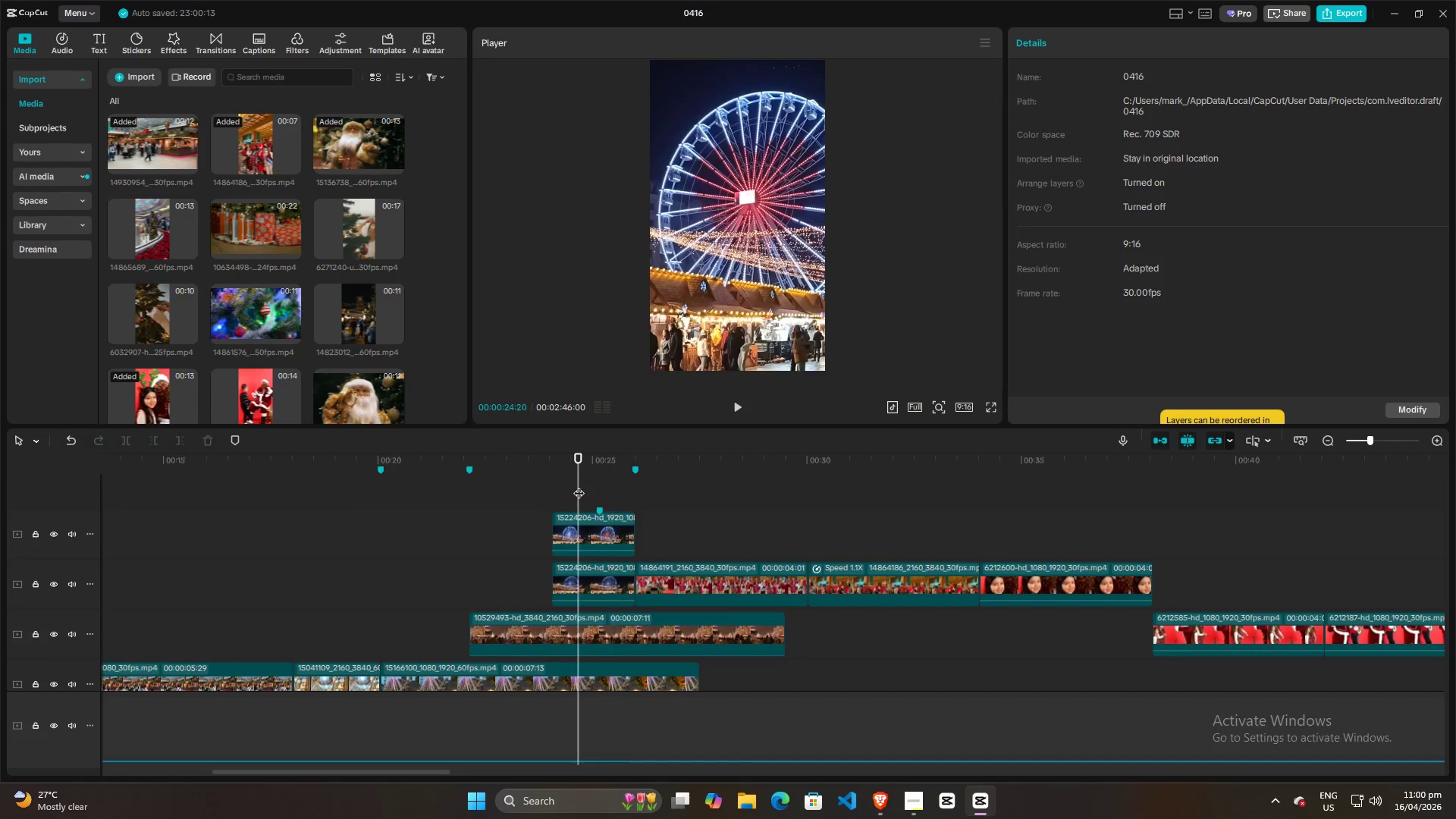 
key(Space)
 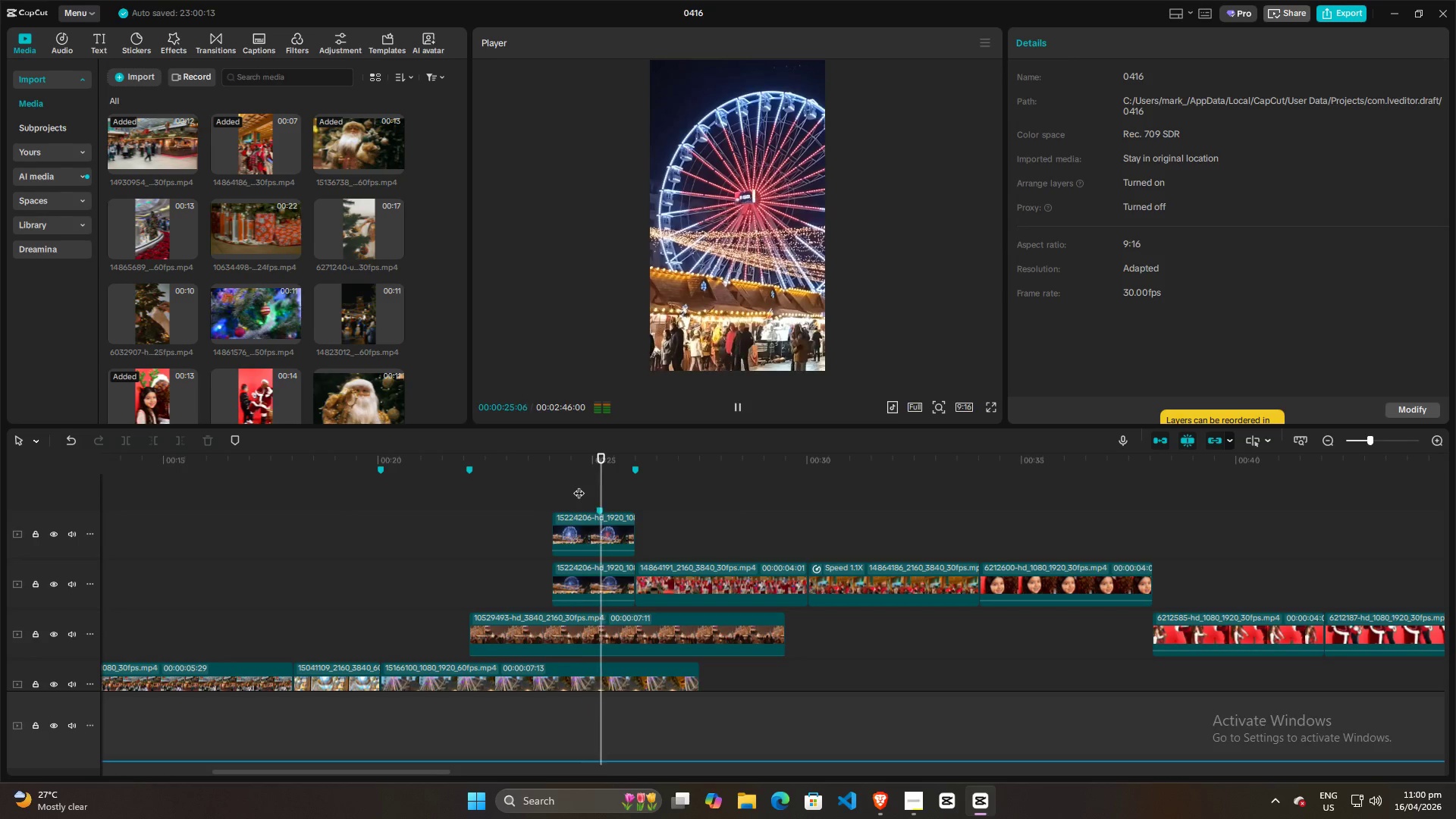 
key(Space)
 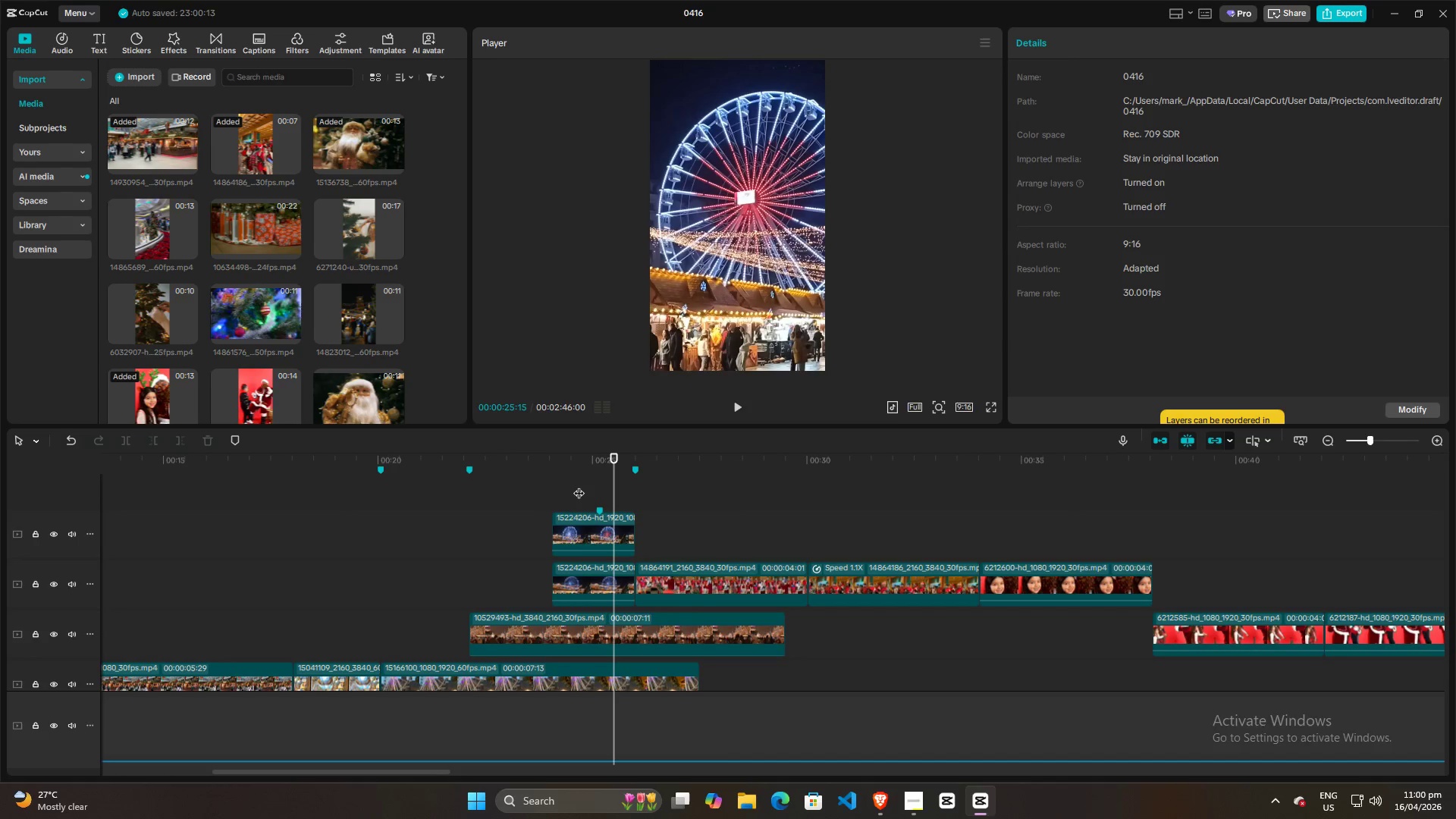 
key(Space)
 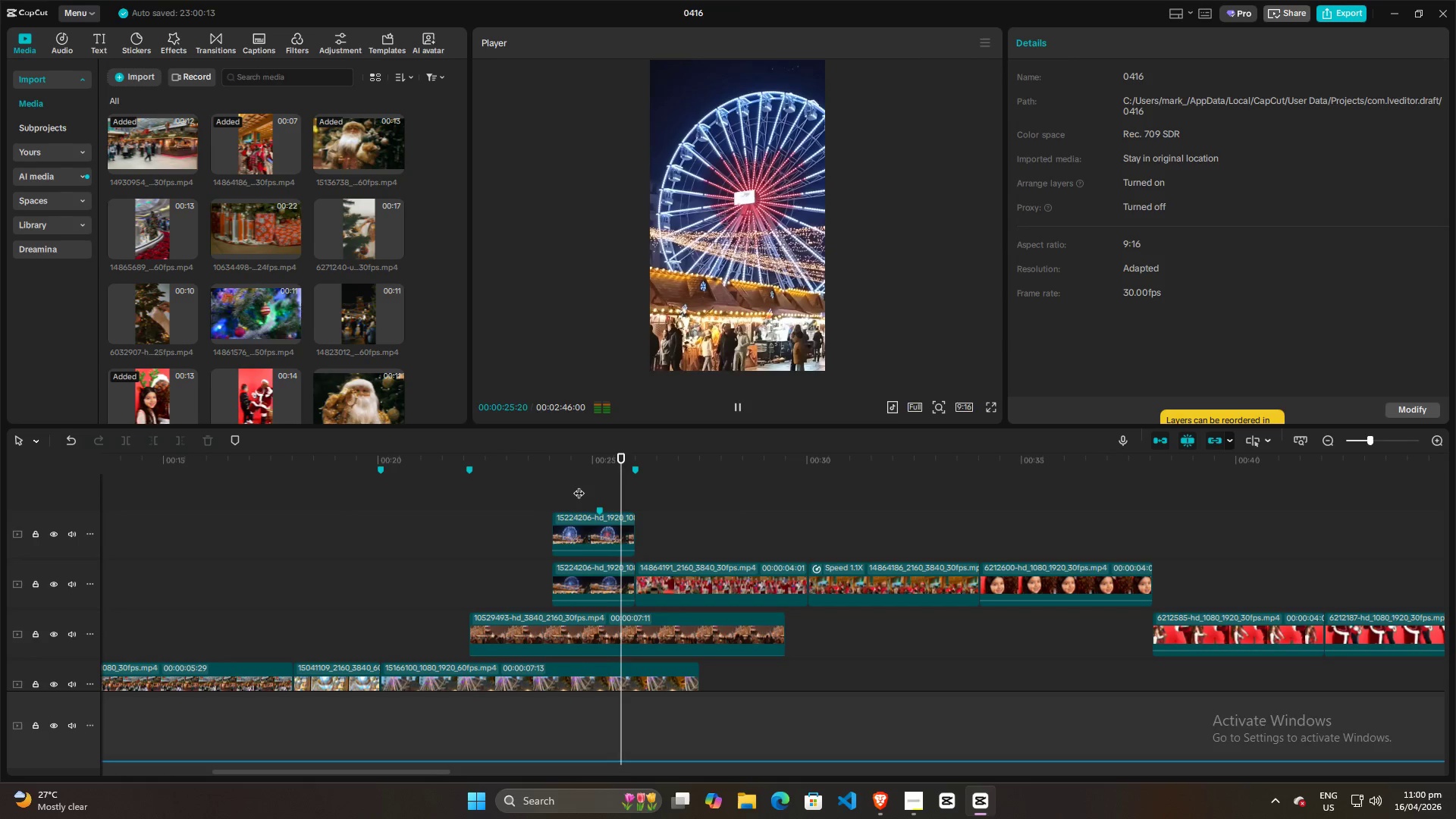 
key(Space)
 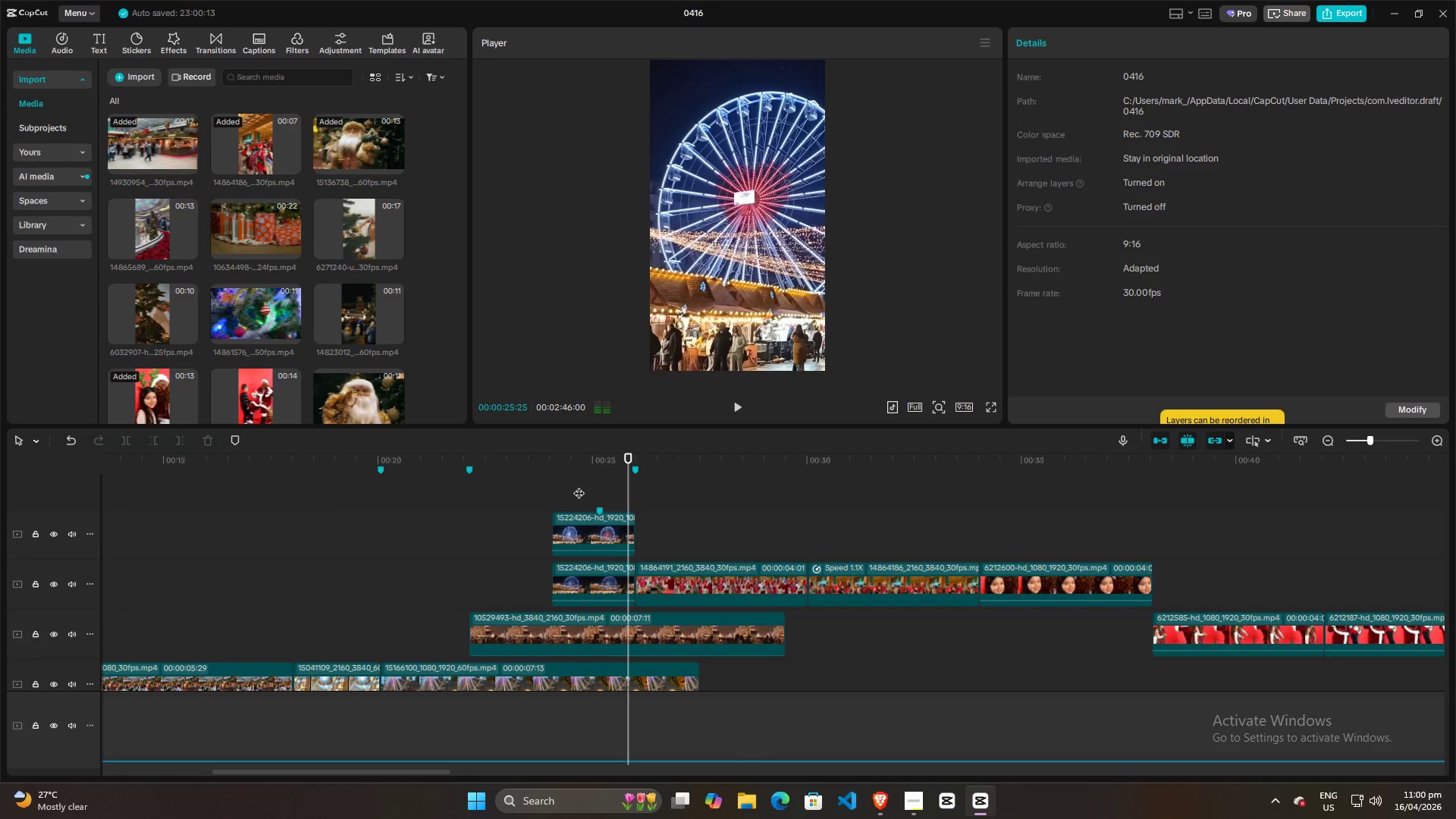 
left_click([579, 485])
 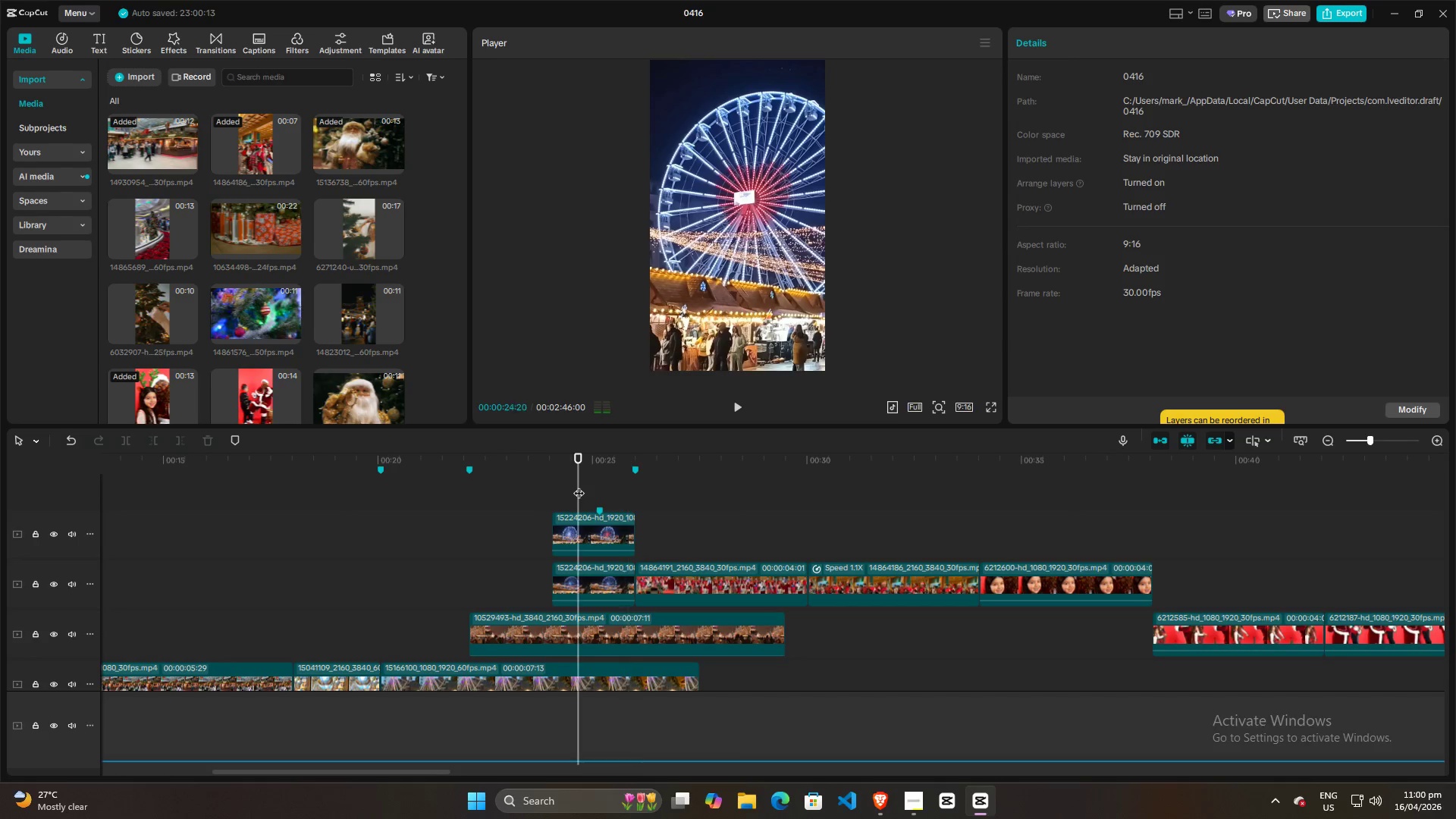 
key(Space)
 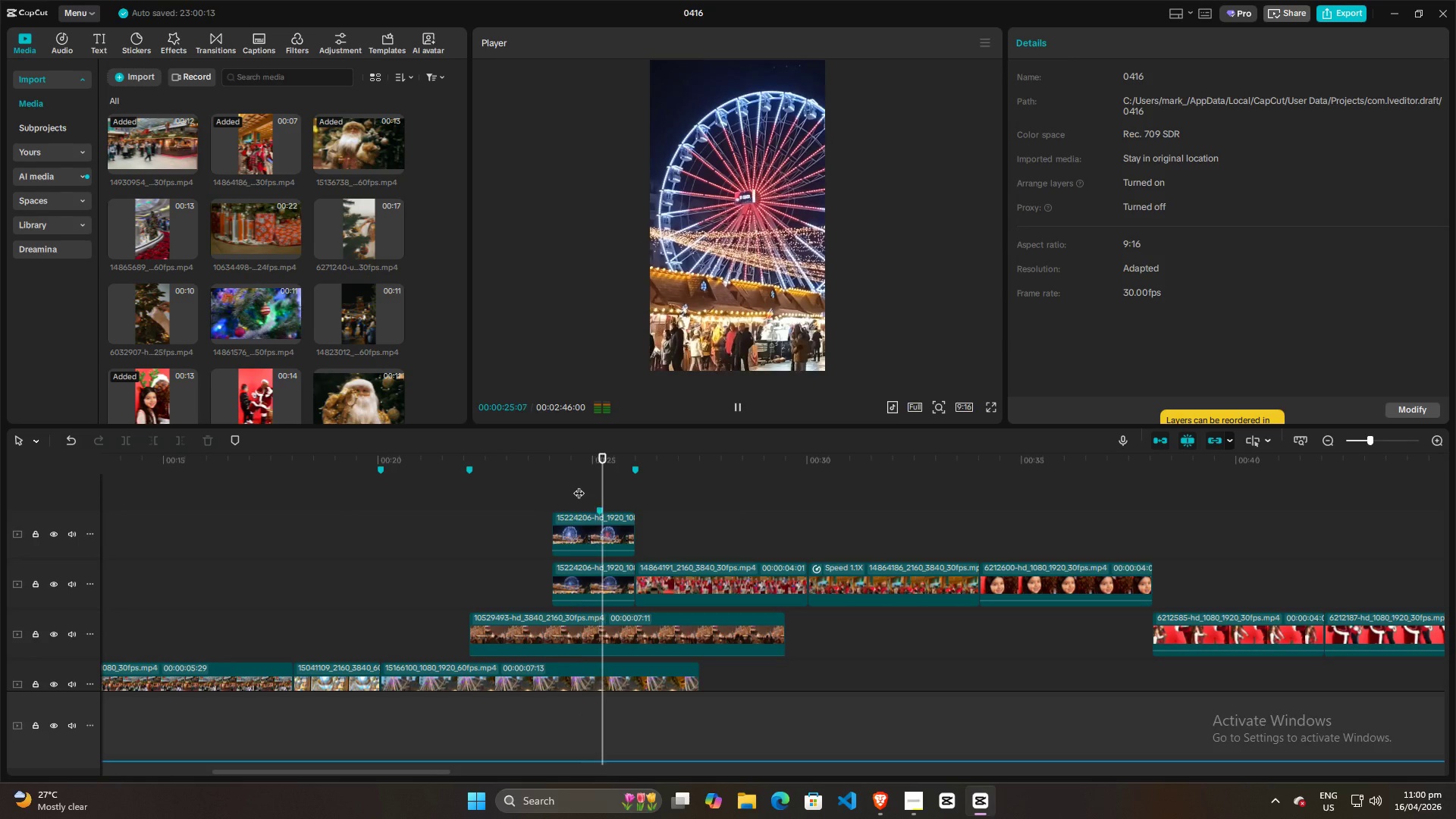 
key(Space)
 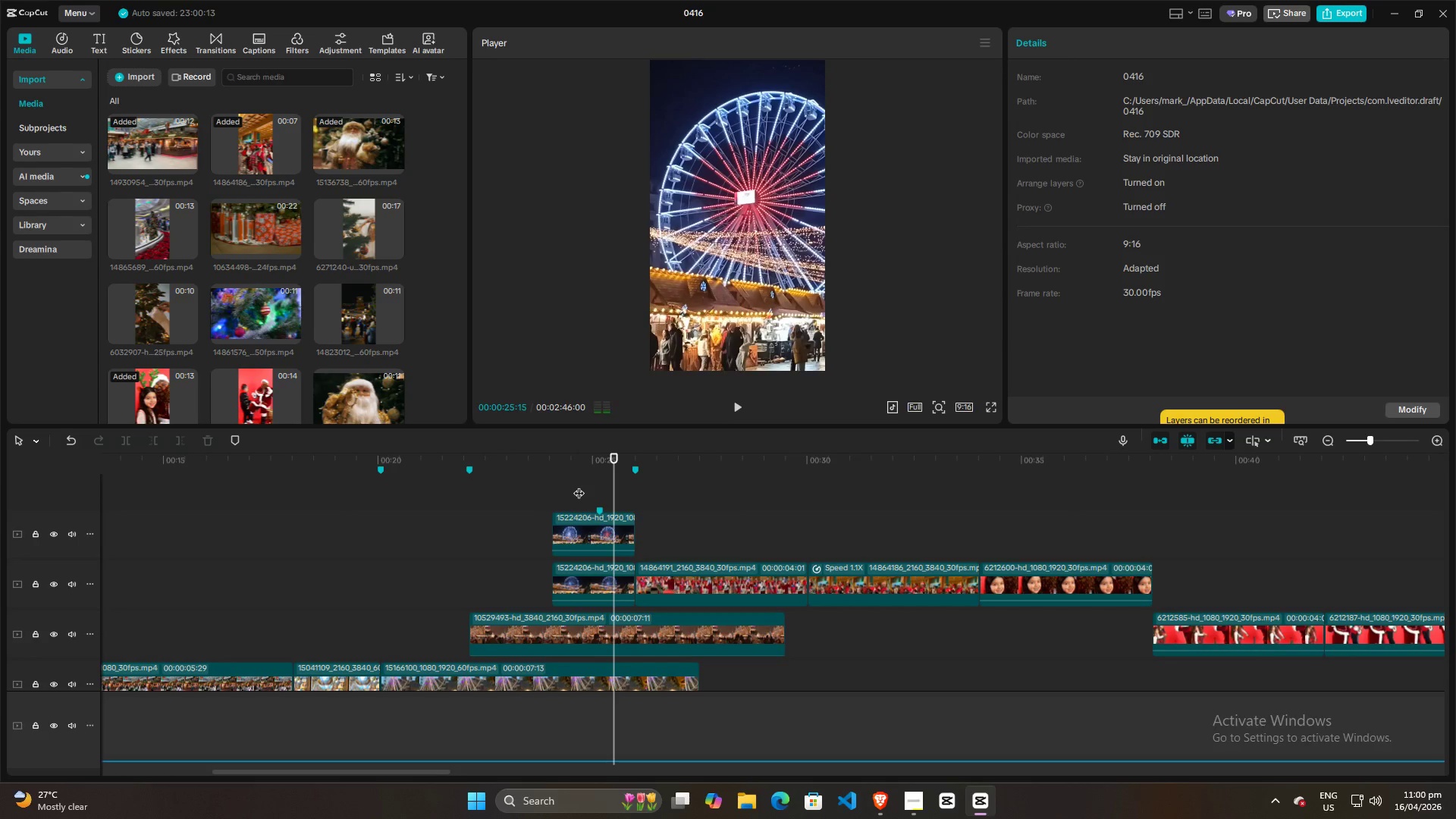 
left_click([579, 485])
 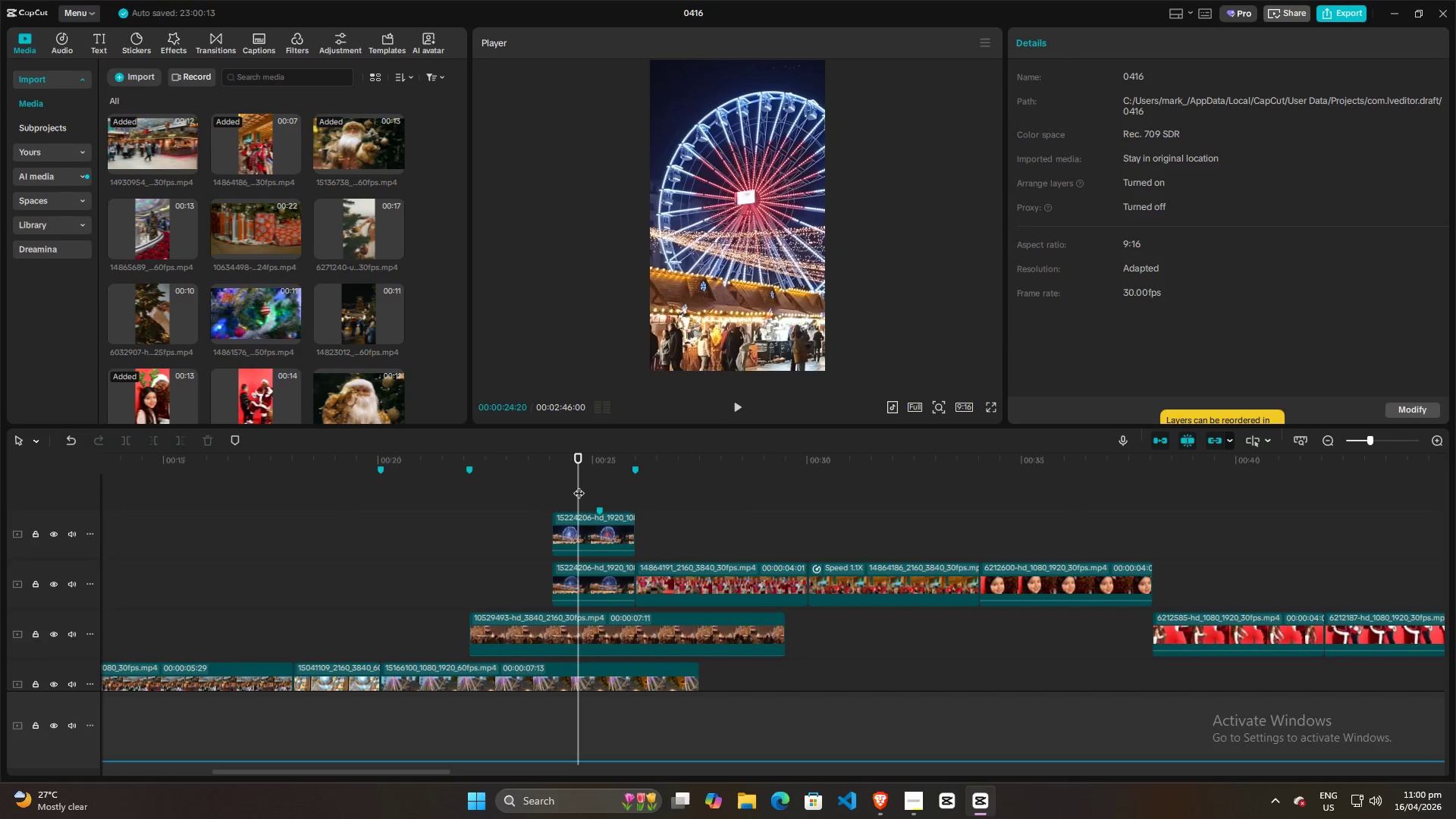 
key(Space)
 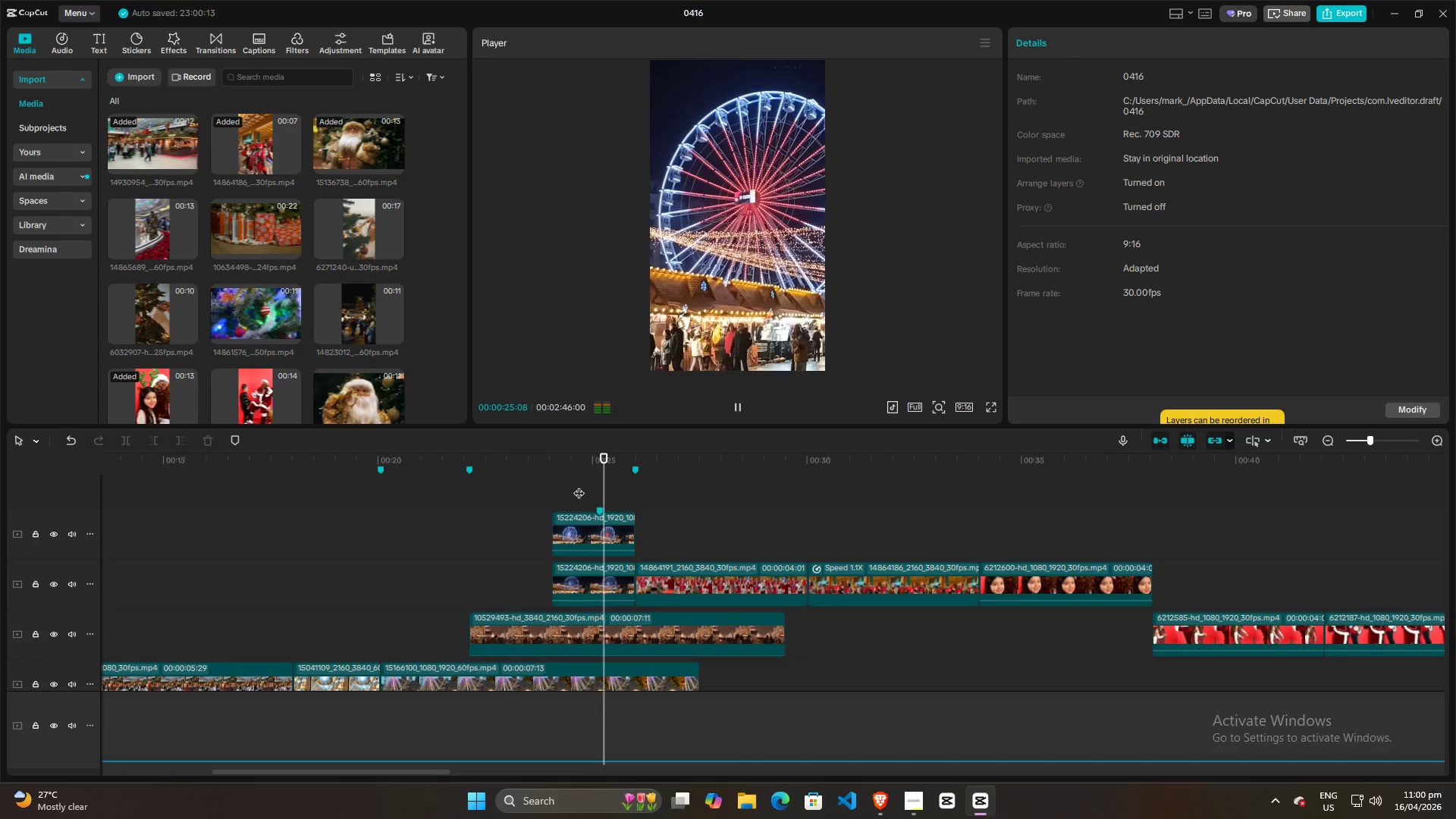 
key(Space)
 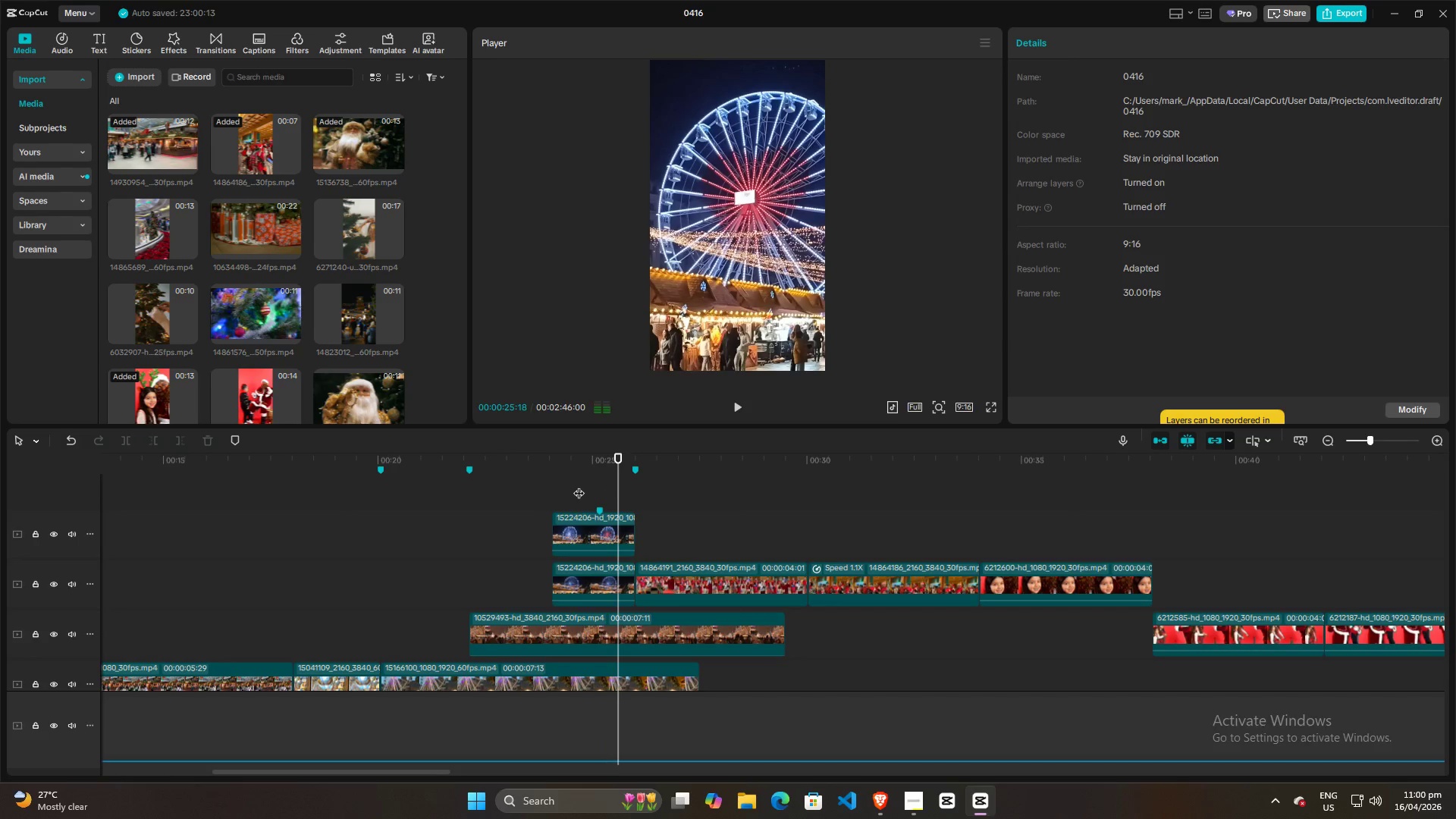 
left_click([579, 485])
 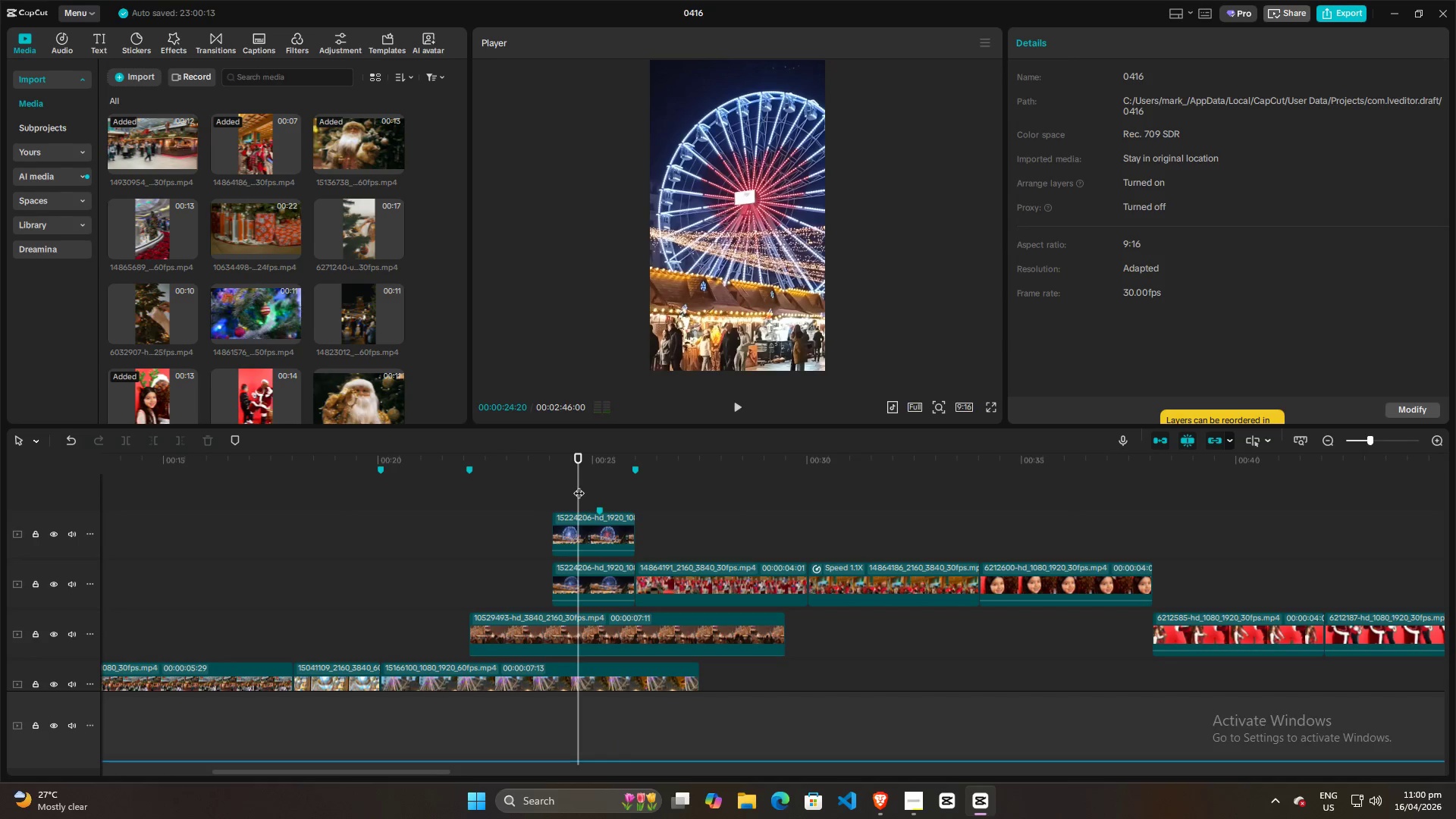 
key(Space)
 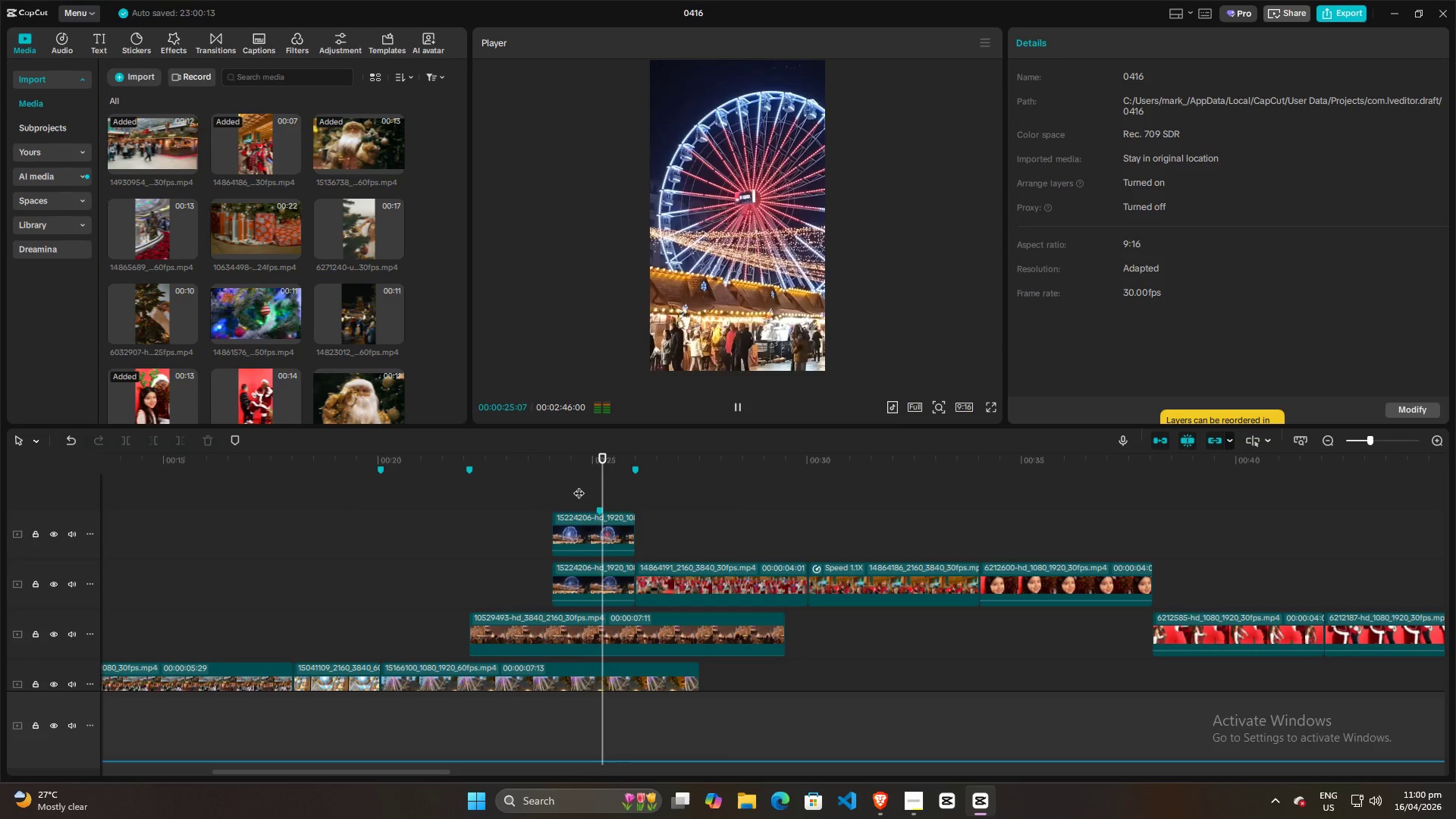 
key(Space)
 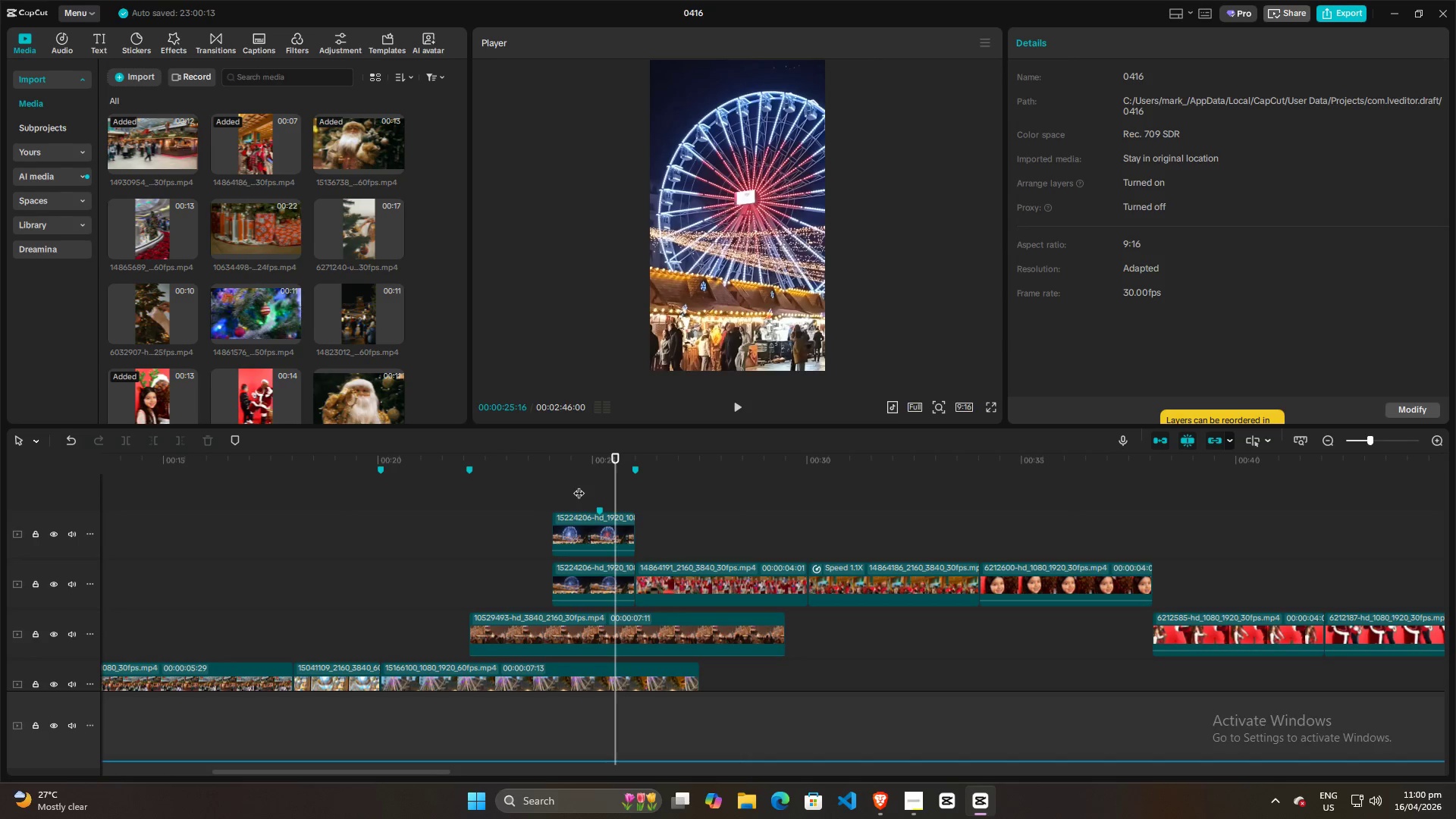 
key(M)
 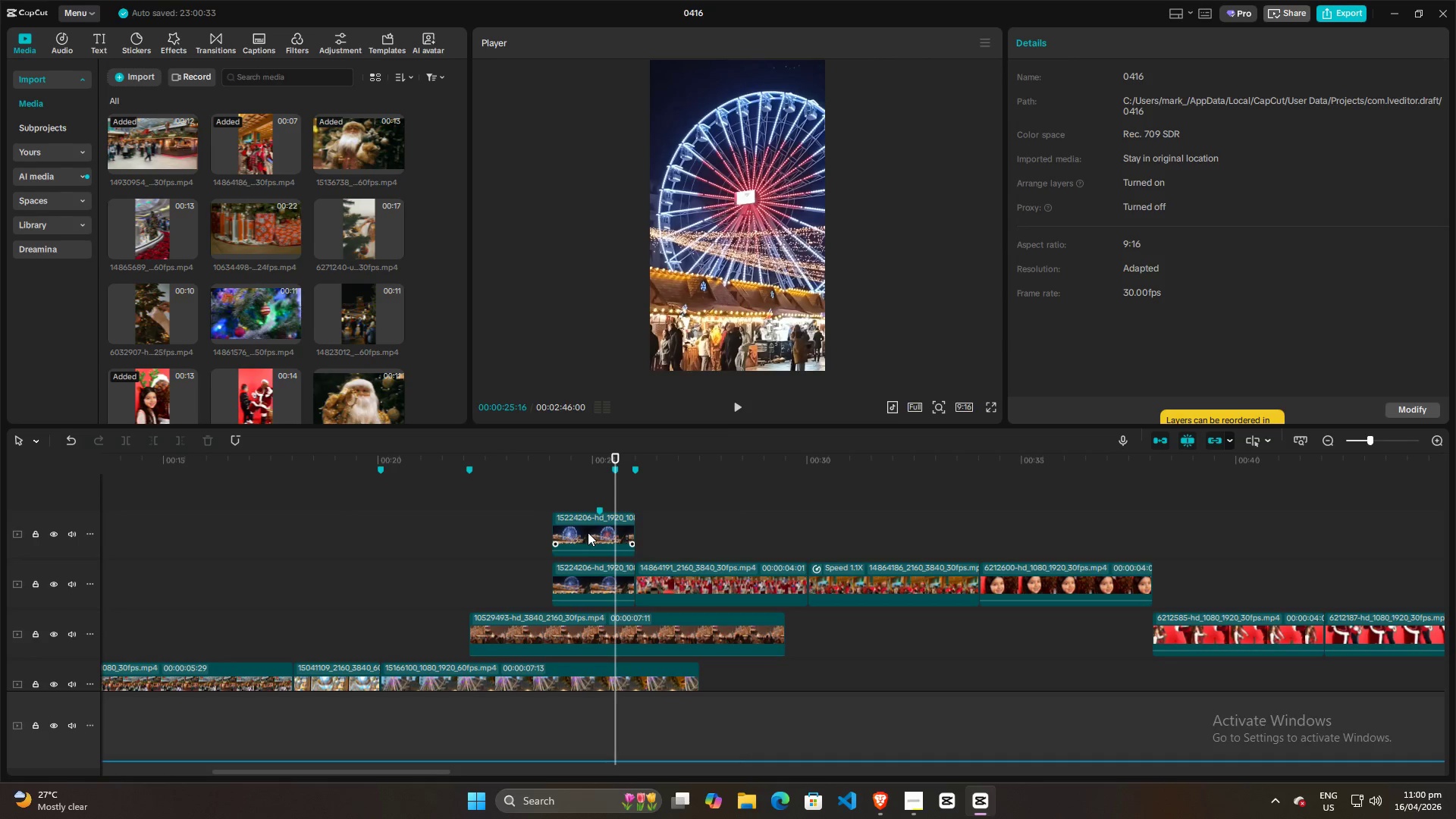 
left_click_drag(start_coordinate=[588, 532], to_coordinate=[603, 535])
 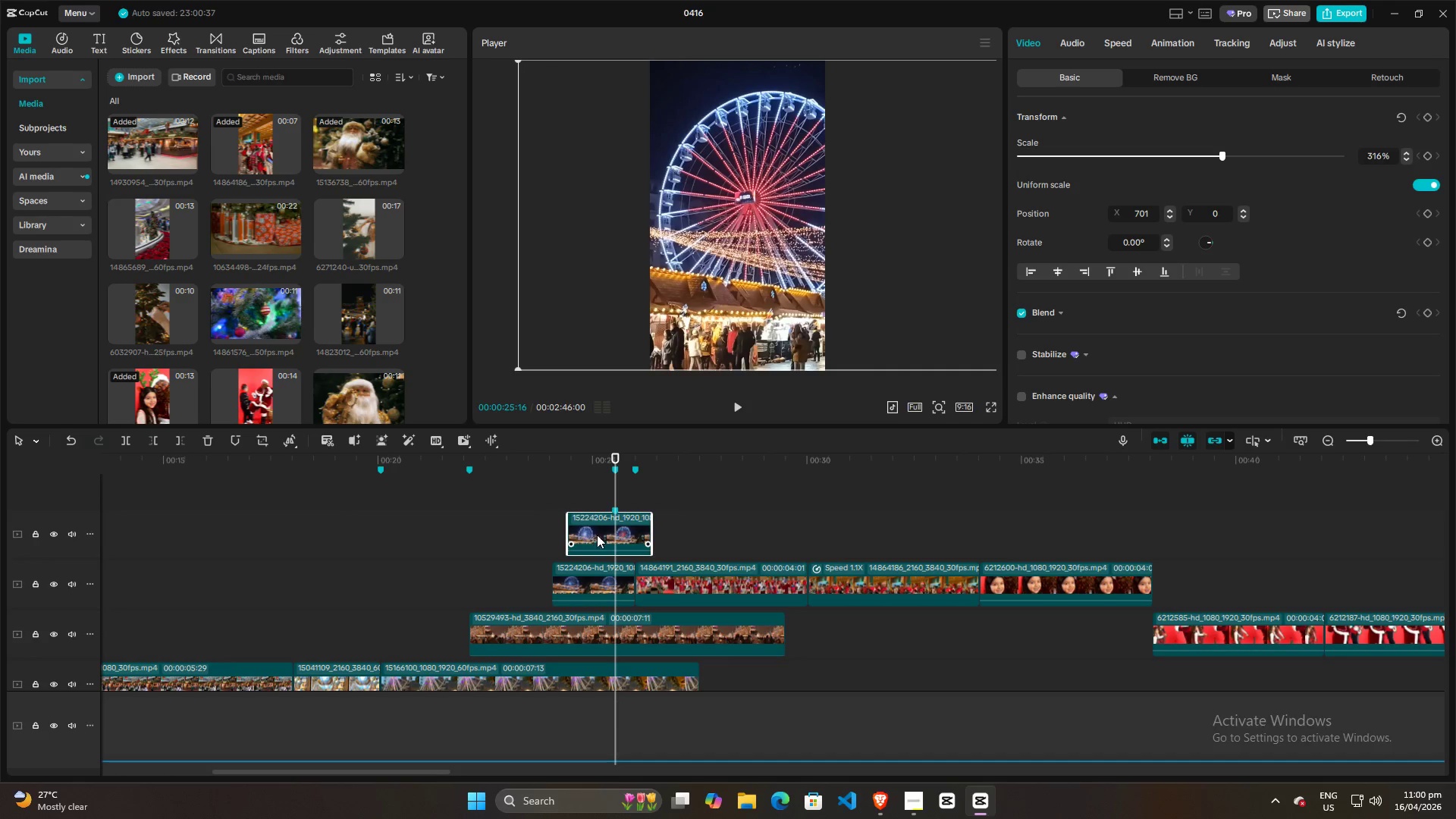 
left_click_drag(start_coordinate=[599, 529], to_coordinate=[599, 537])
 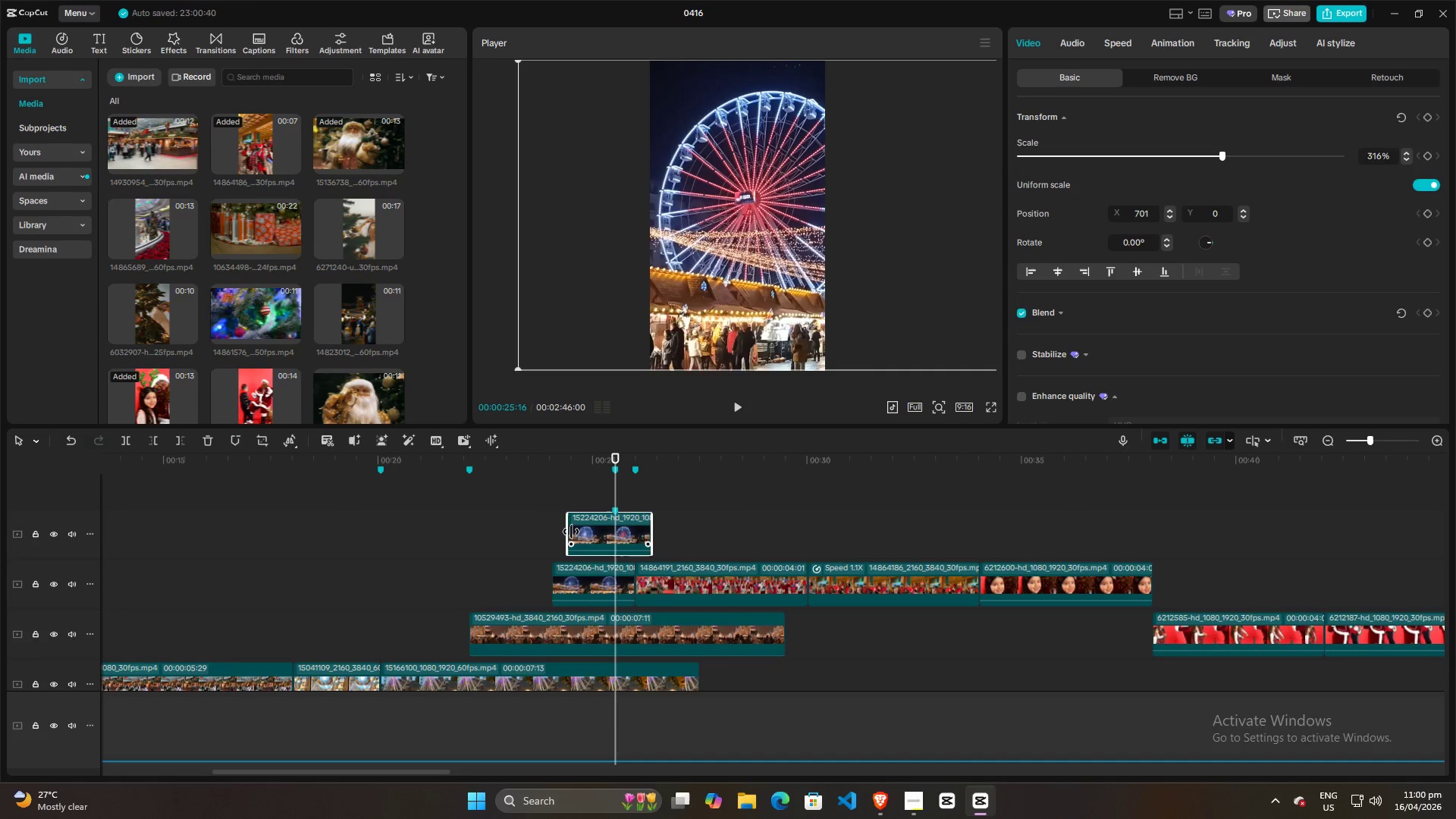 
left_click_drag(start_coordinate=[571, 532], to_coordinate=[556, 532])
 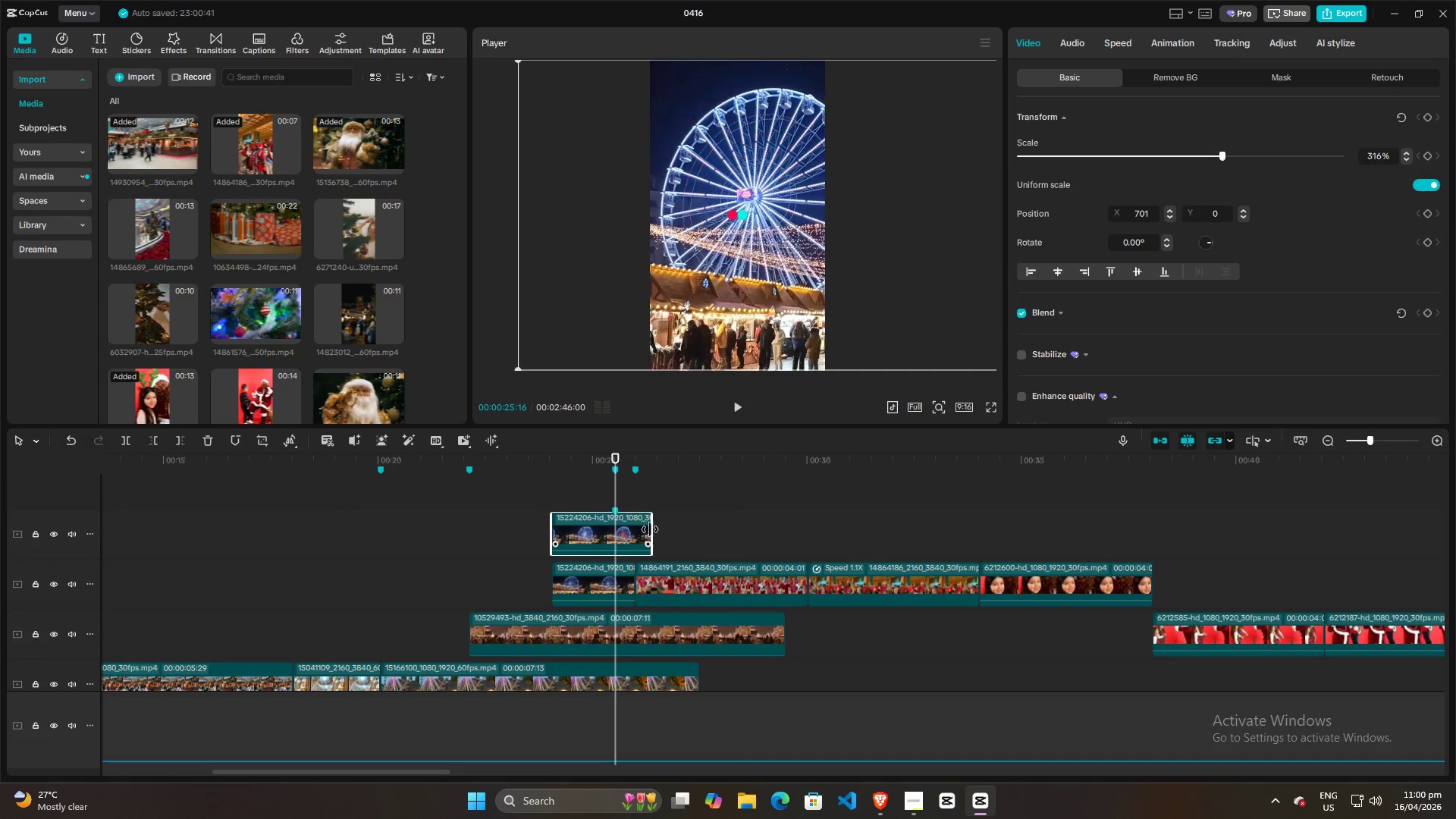 
left_click_drag(start_coordinate=[650, 529], to_coordinate=[635, 531])
 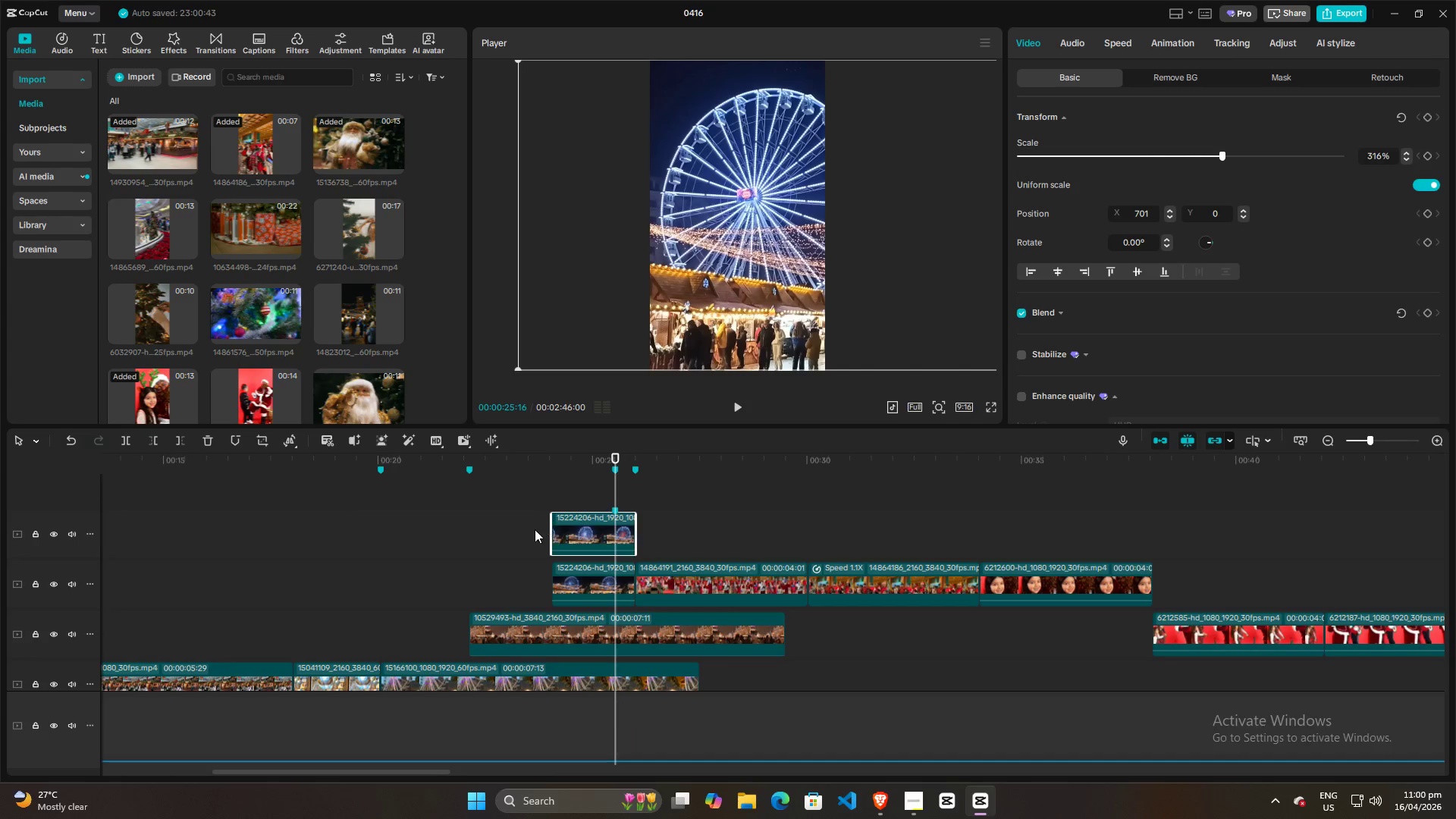 
left_click([534, 529])
 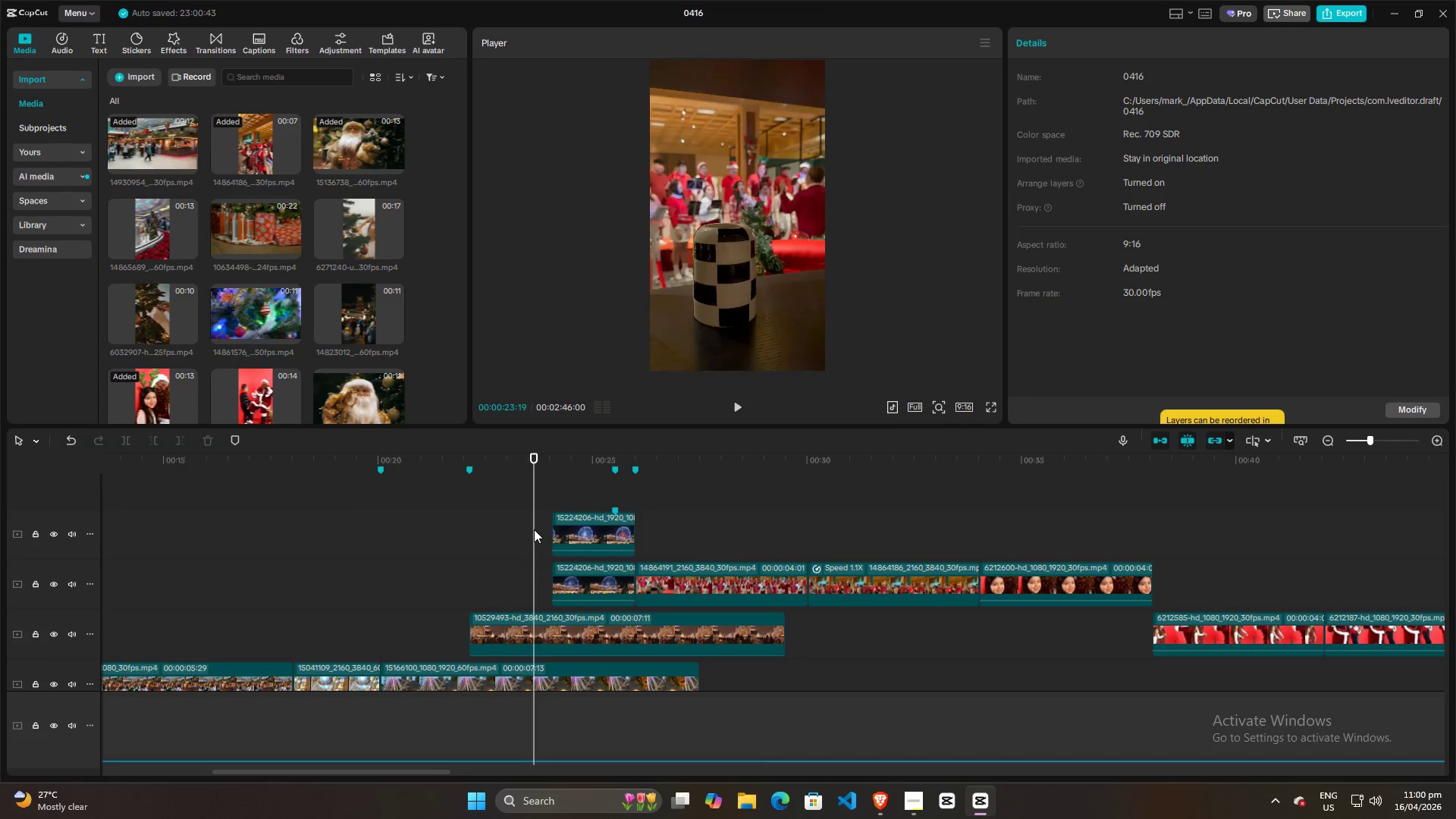 
key(Space)
 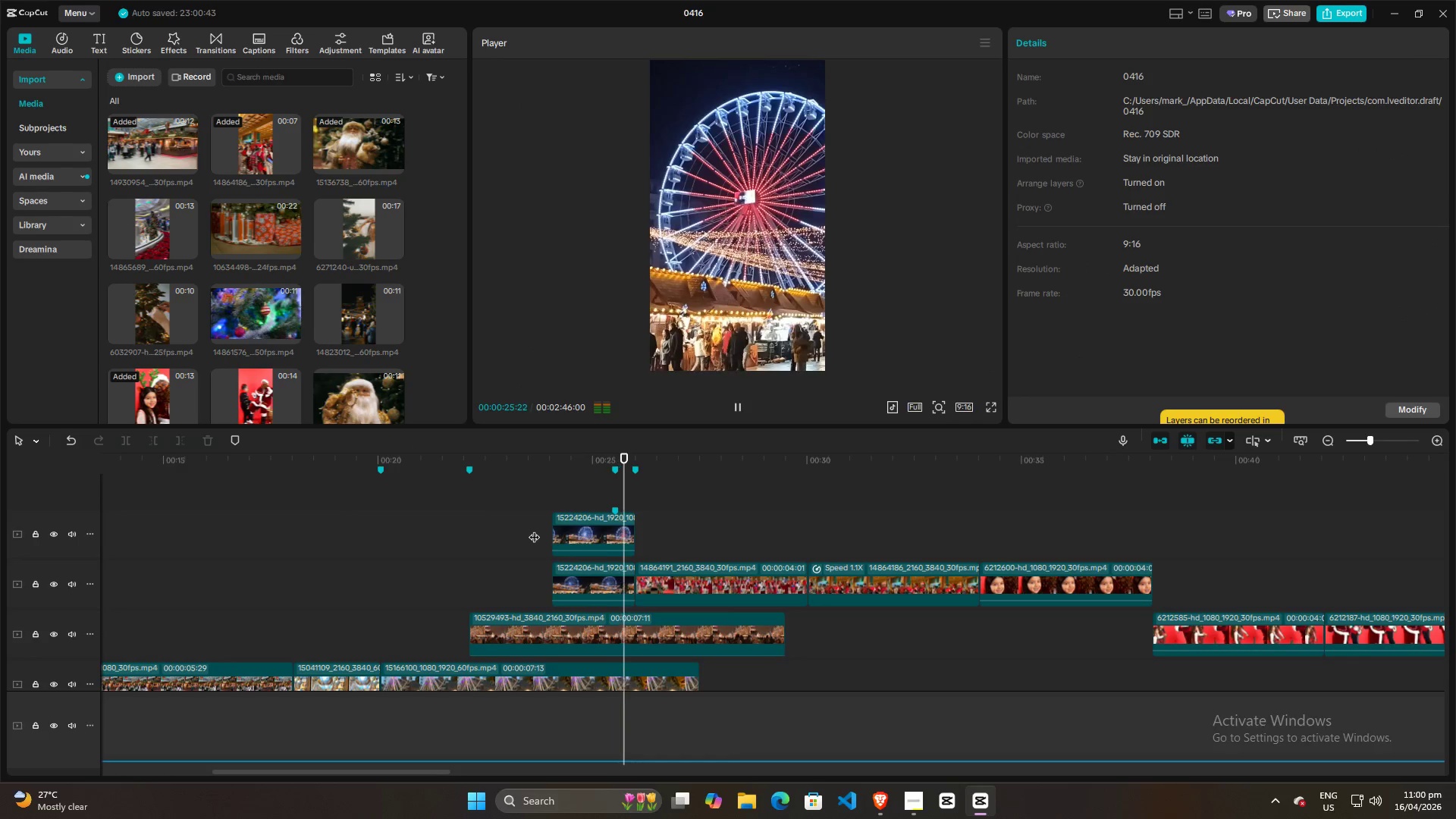 
key(Space)
 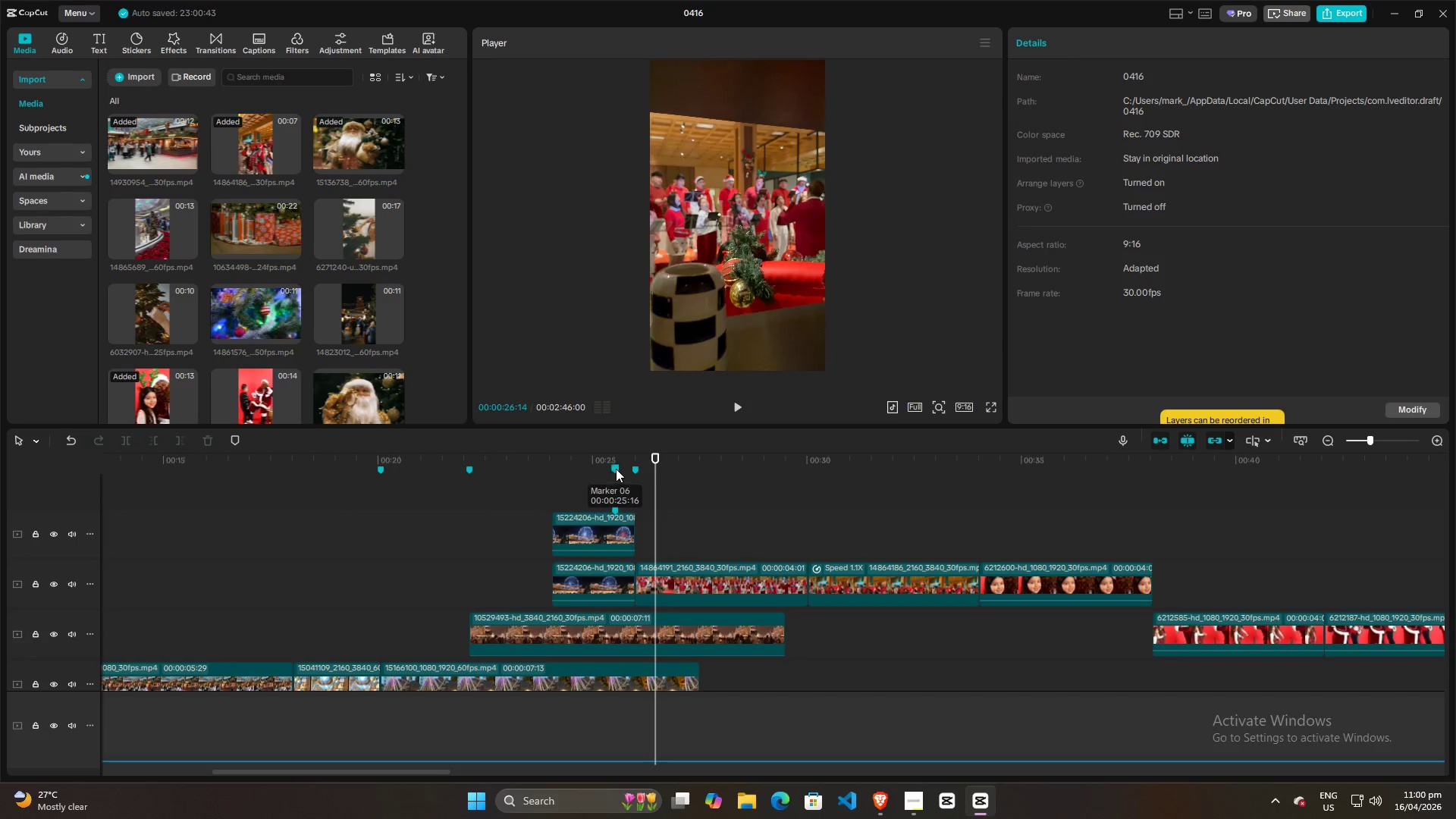 
double_click([616, 469])
 